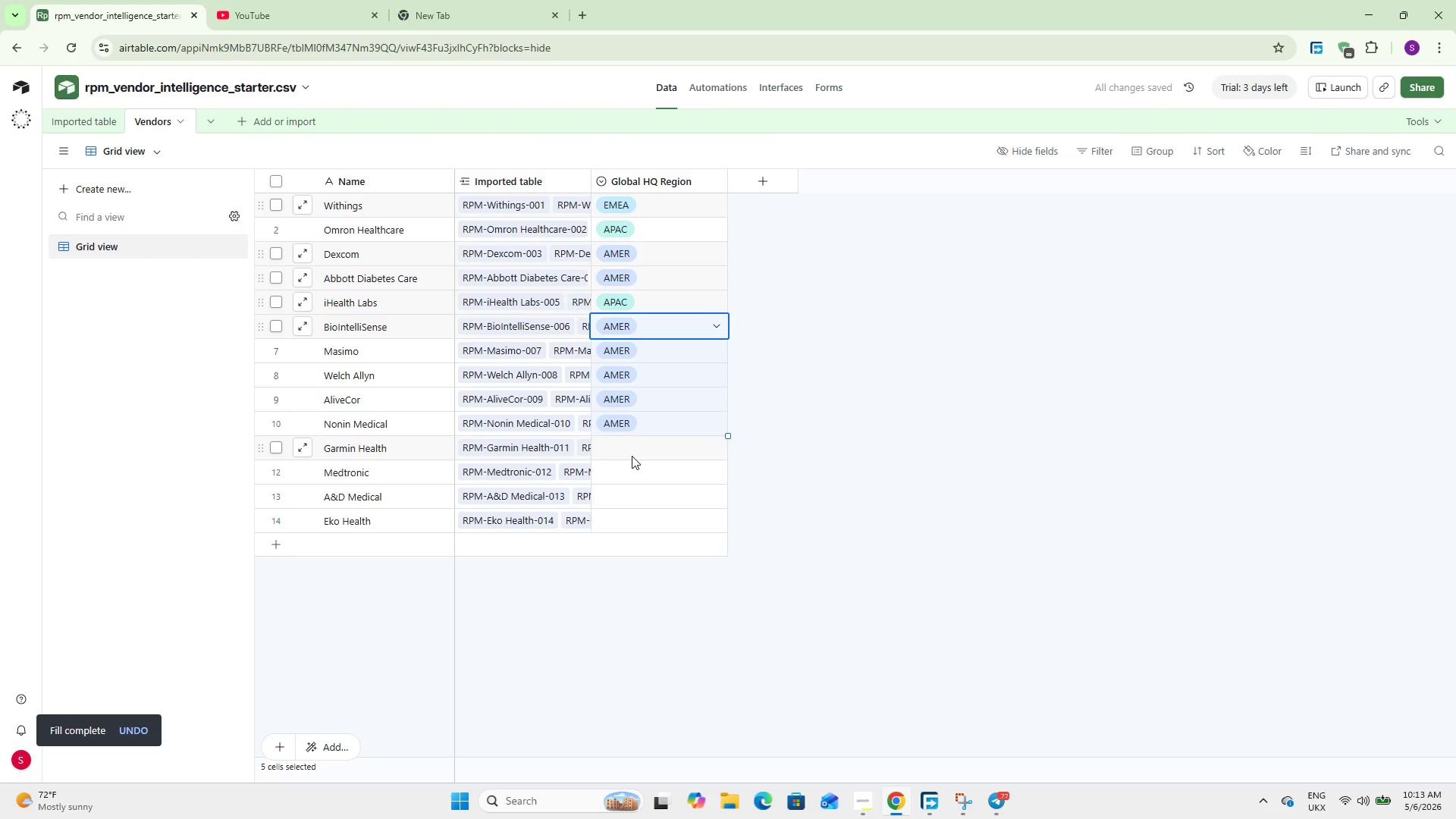 
double_click([632, 456])
 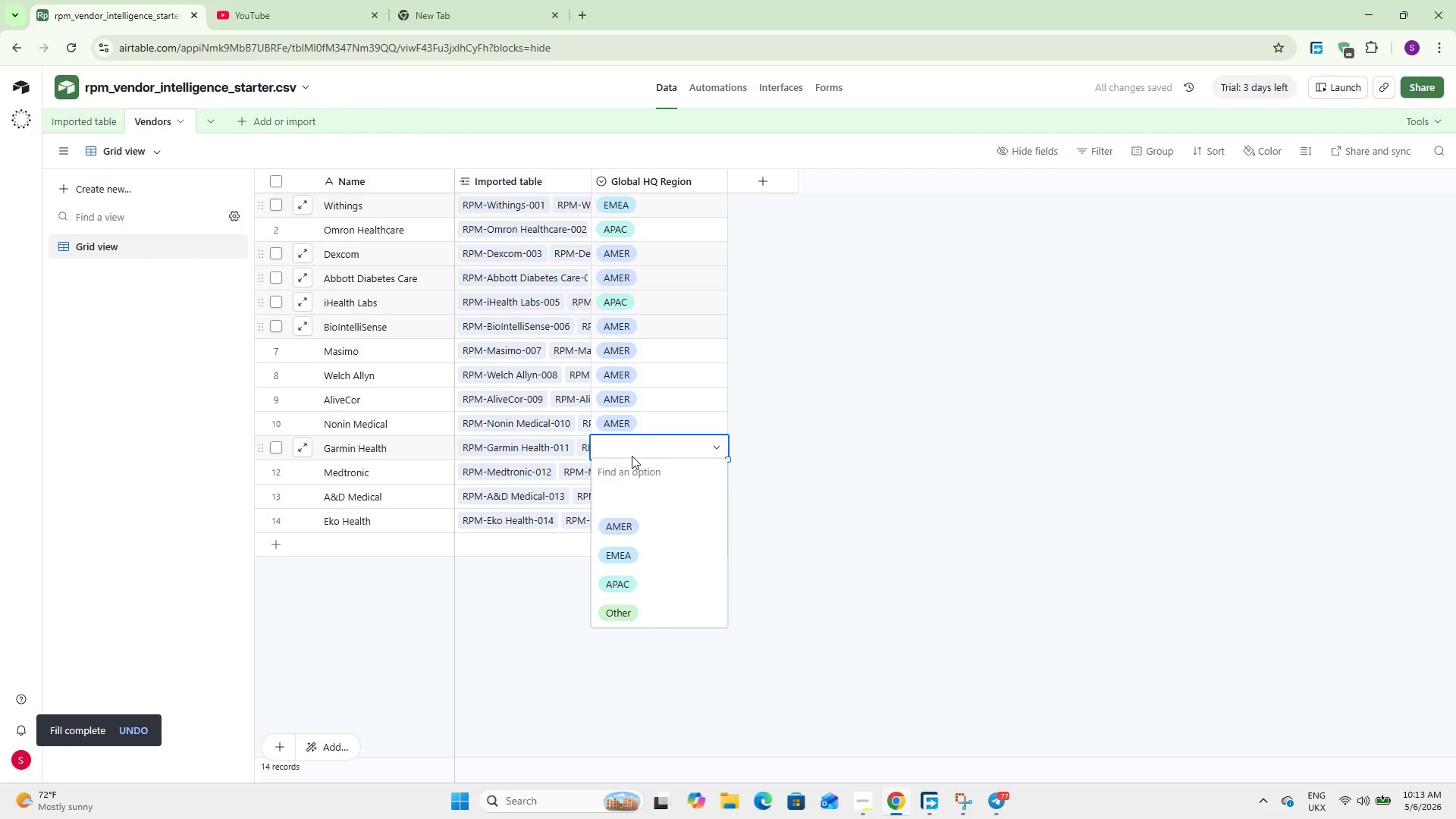 
left_click_drag(start_coordinate=[632, 456], to_coordinate=[632, 470])
 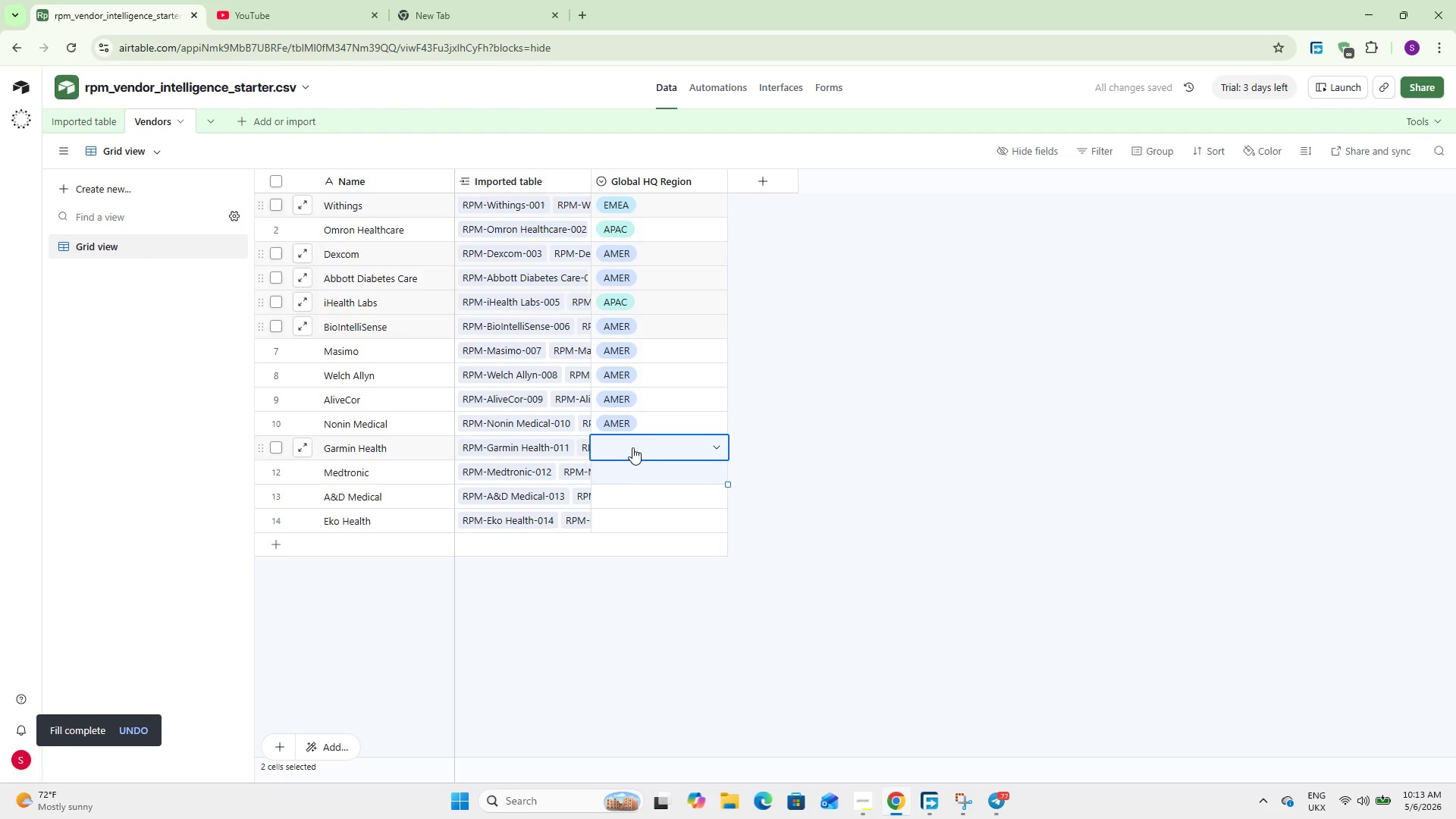 
double_click([632, 447])
 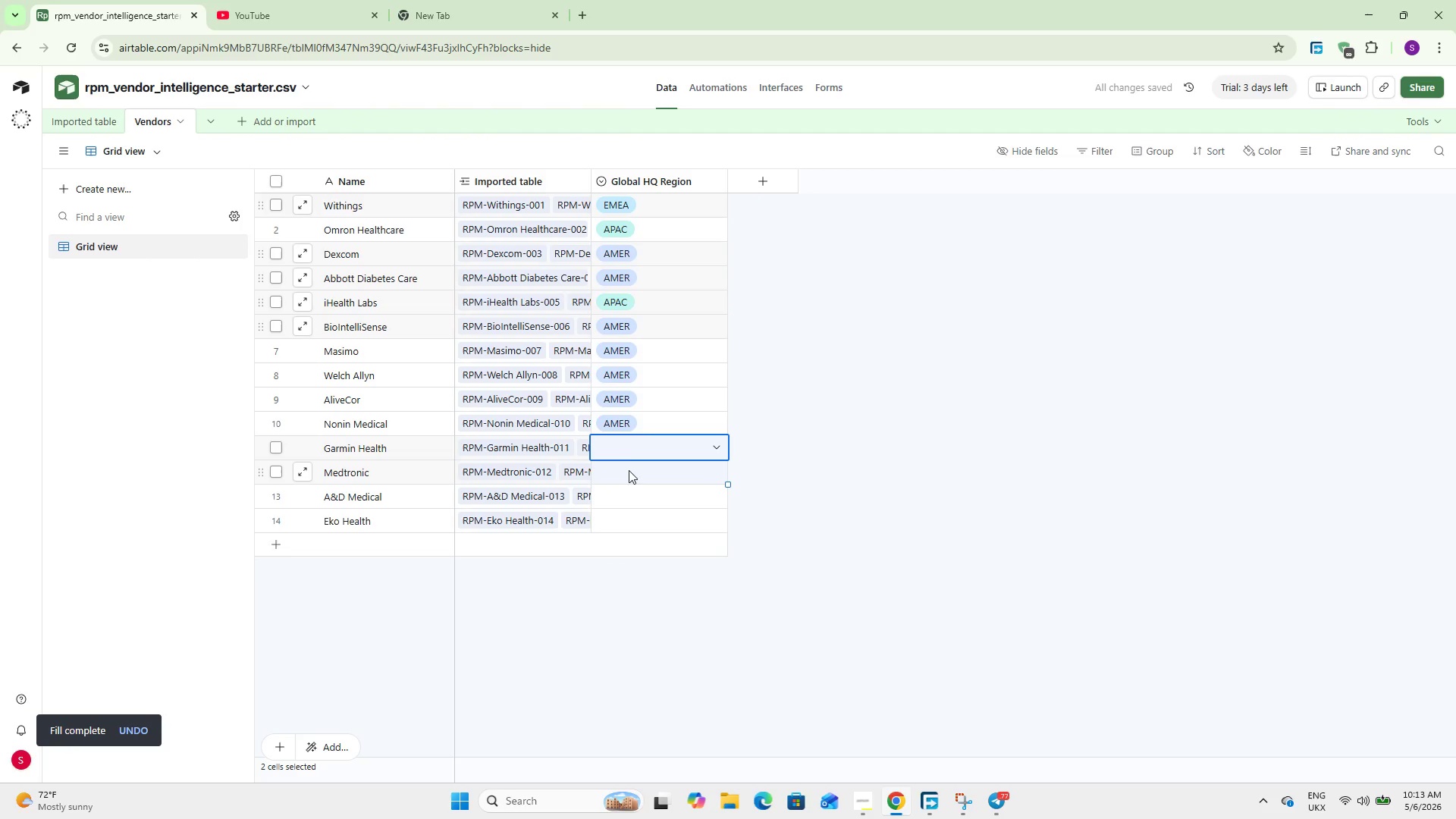 
left_click([626, 446])
 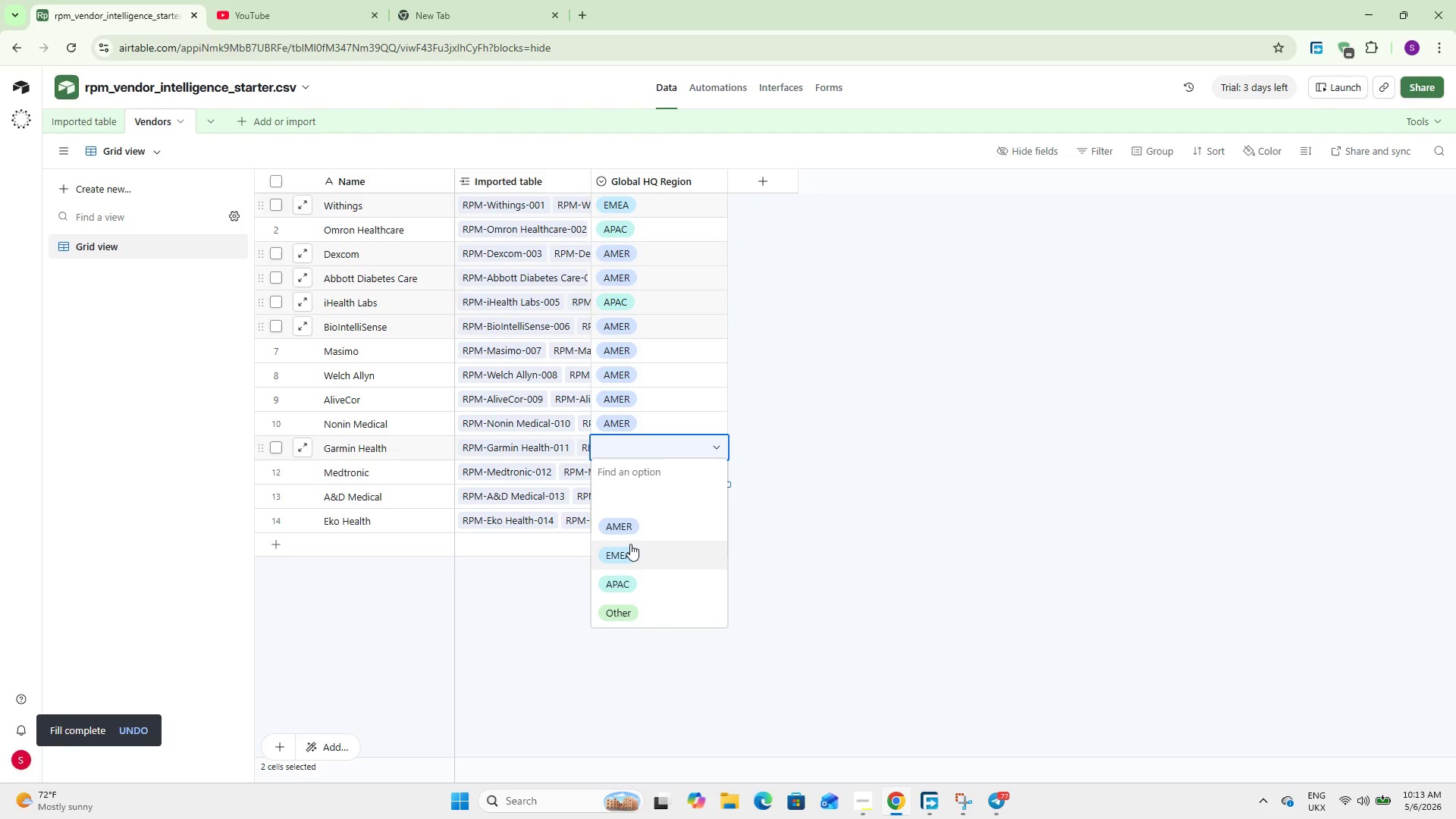 
left_click([632, 549])
 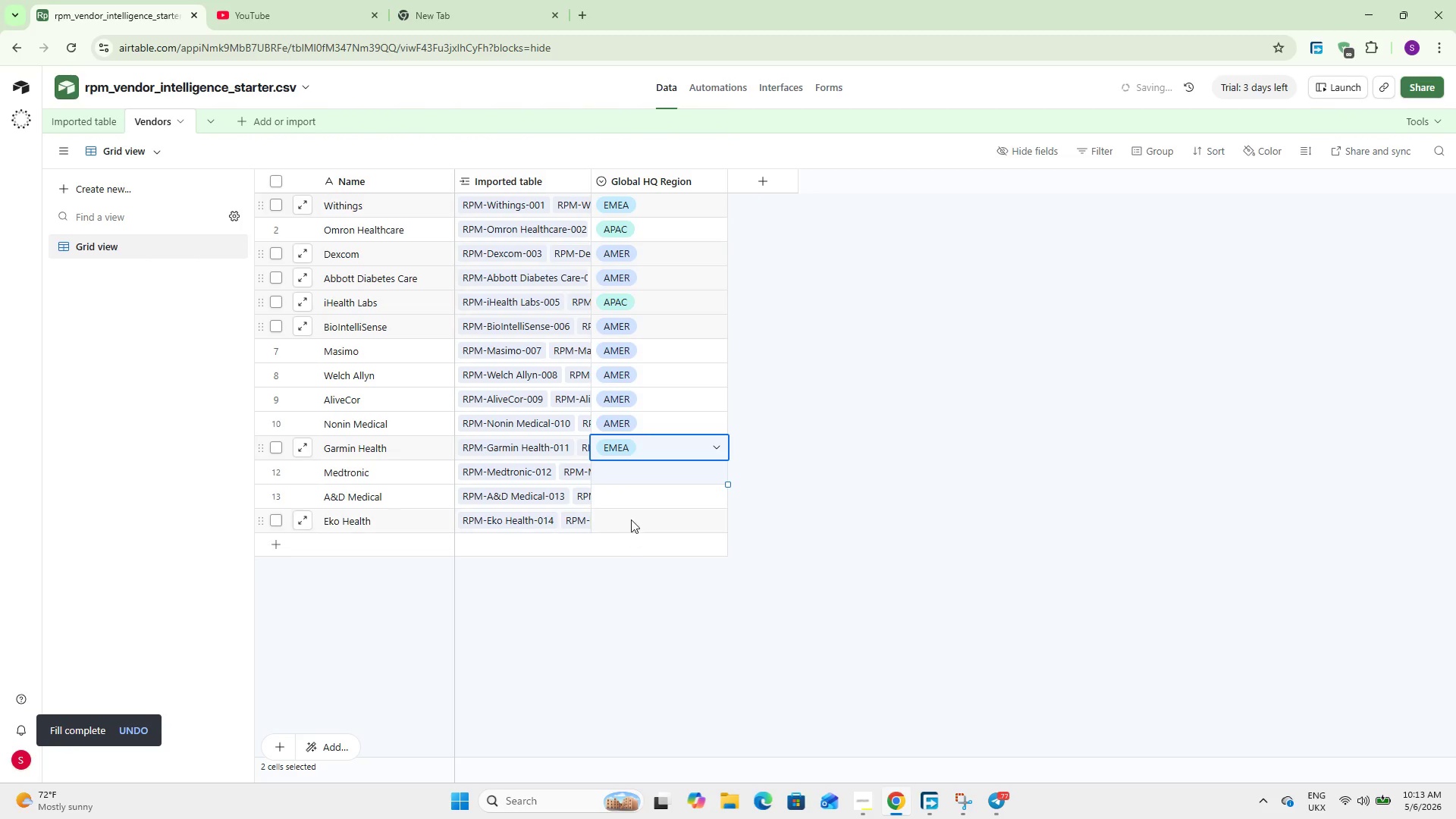 
left_click([630, 512])
 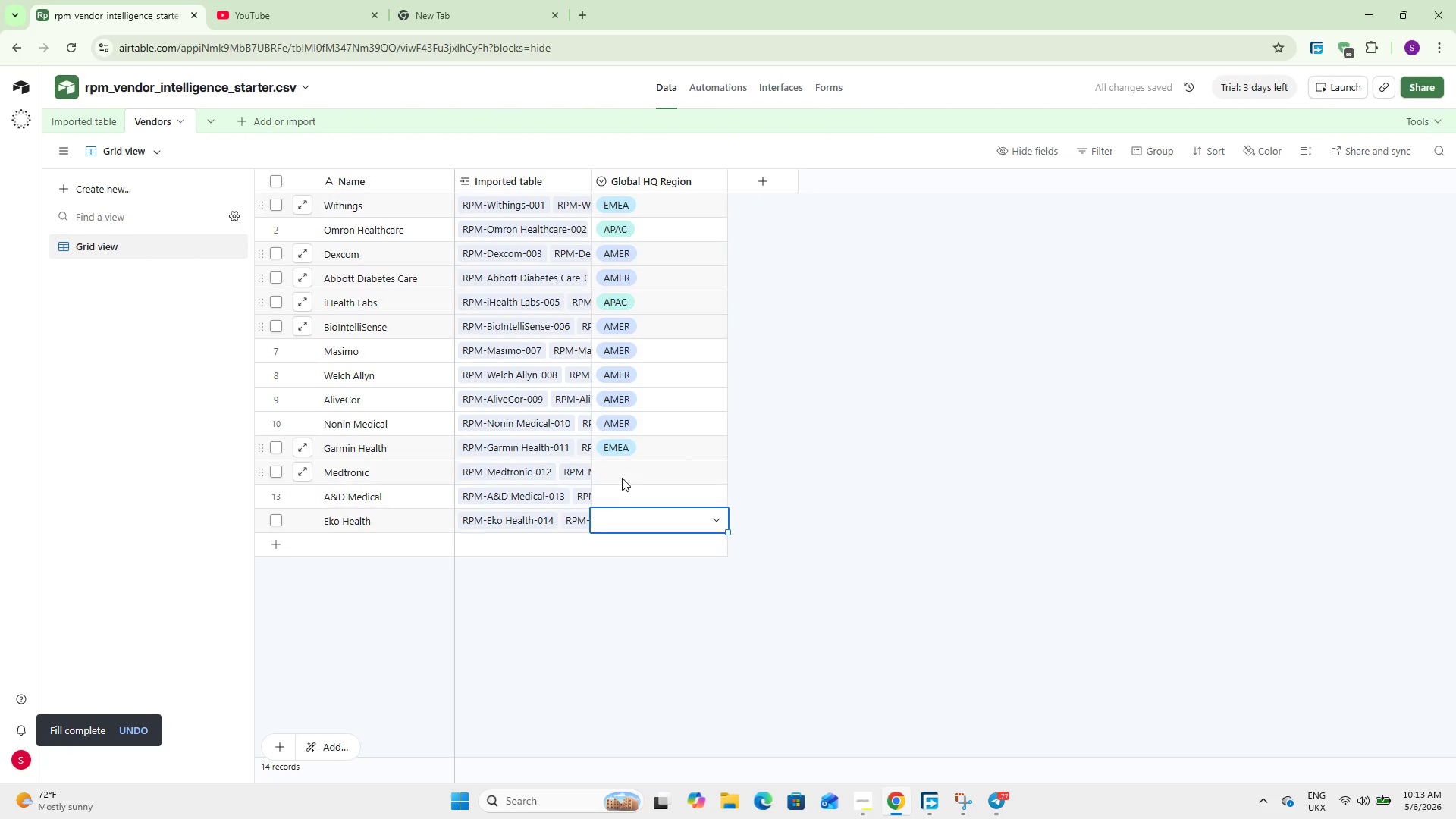 
left_click([622, 472])
 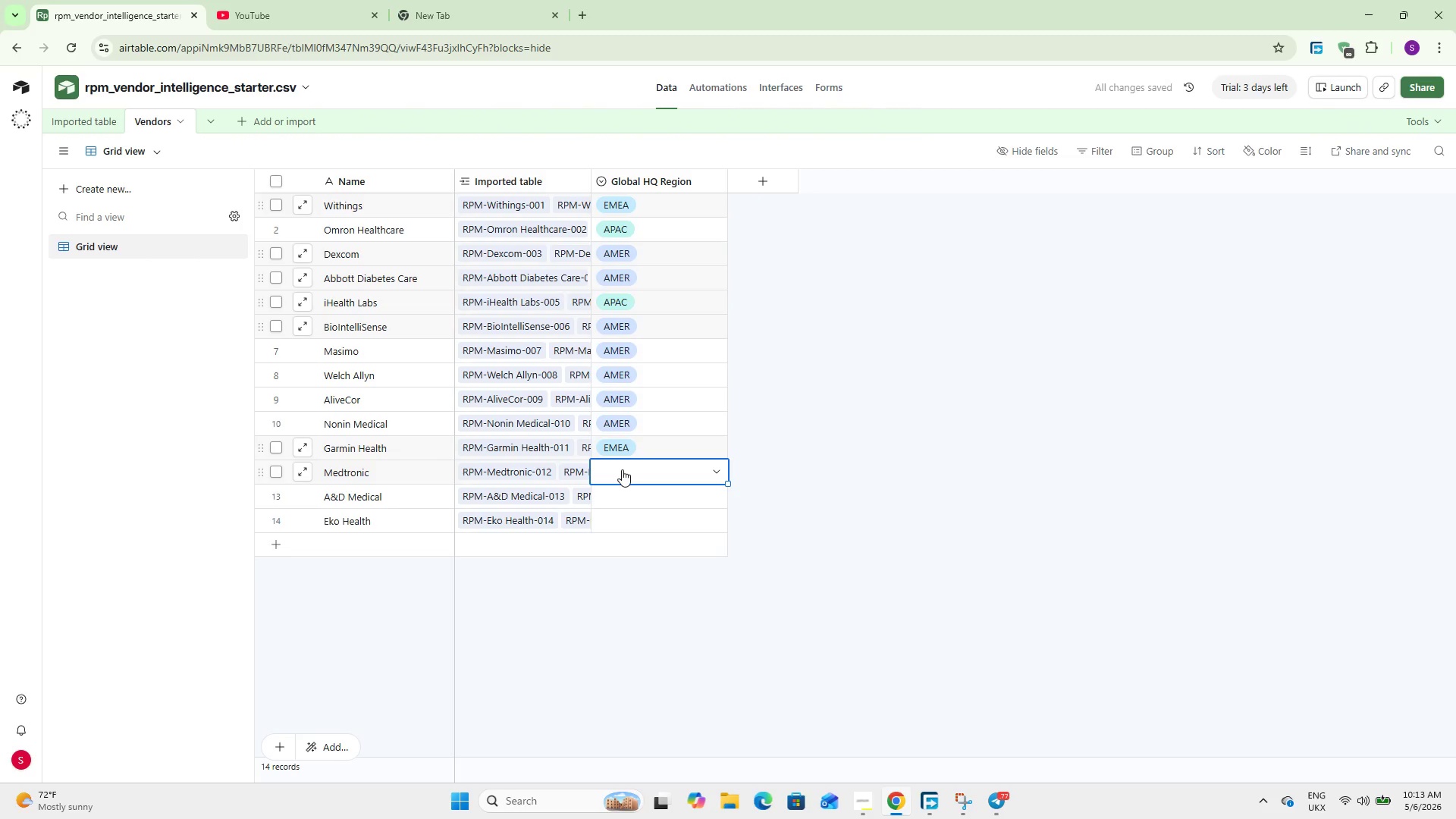 
double_click([622, 469])
 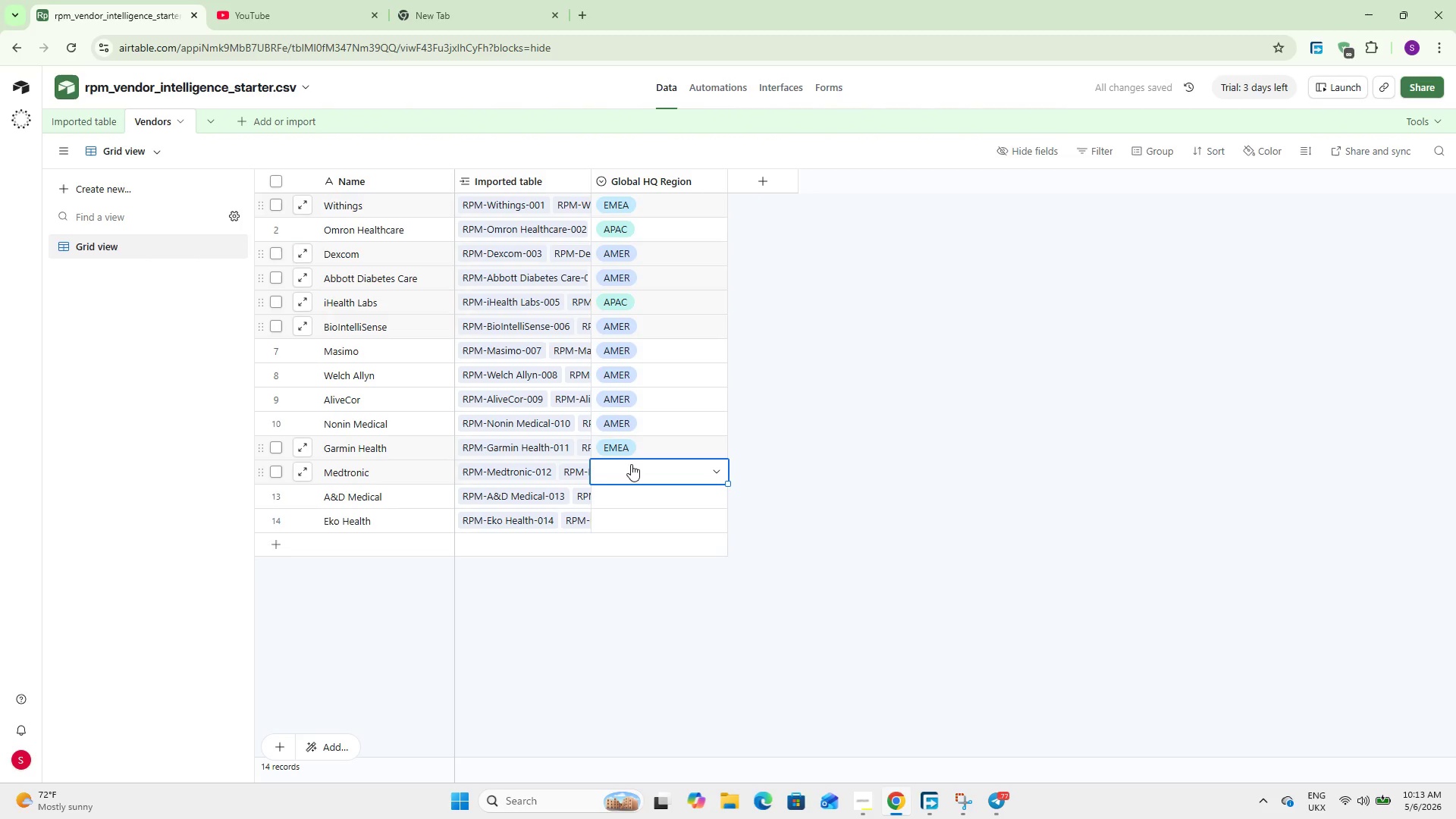 
double_click([632, 462])
 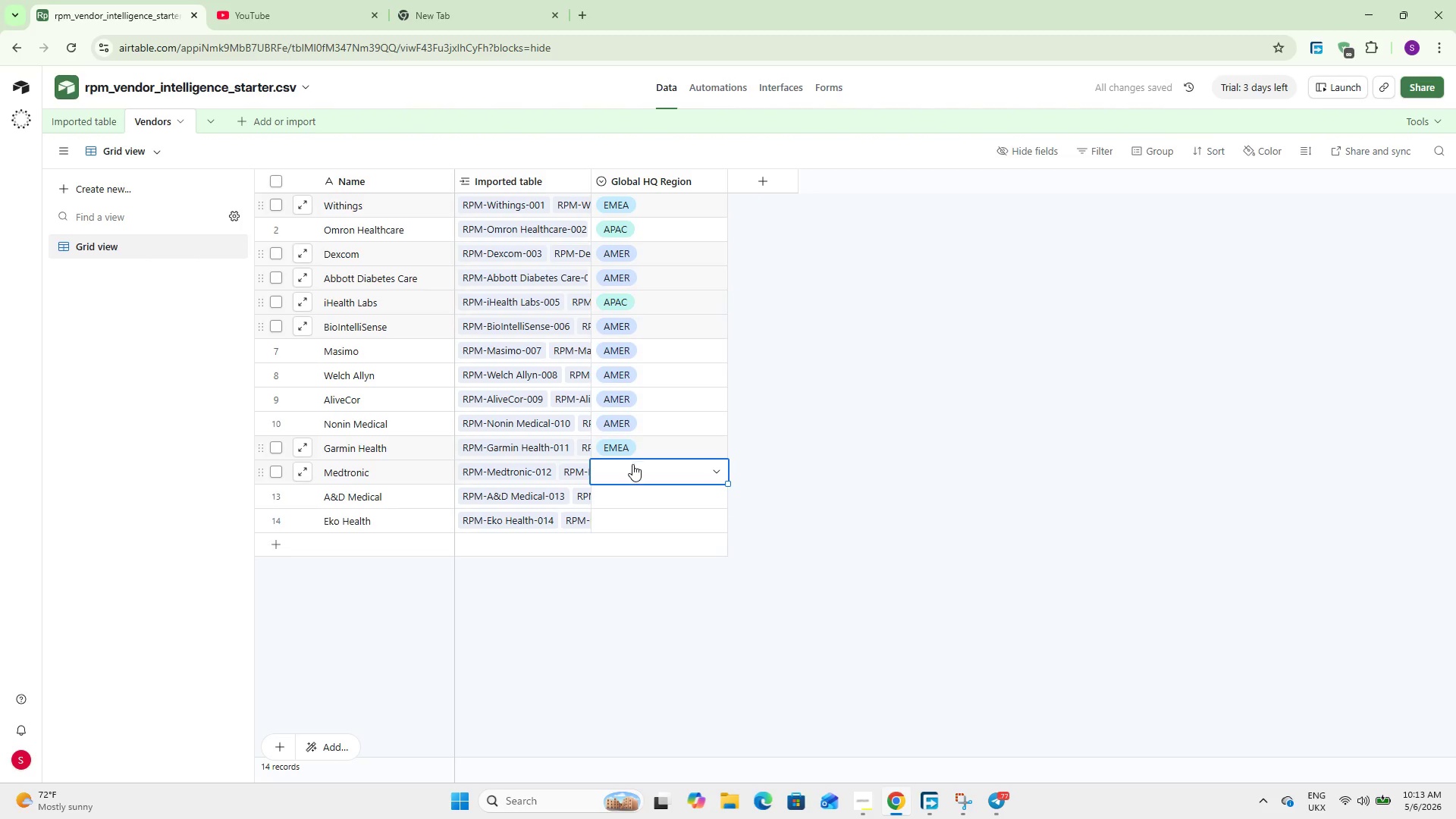 
triple_click([632, 466])
 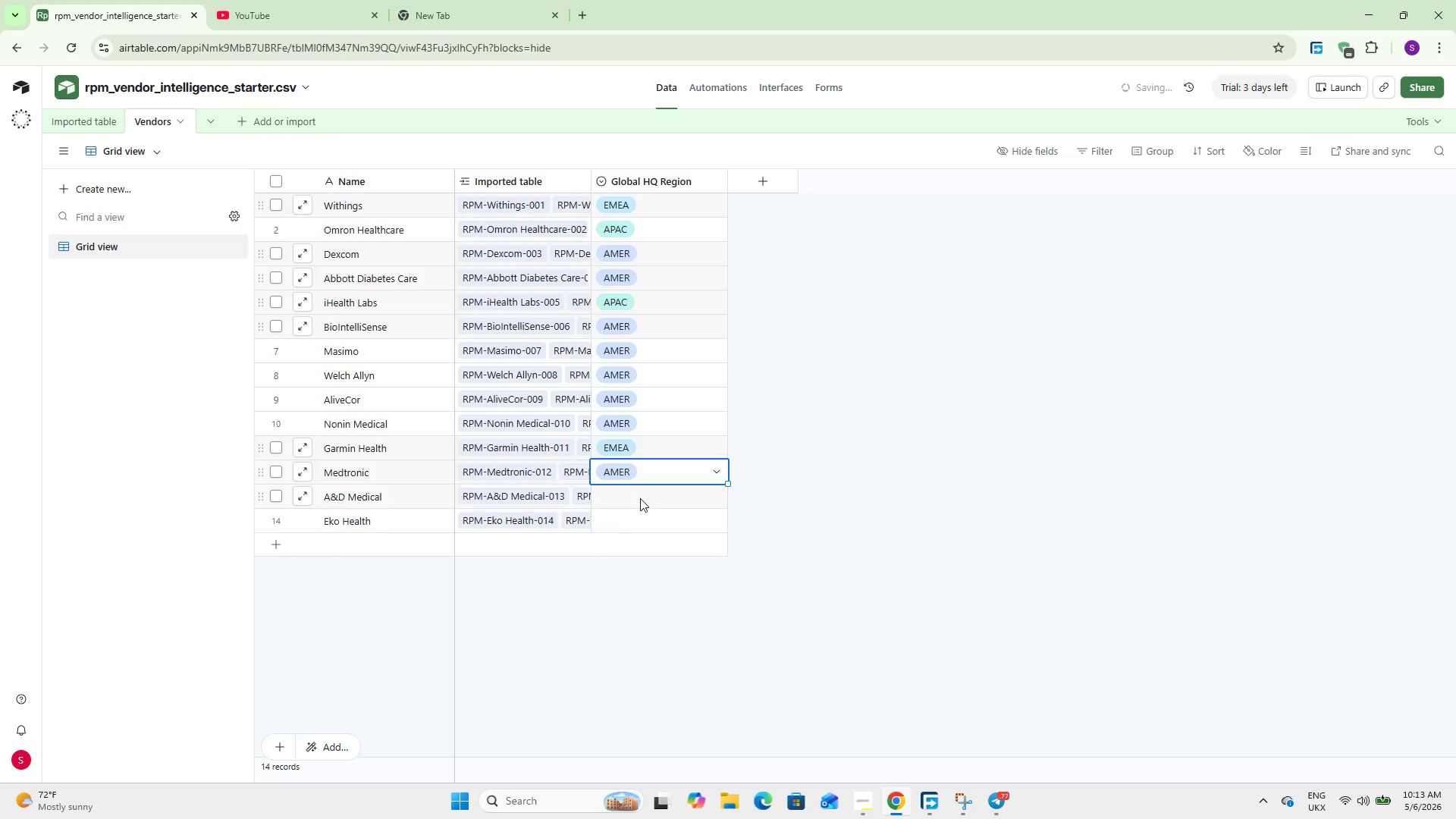 
double_click([640, 497])
 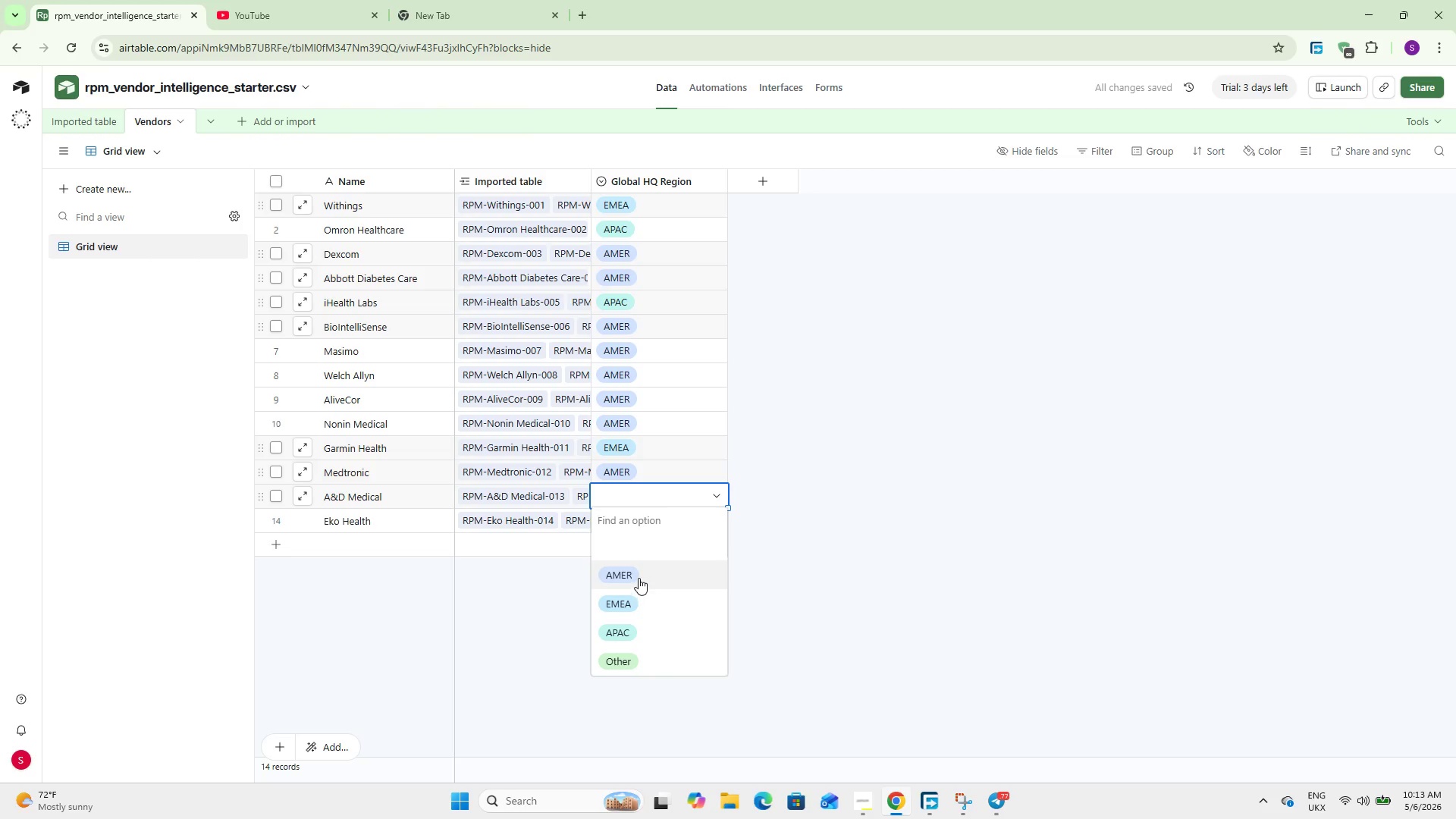 
left_click([639, 574])
 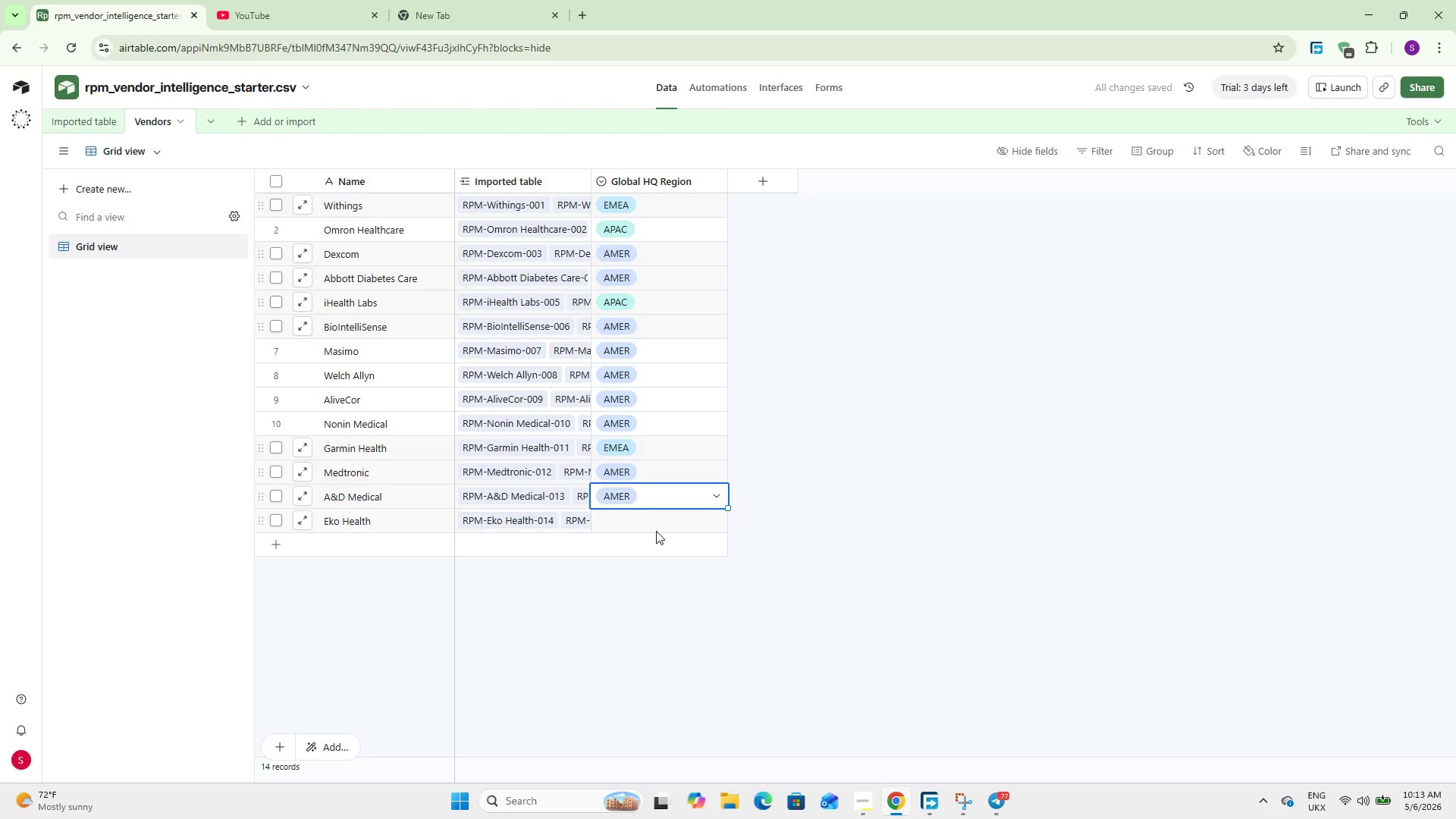 
double_click([656, 531])
 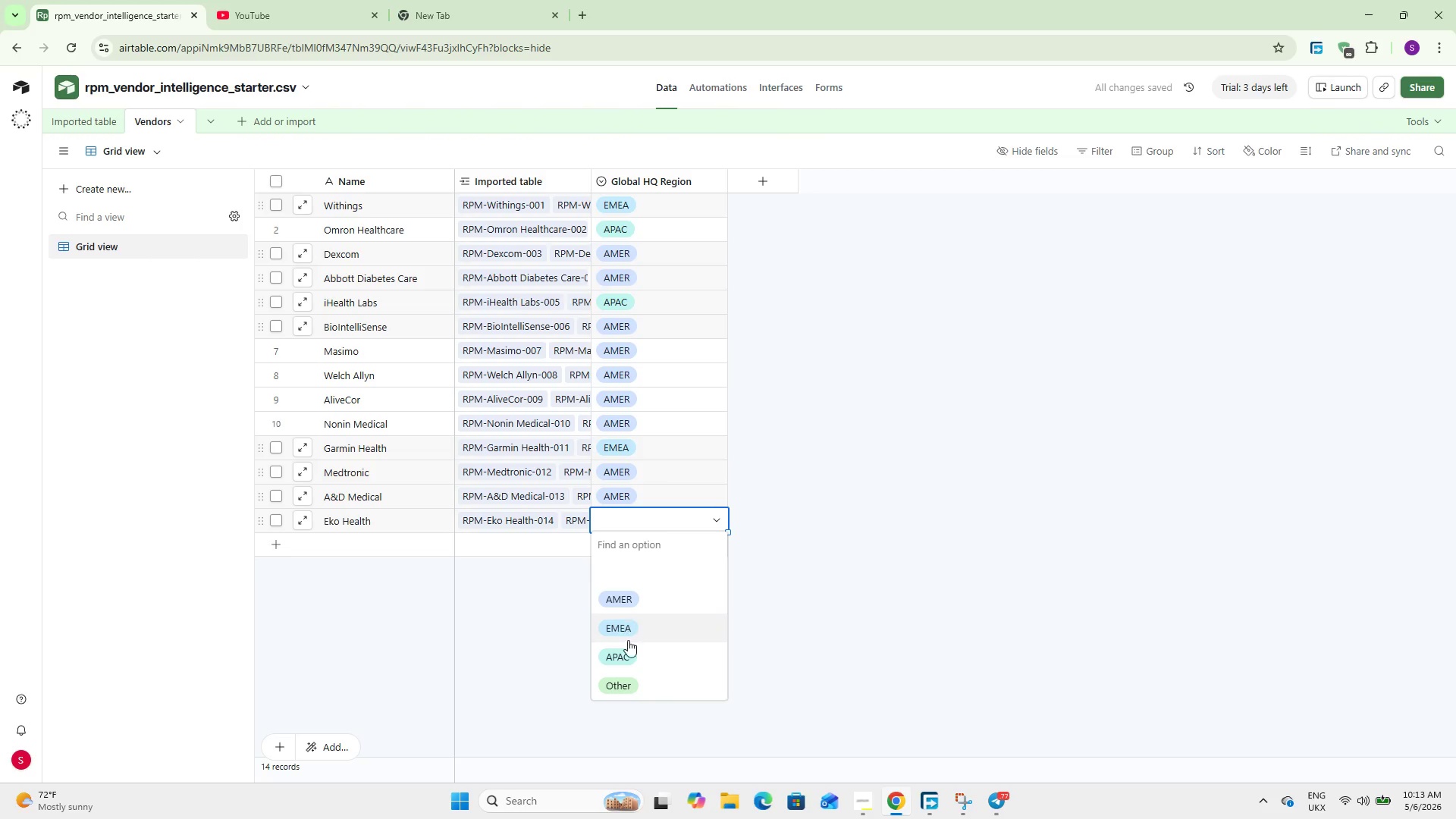 
left_click([628, 647])
 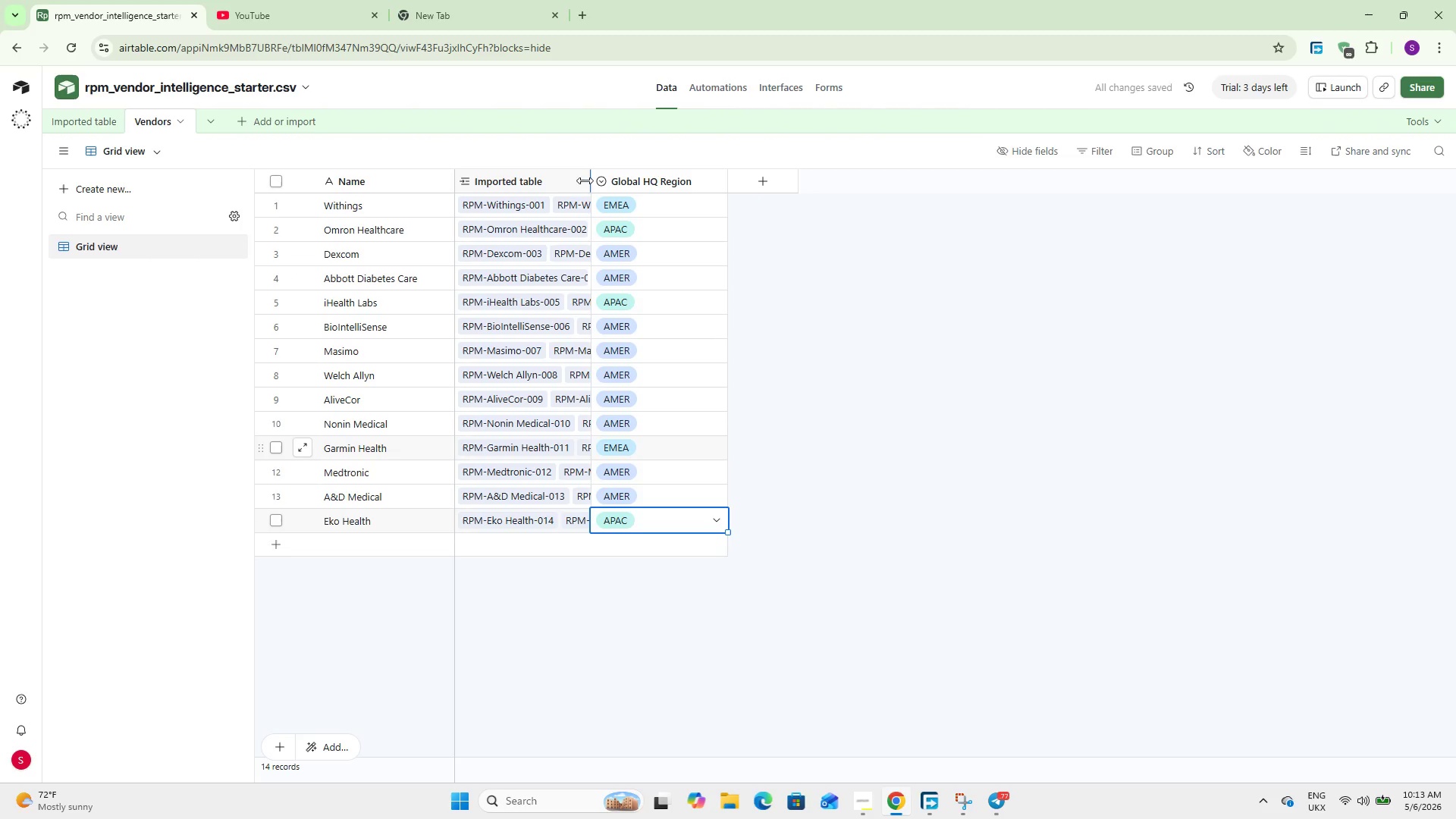 
left_click_drag(start_coordinate=[588, 180], to_coordinate=[645, 179])
 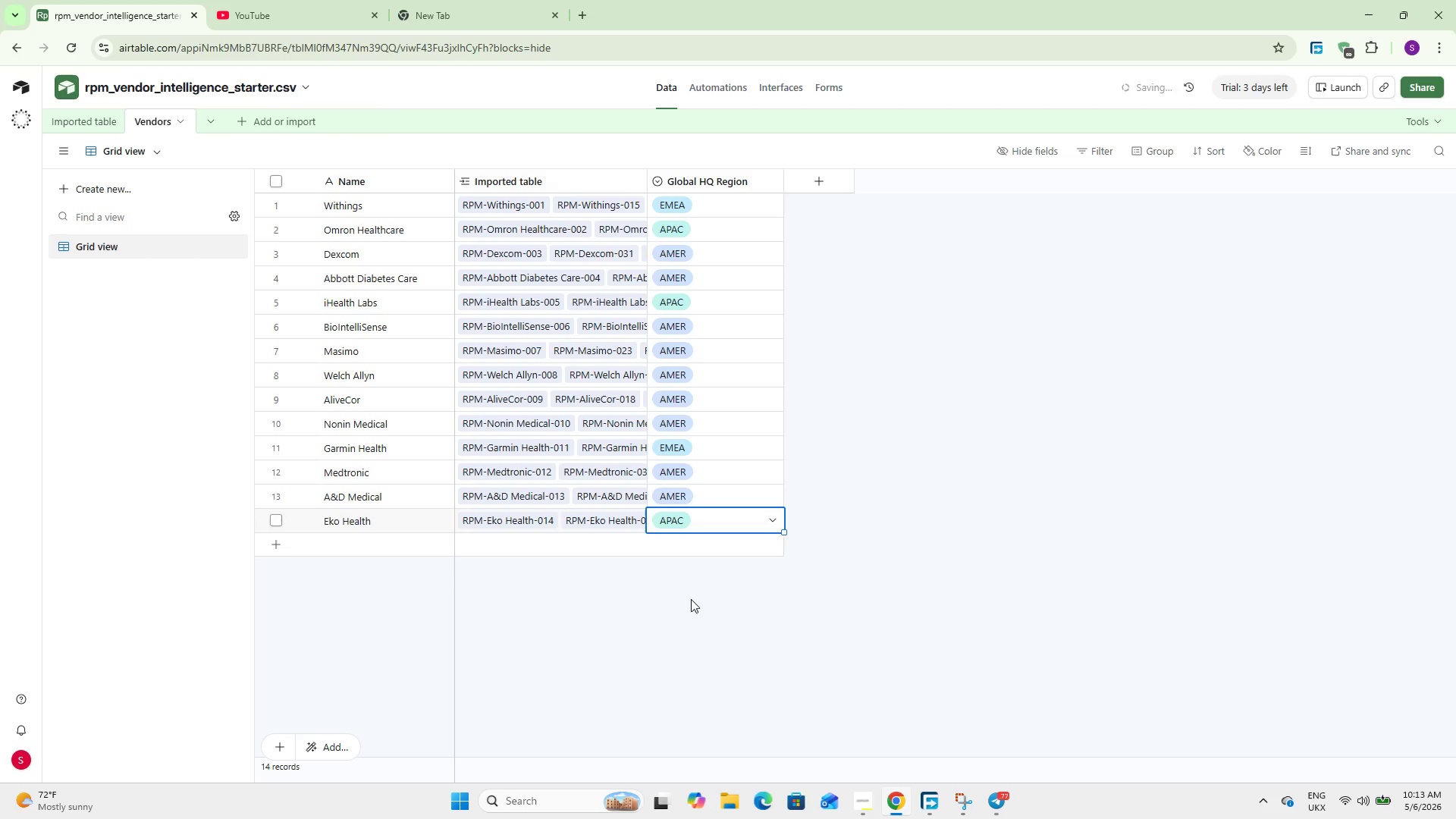 
left_click([681, 615])
 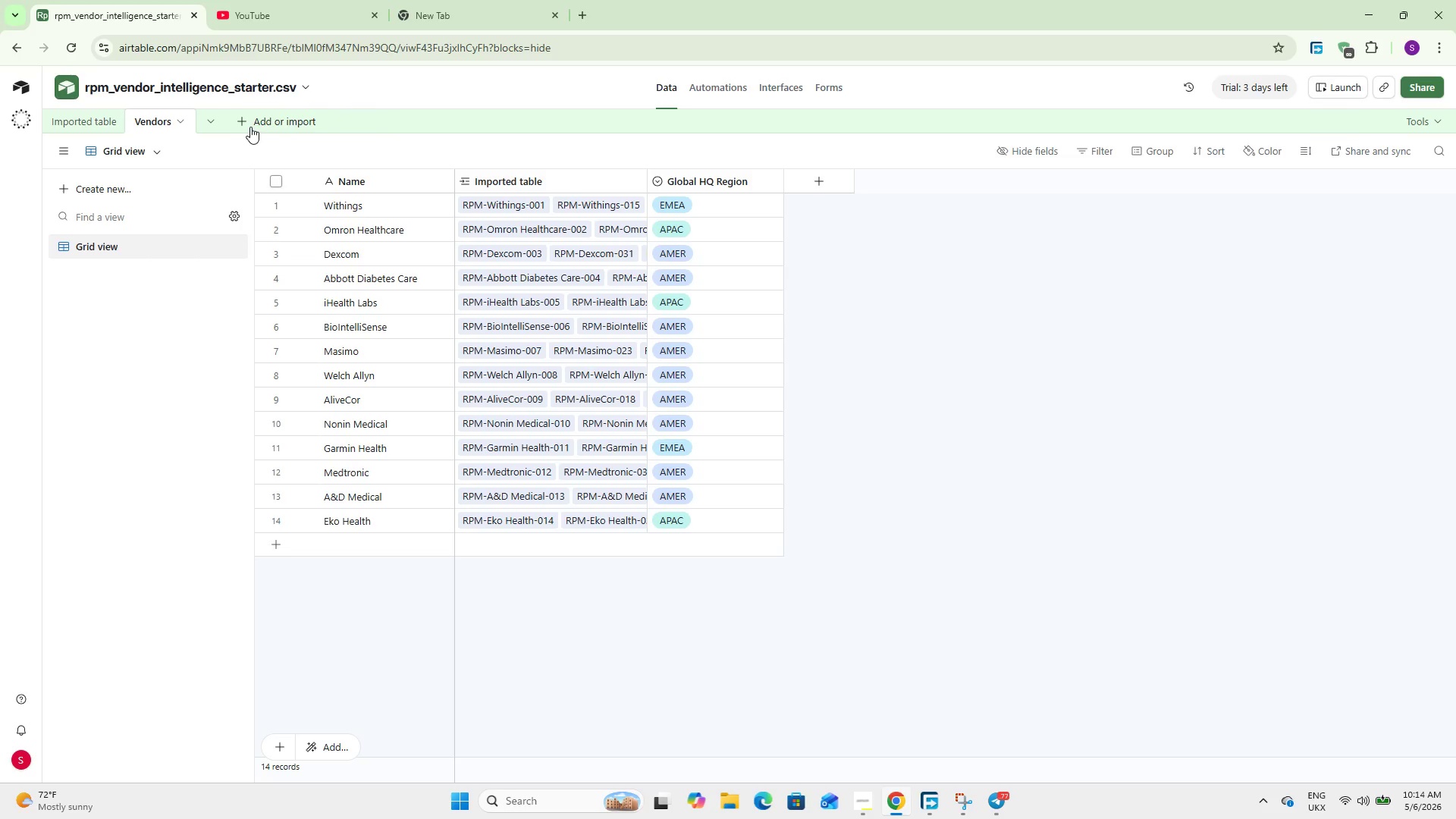 
wait(64.49)
 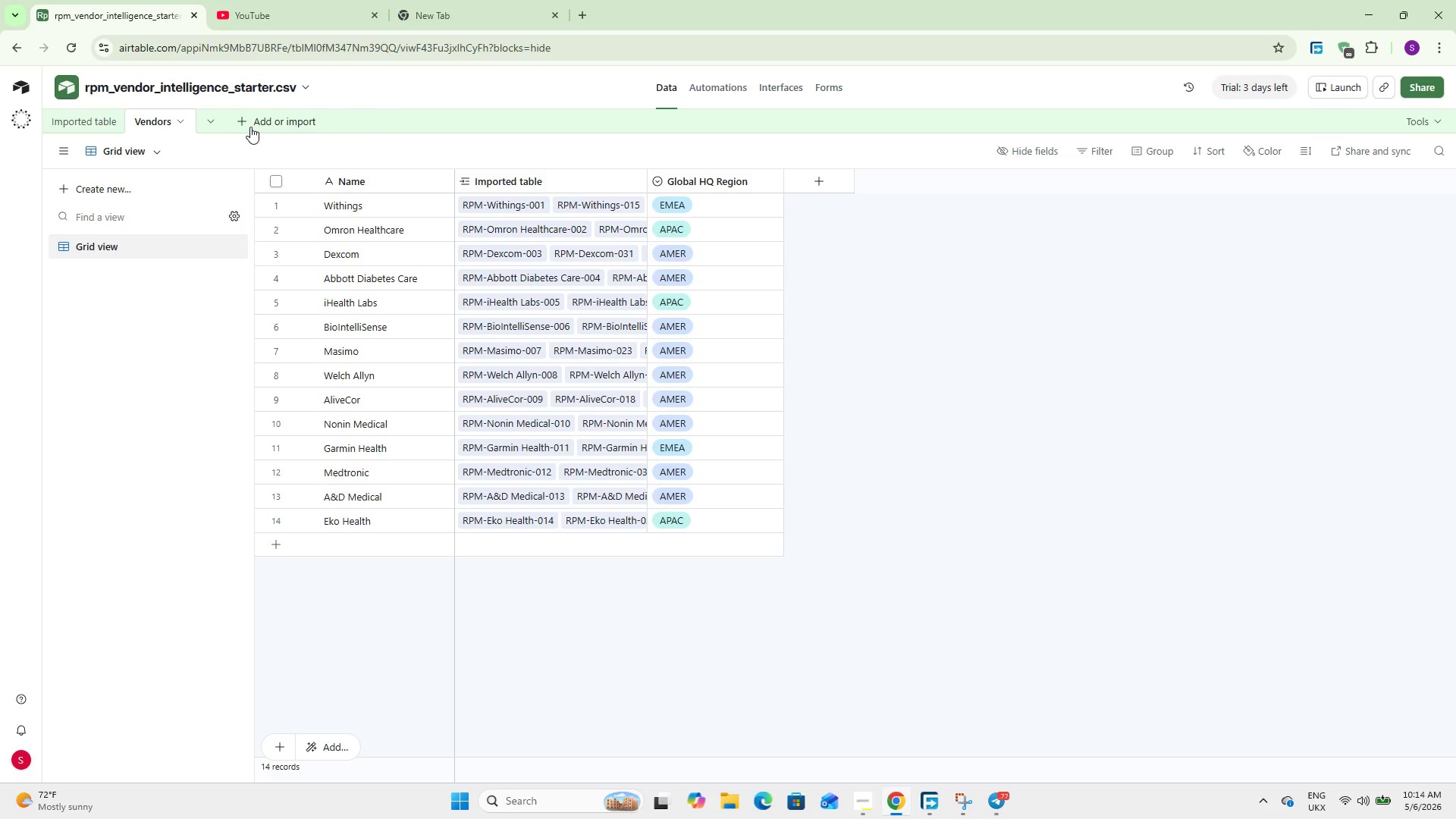 
left_click([105, 119])
 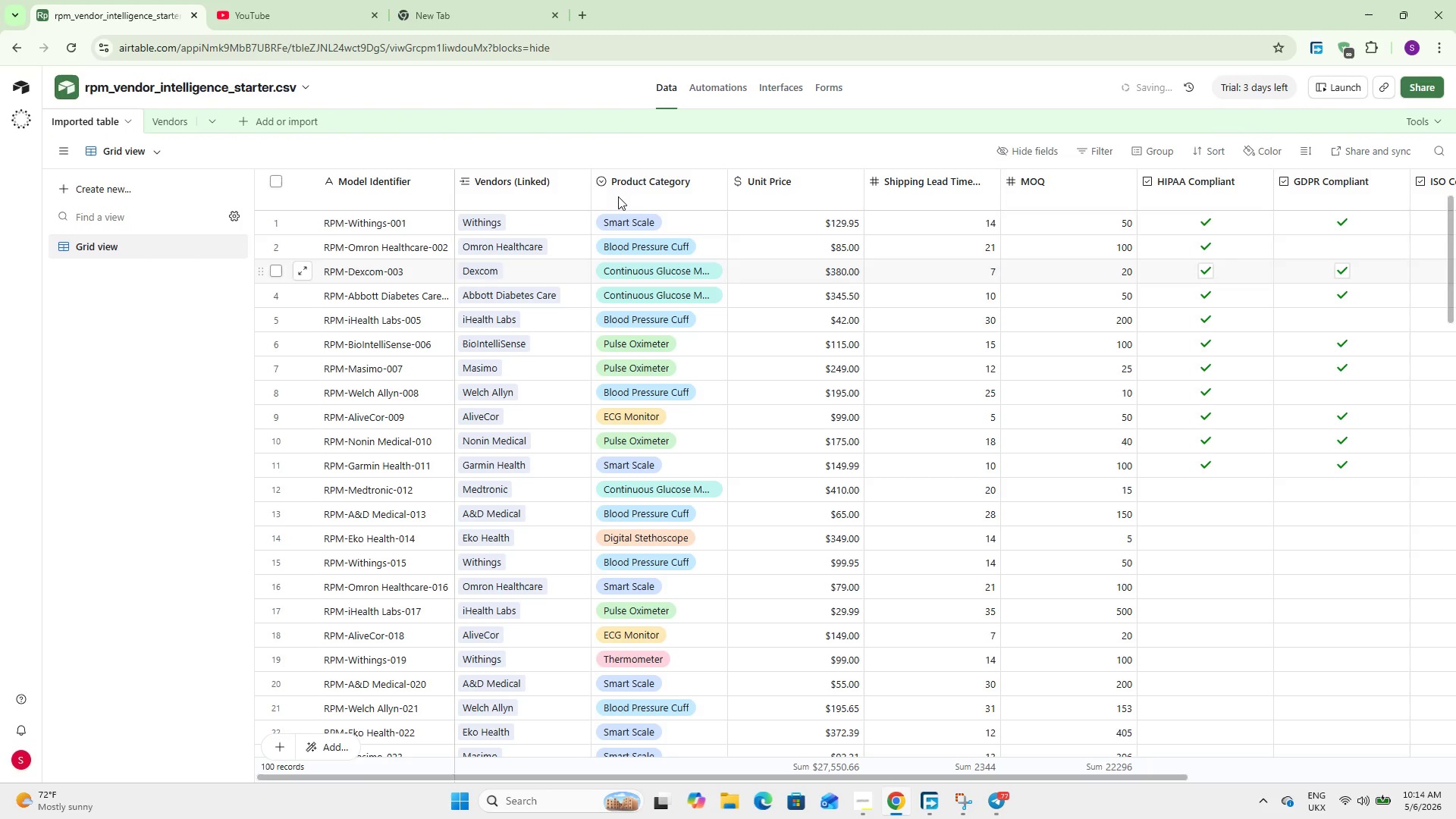 
double_click([632, 177])
 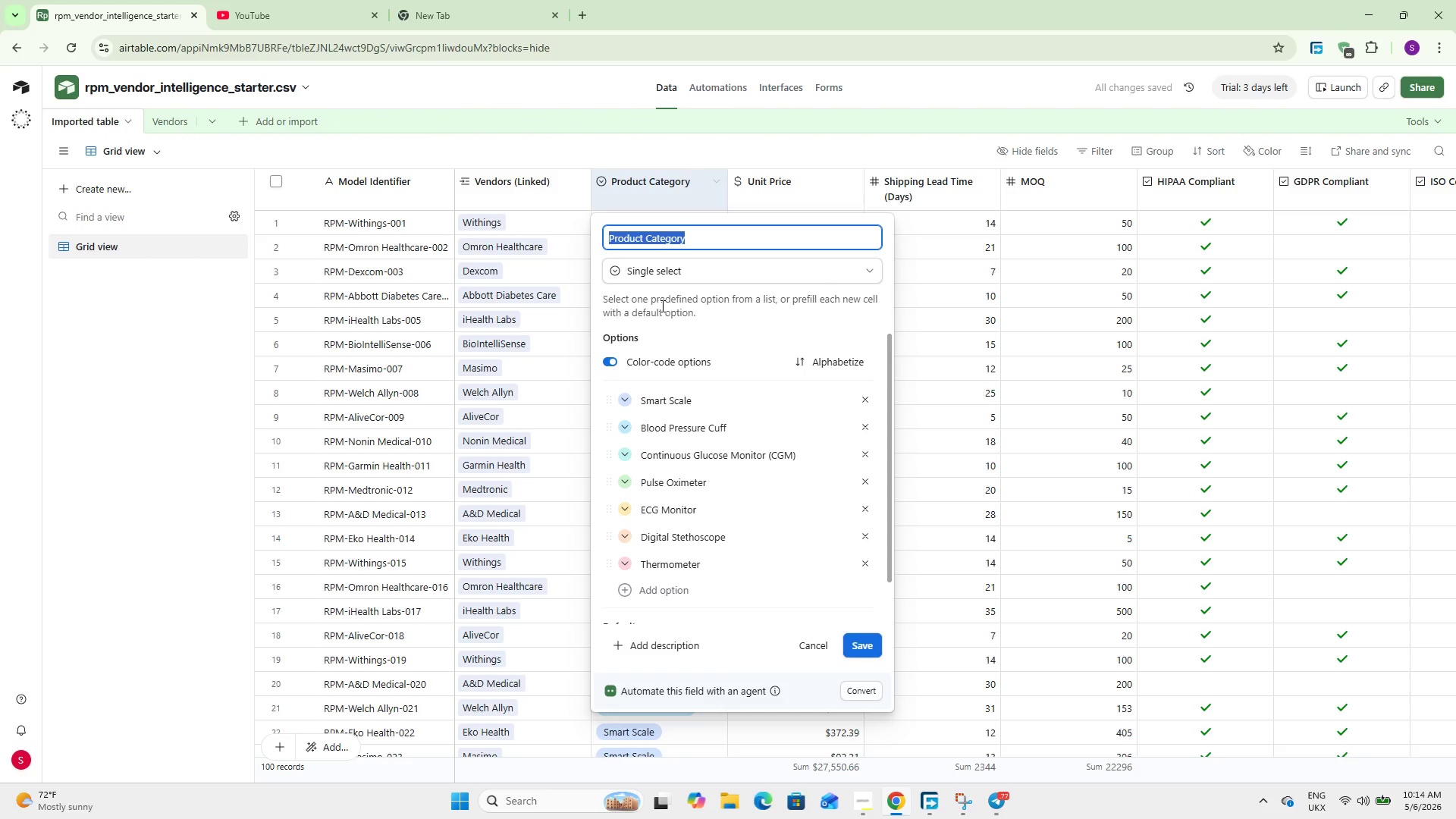 
left_click([655, 273])
 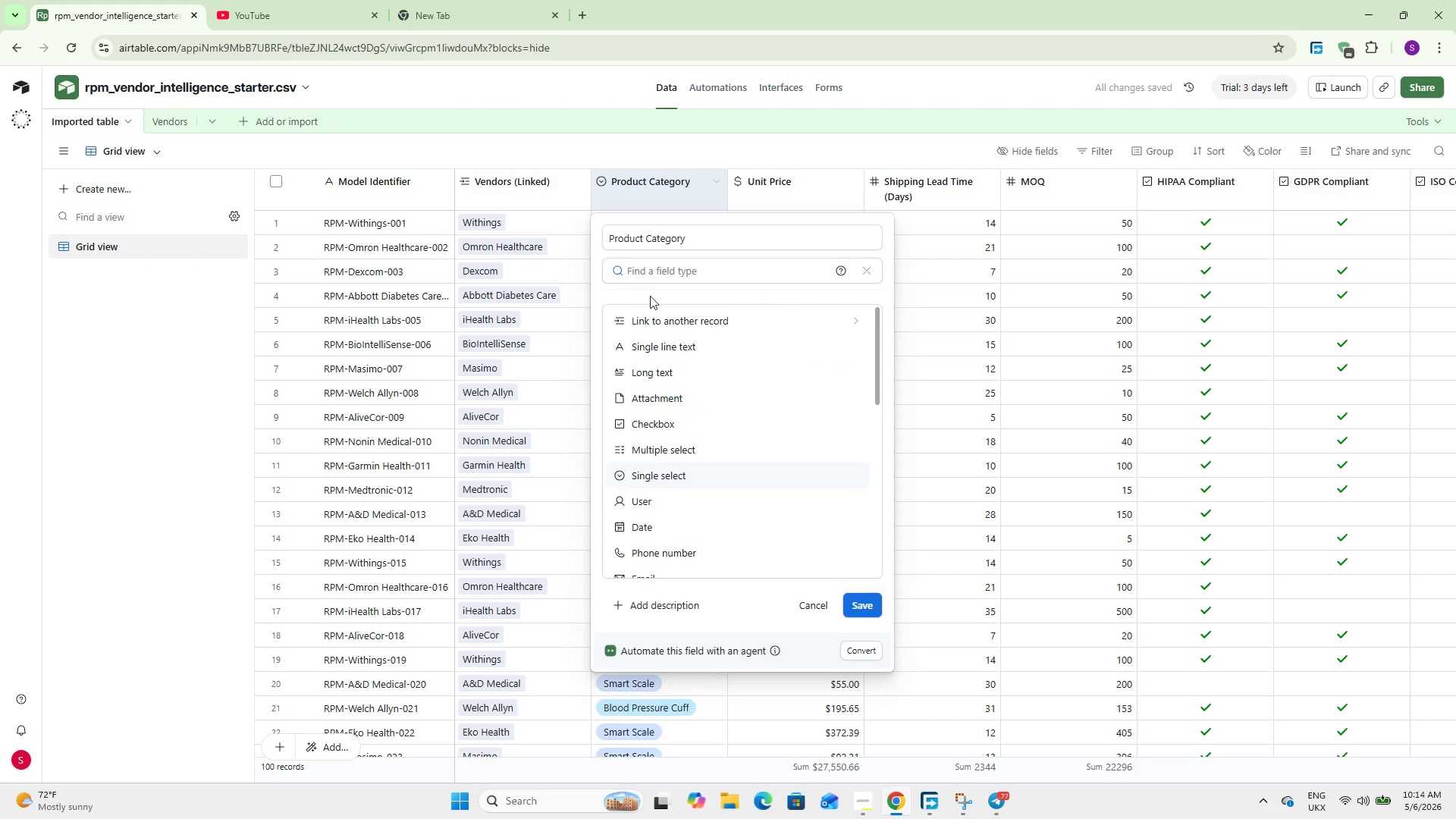 
left_click([650, 312])
 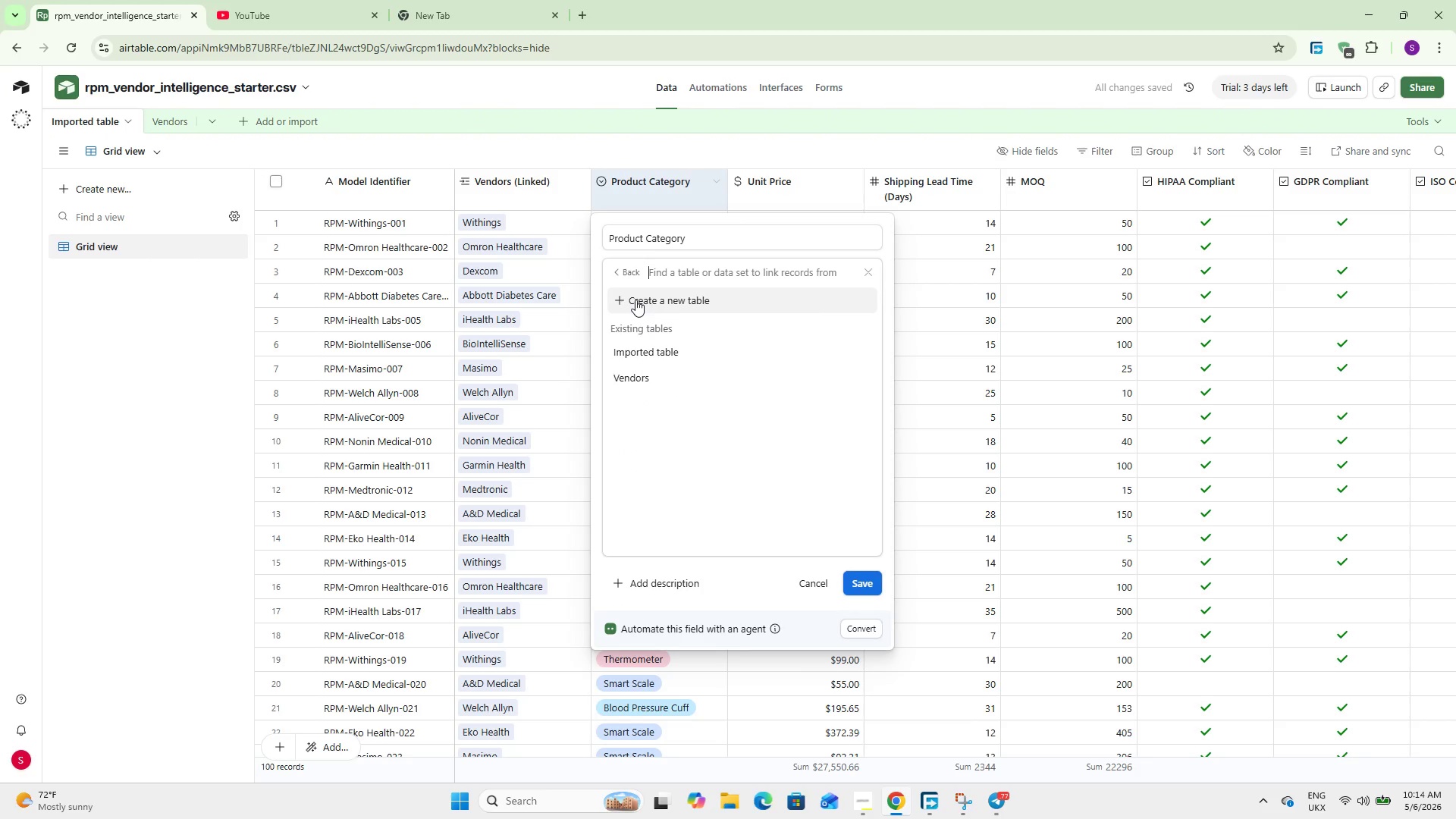 
left_click([635, 300])
 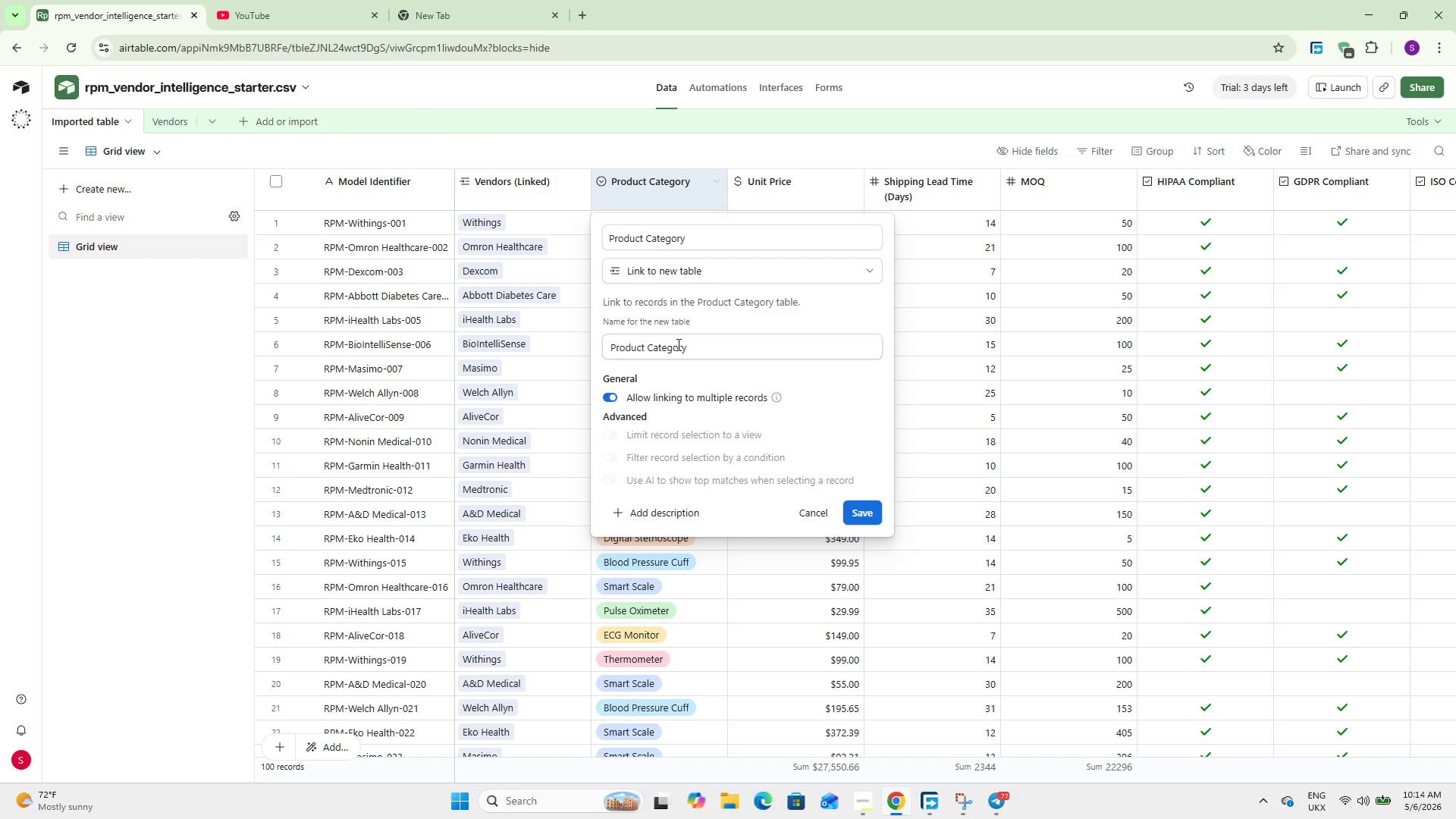 
double_click([677, 344])
 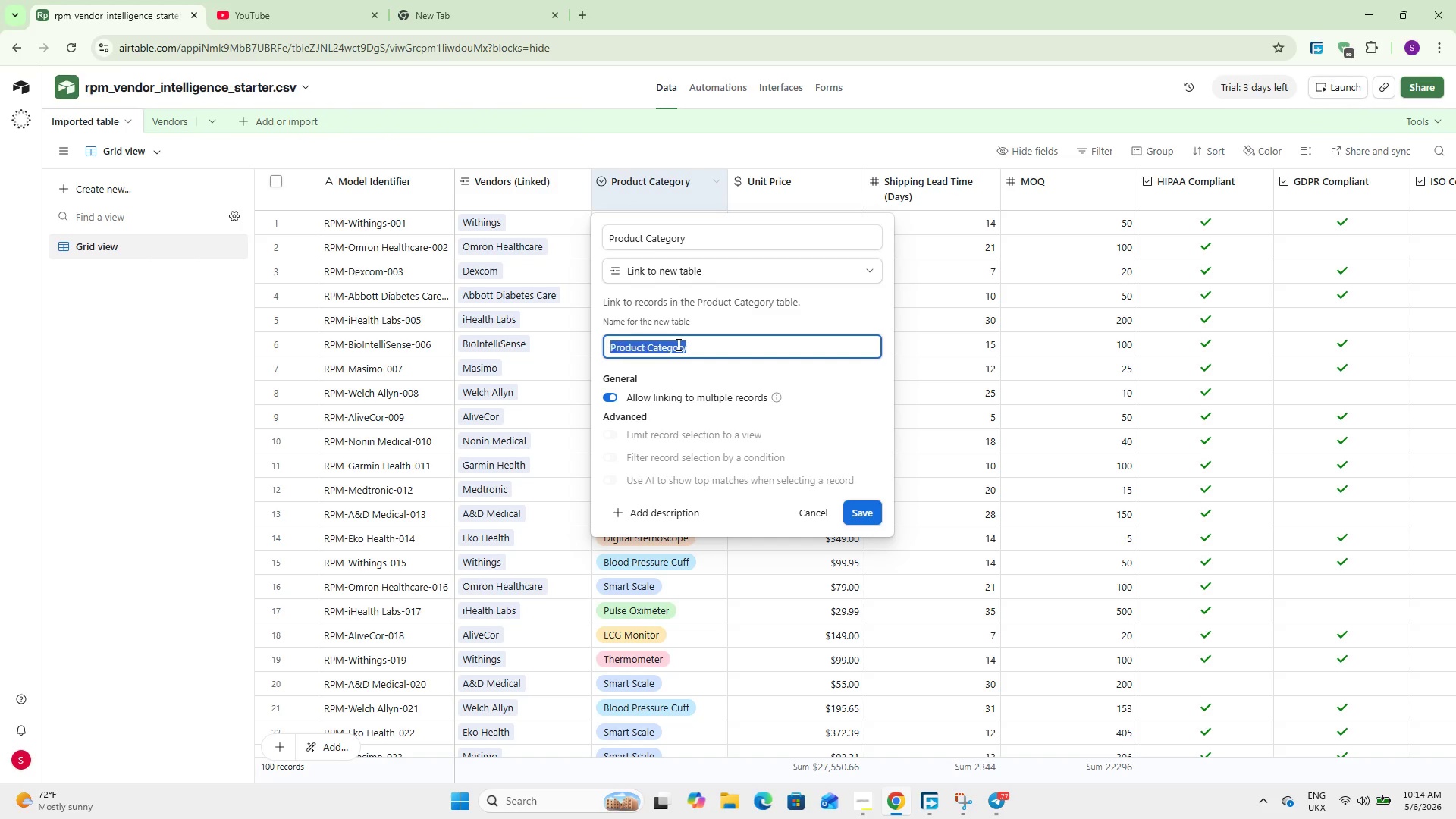 
triple_click([677, 344])
 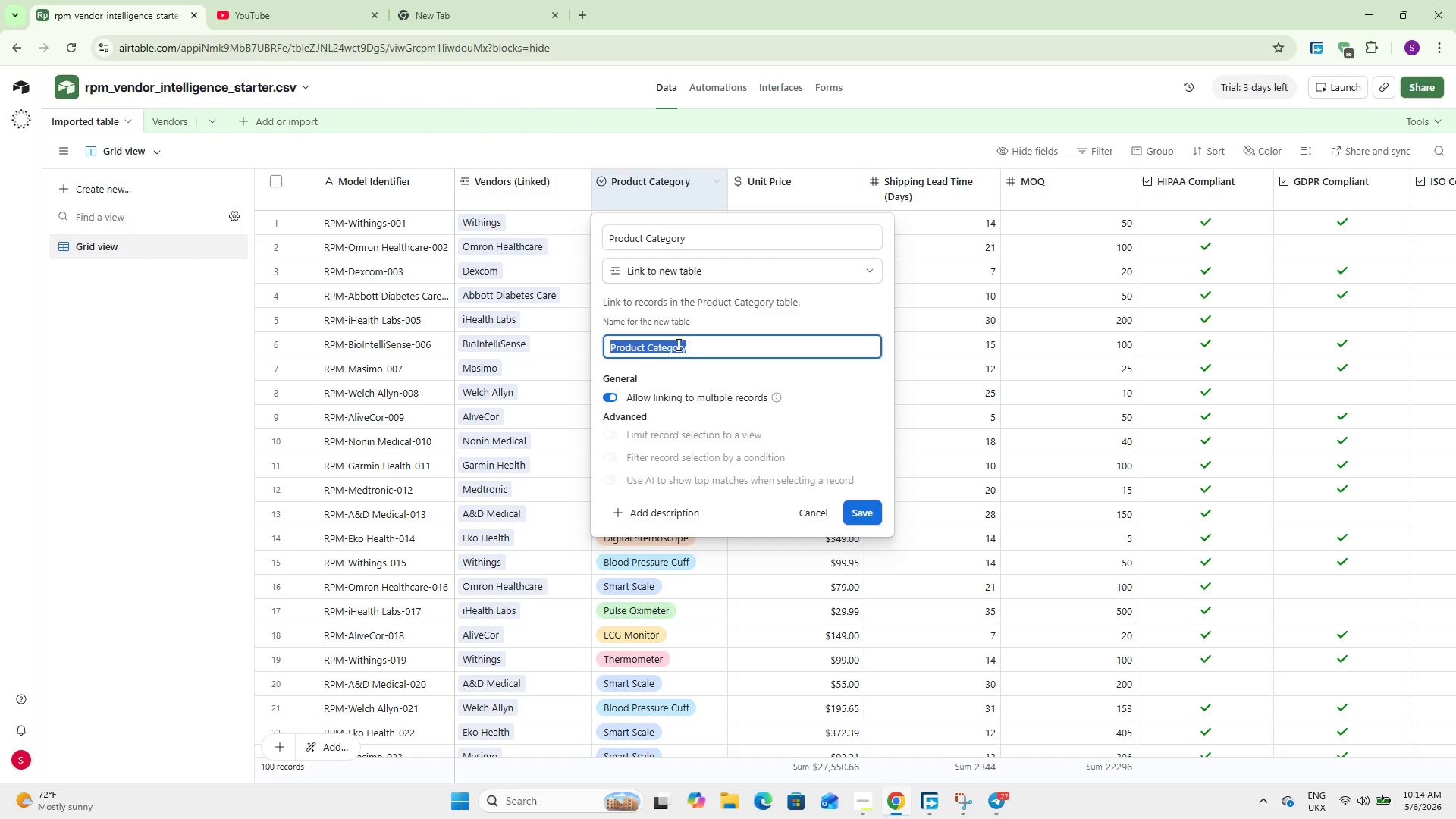 
wait(10.77)
 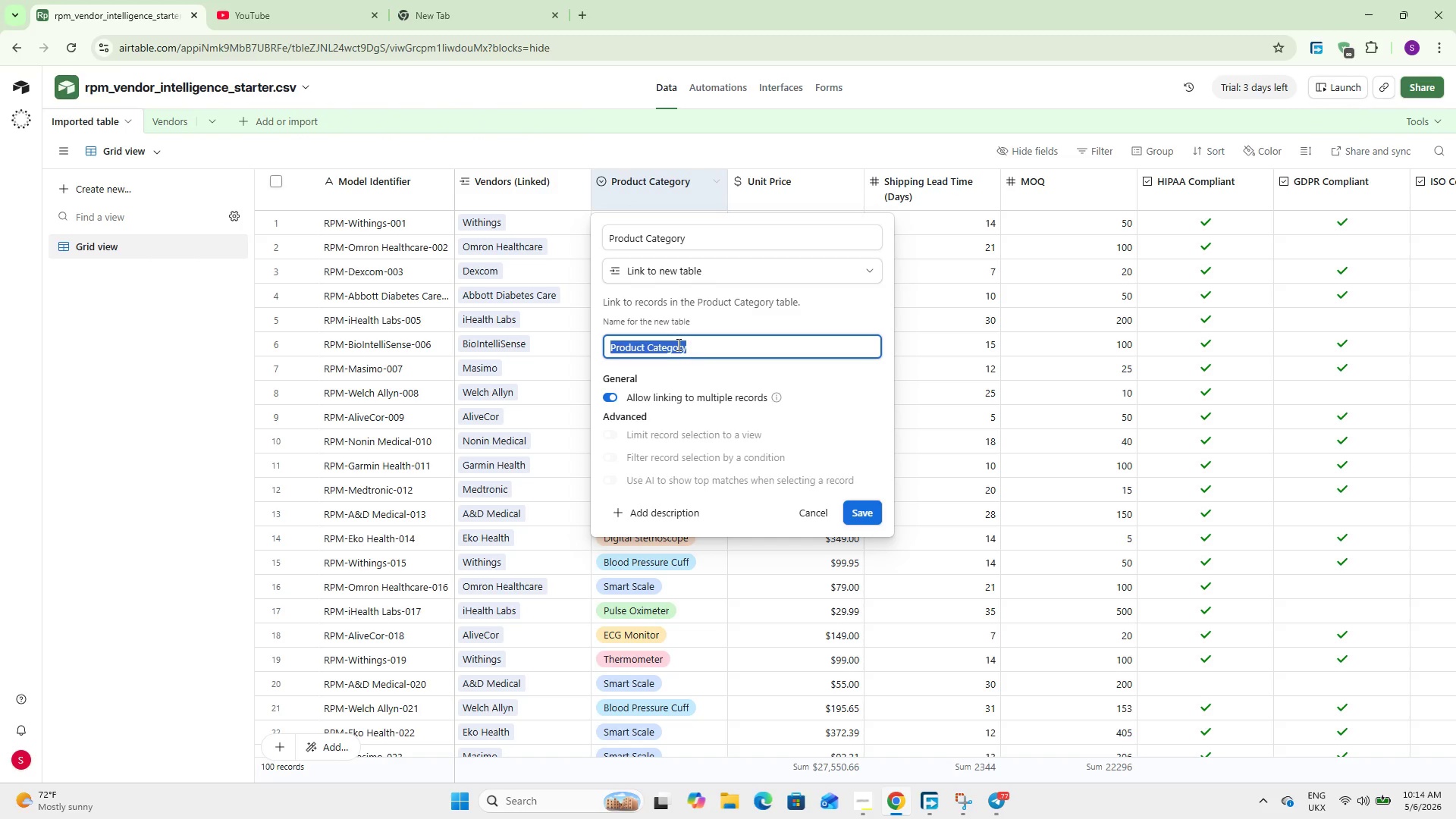 
type(Hardware Catalog)
 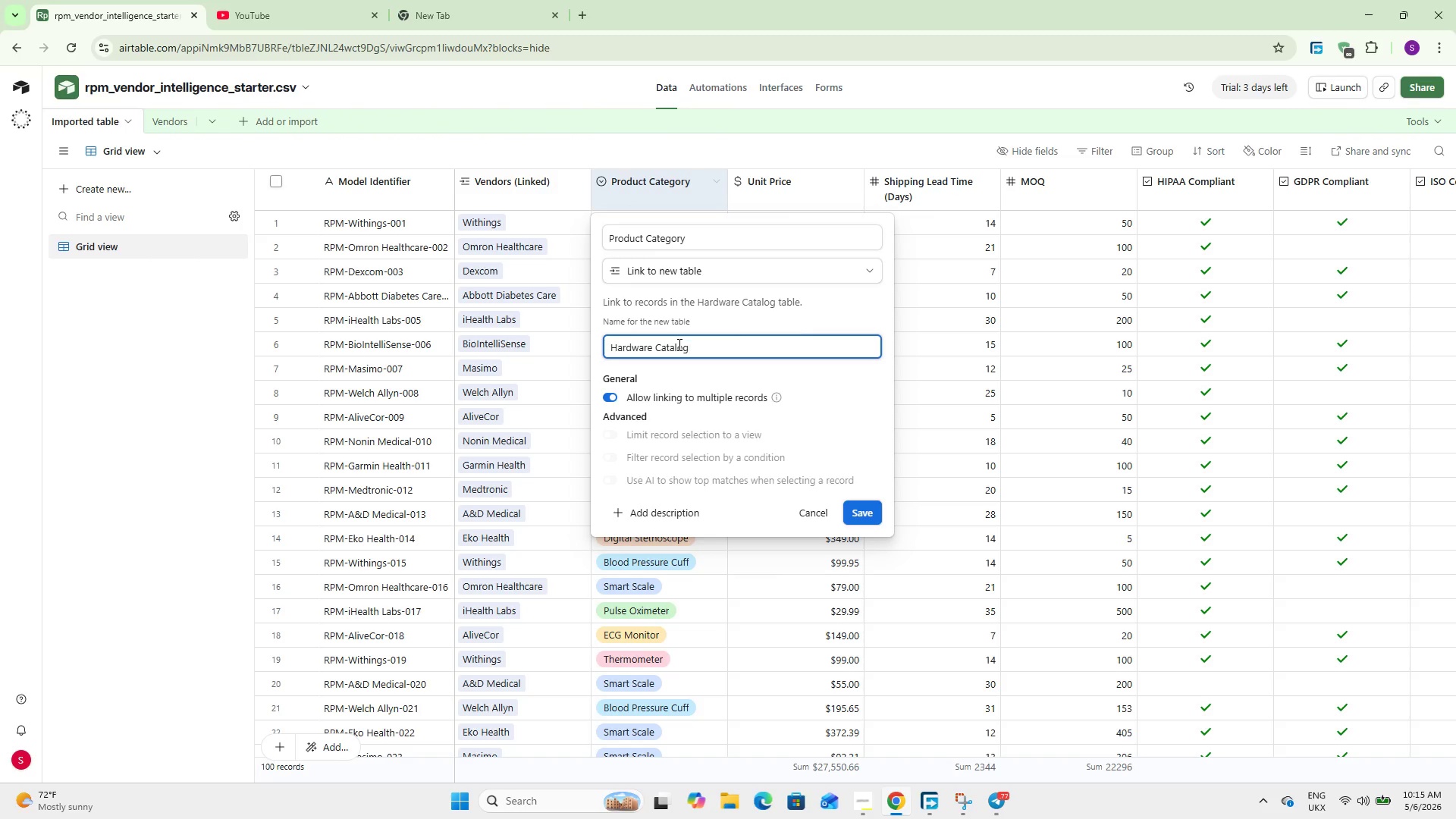 
wait(6.09)
 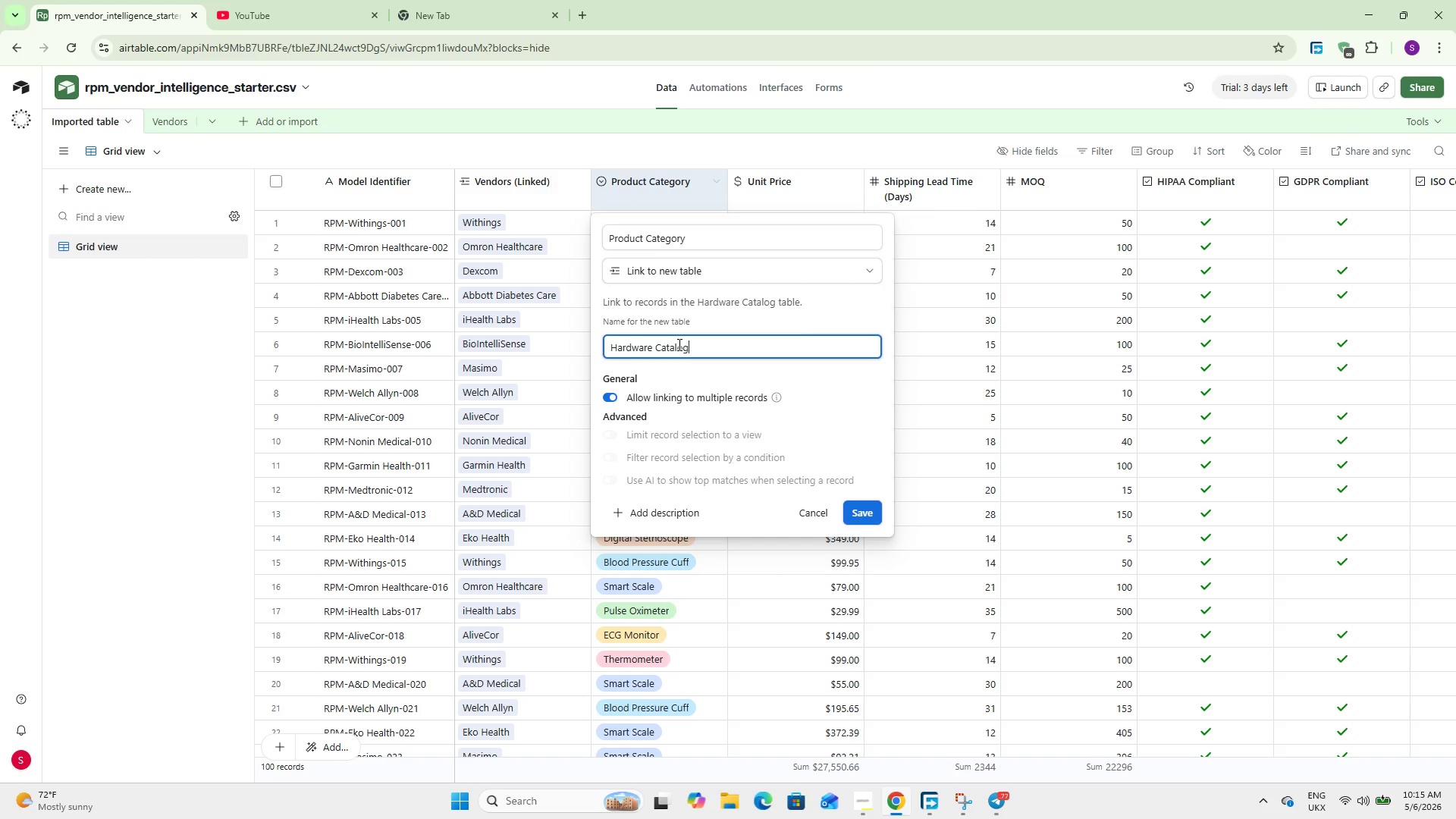 
left_click([732, 245])
 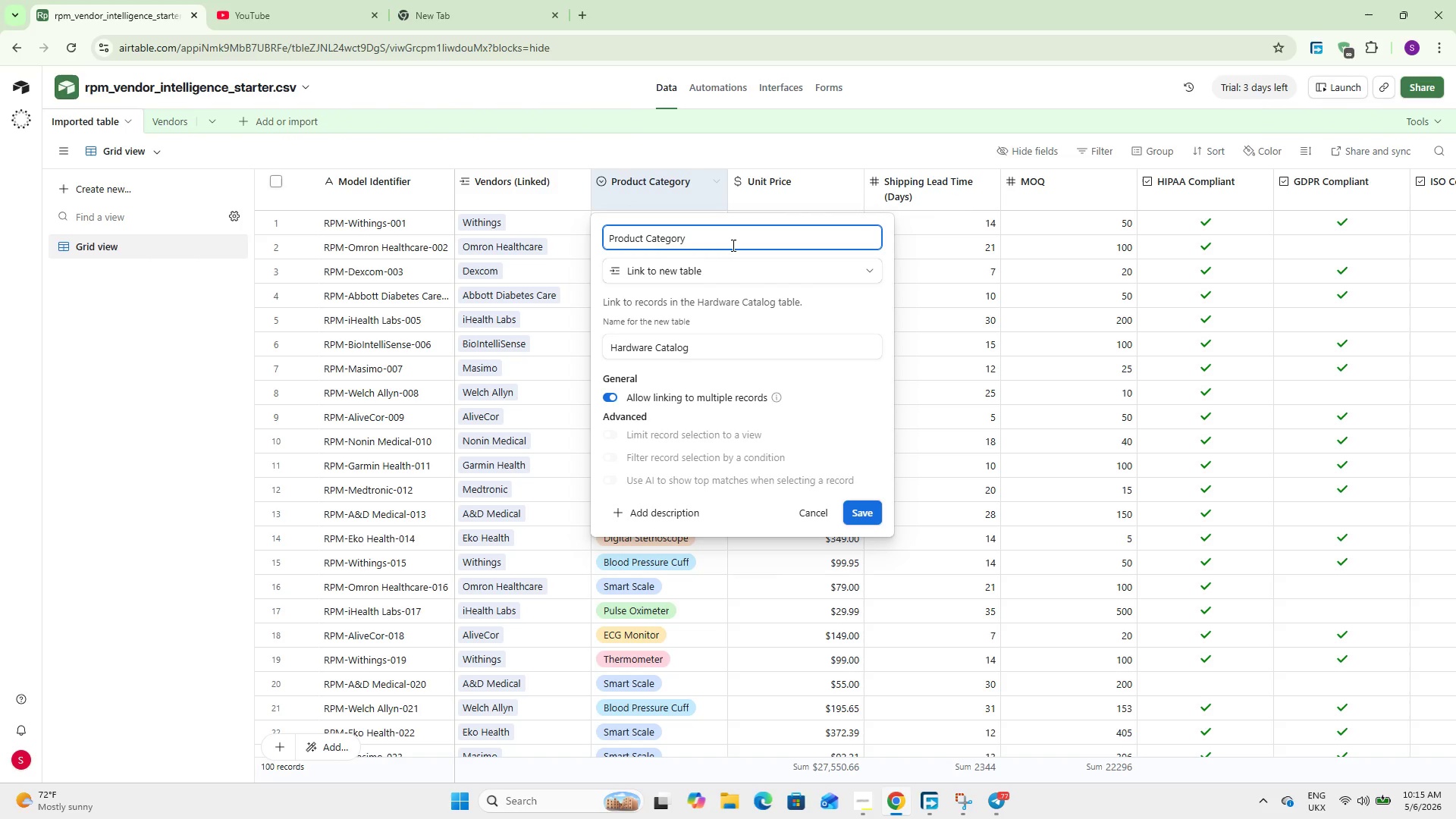 
type( (Linked))
 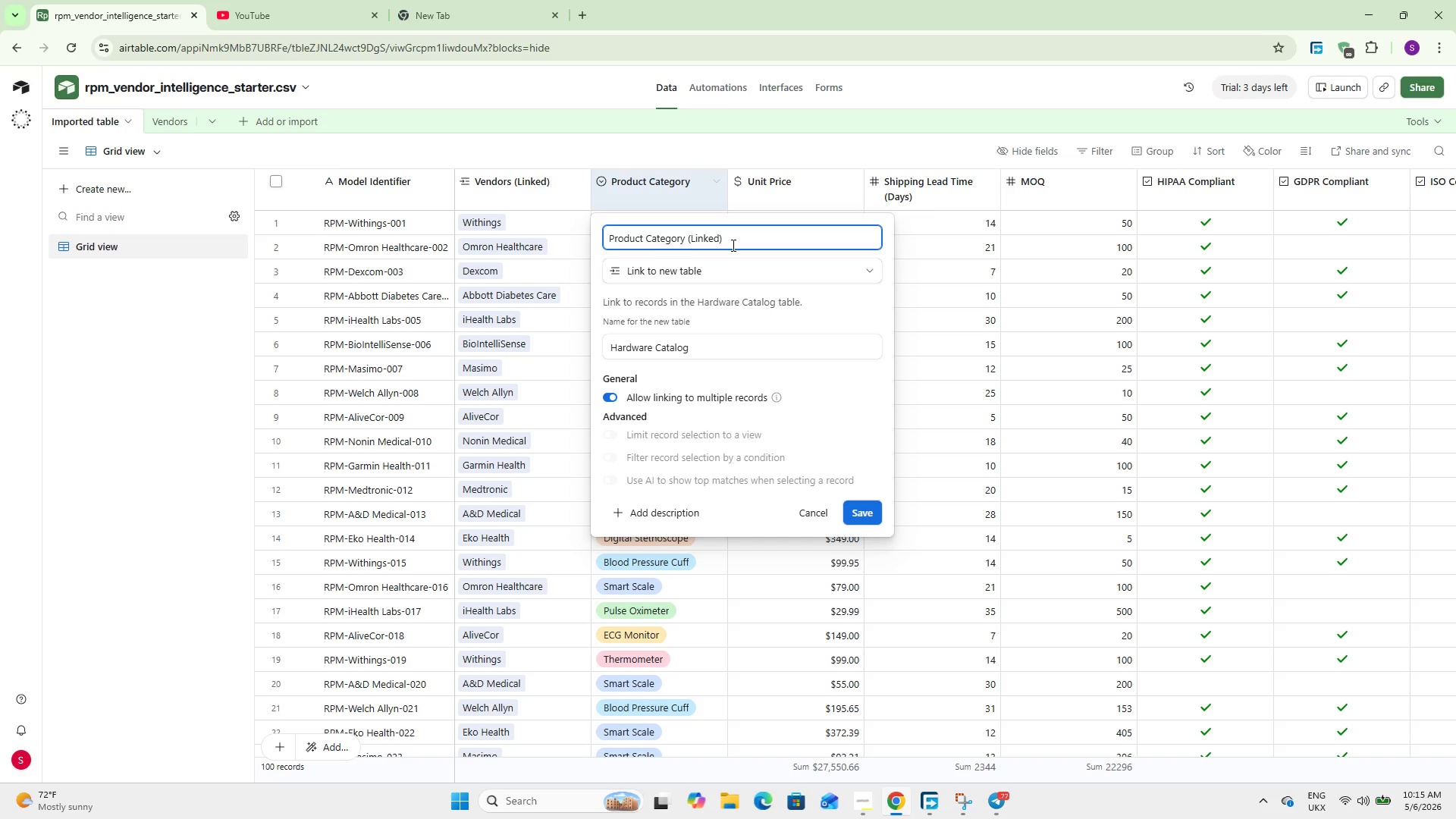 
left_click([651, 400])
 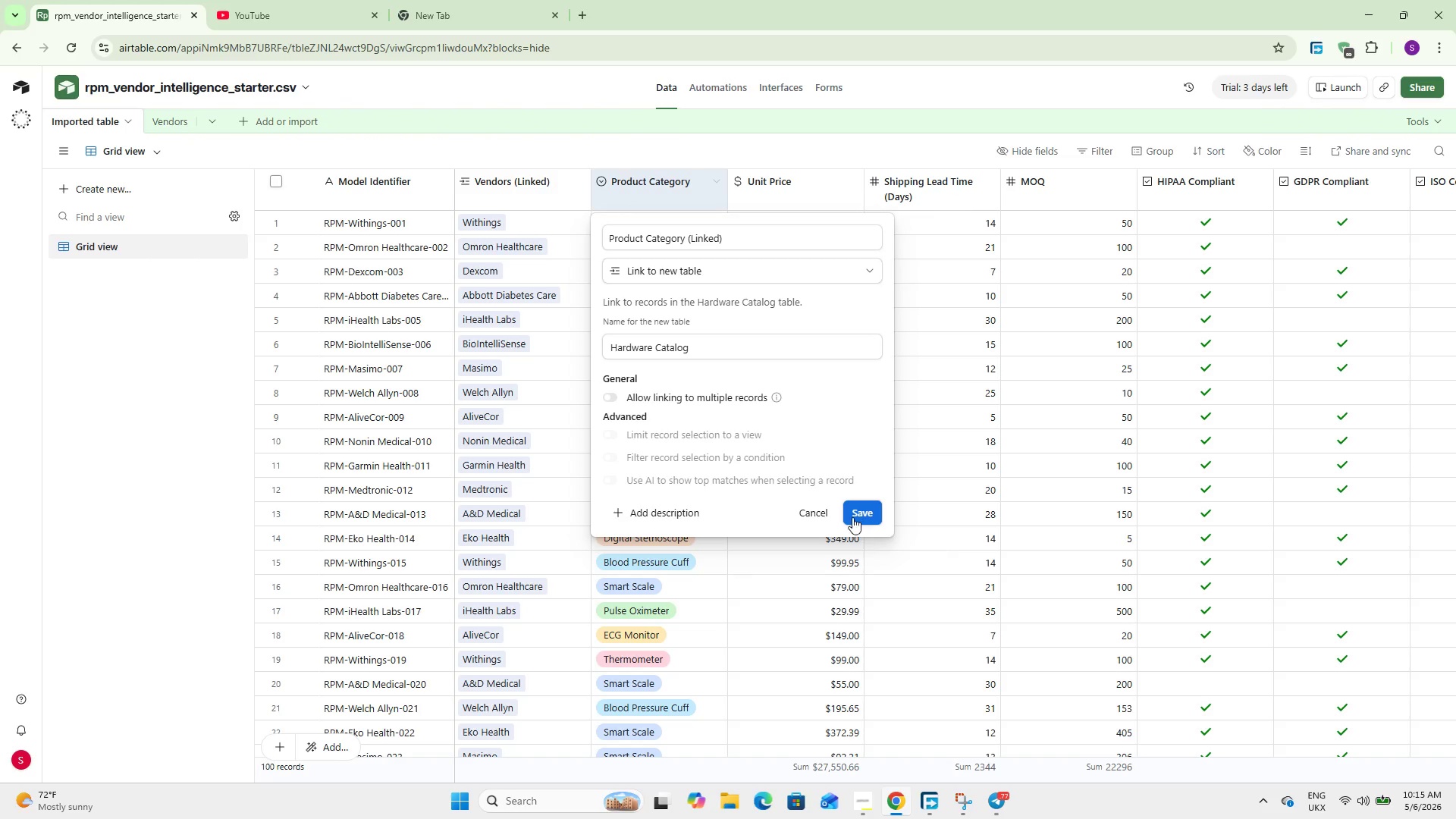 
left_click([849, 516])
 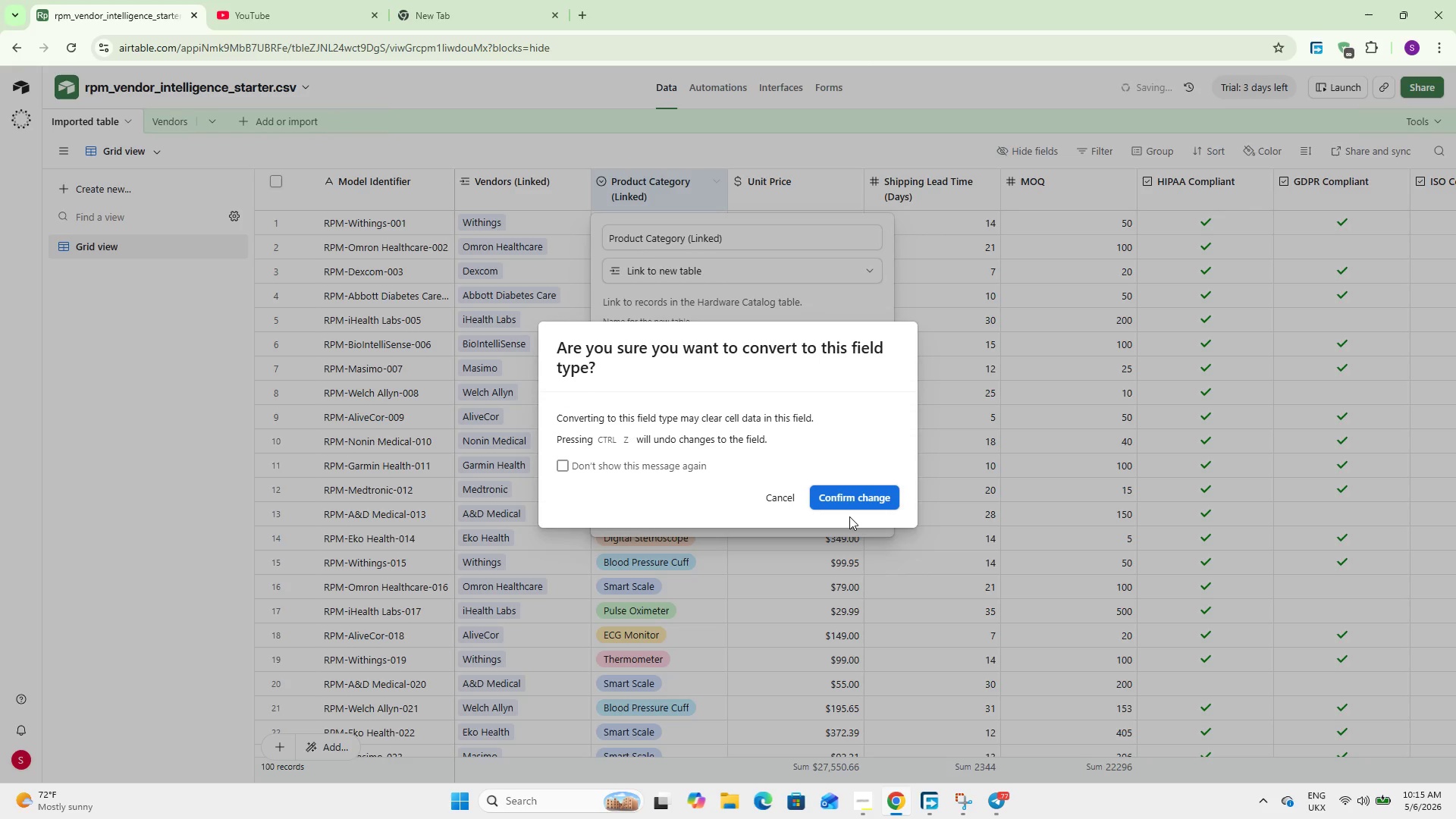 
left_click([849, 495])
 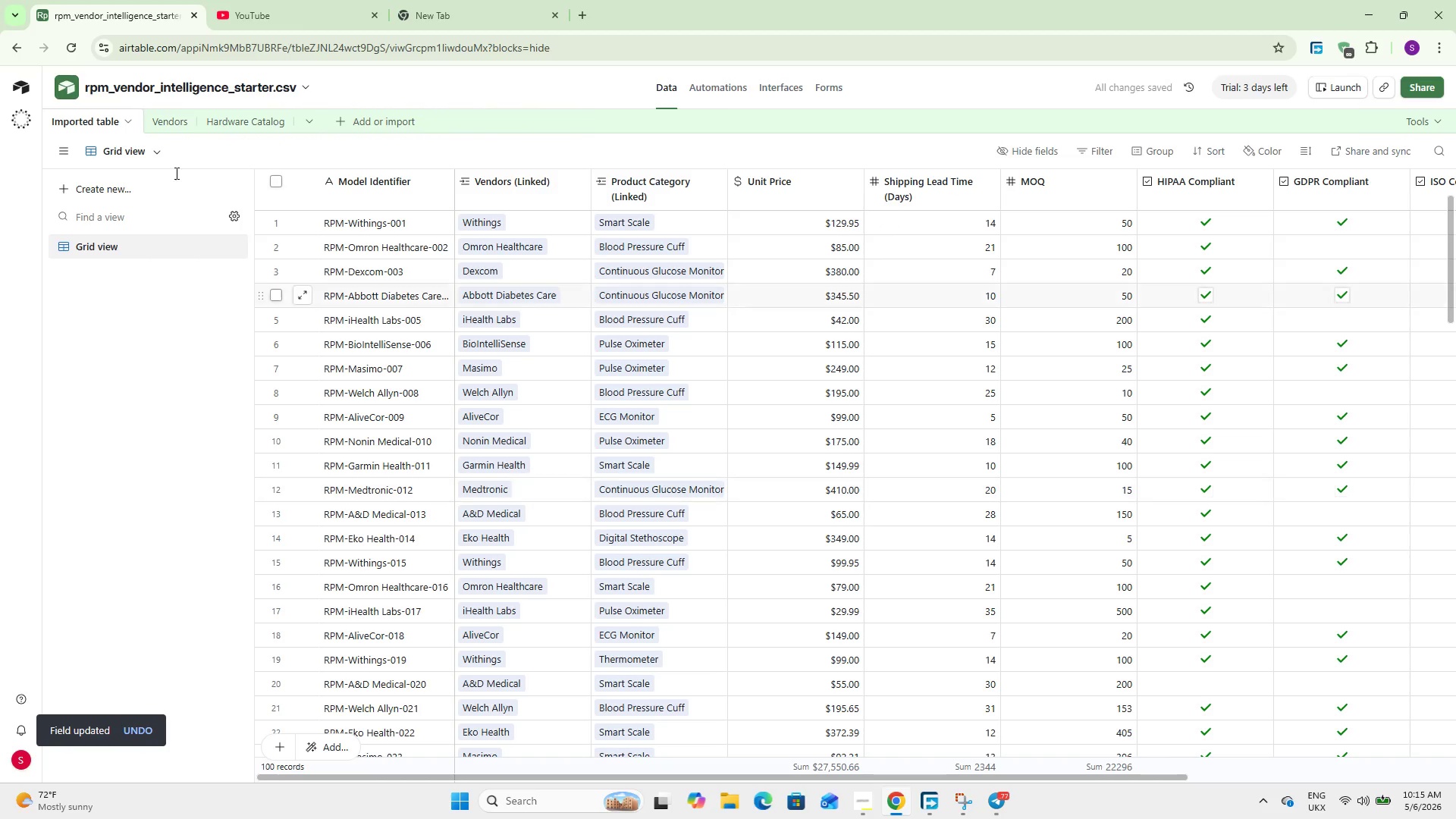 
left_click([267, 124])
 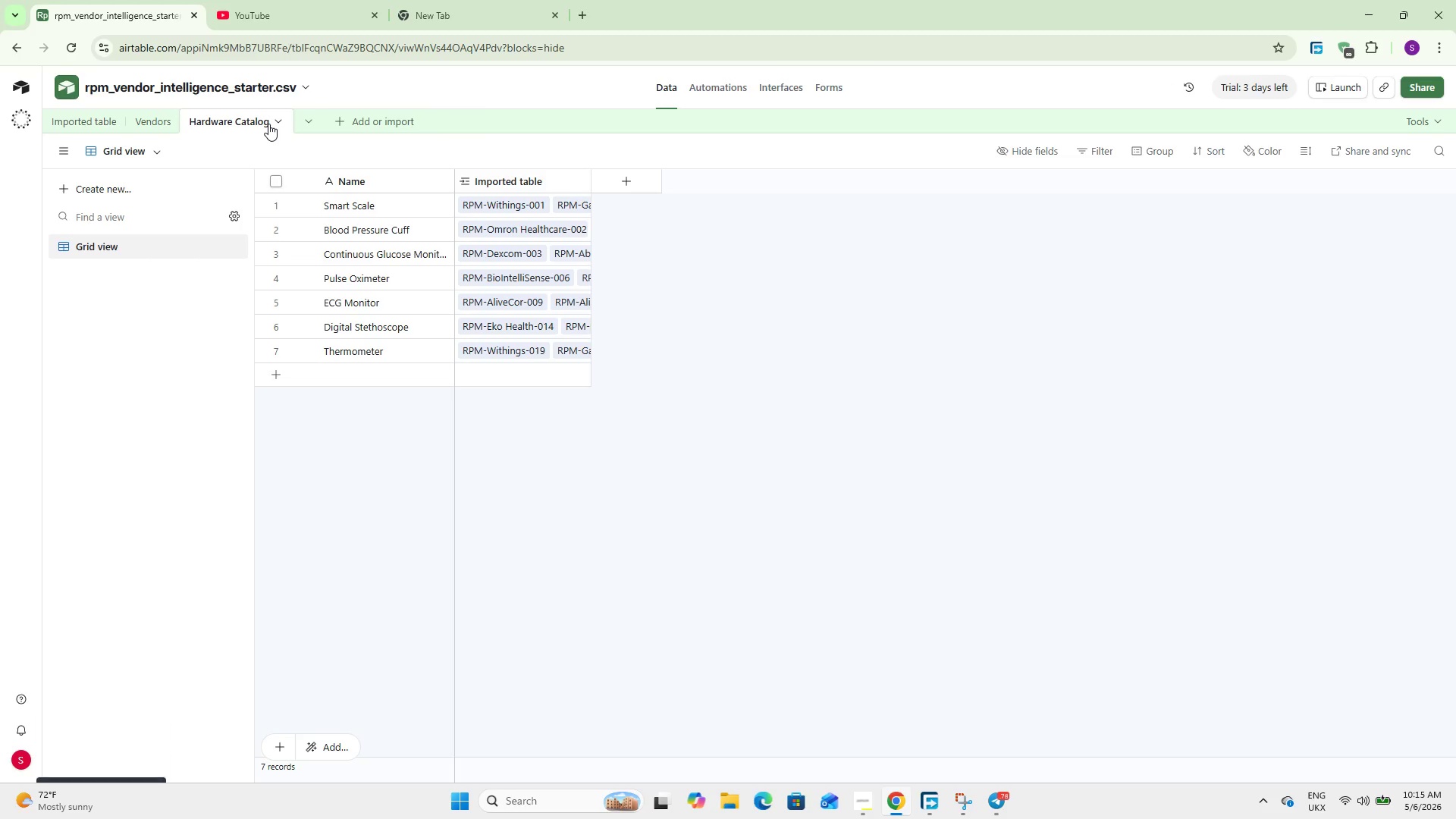 
wait(10.23)
 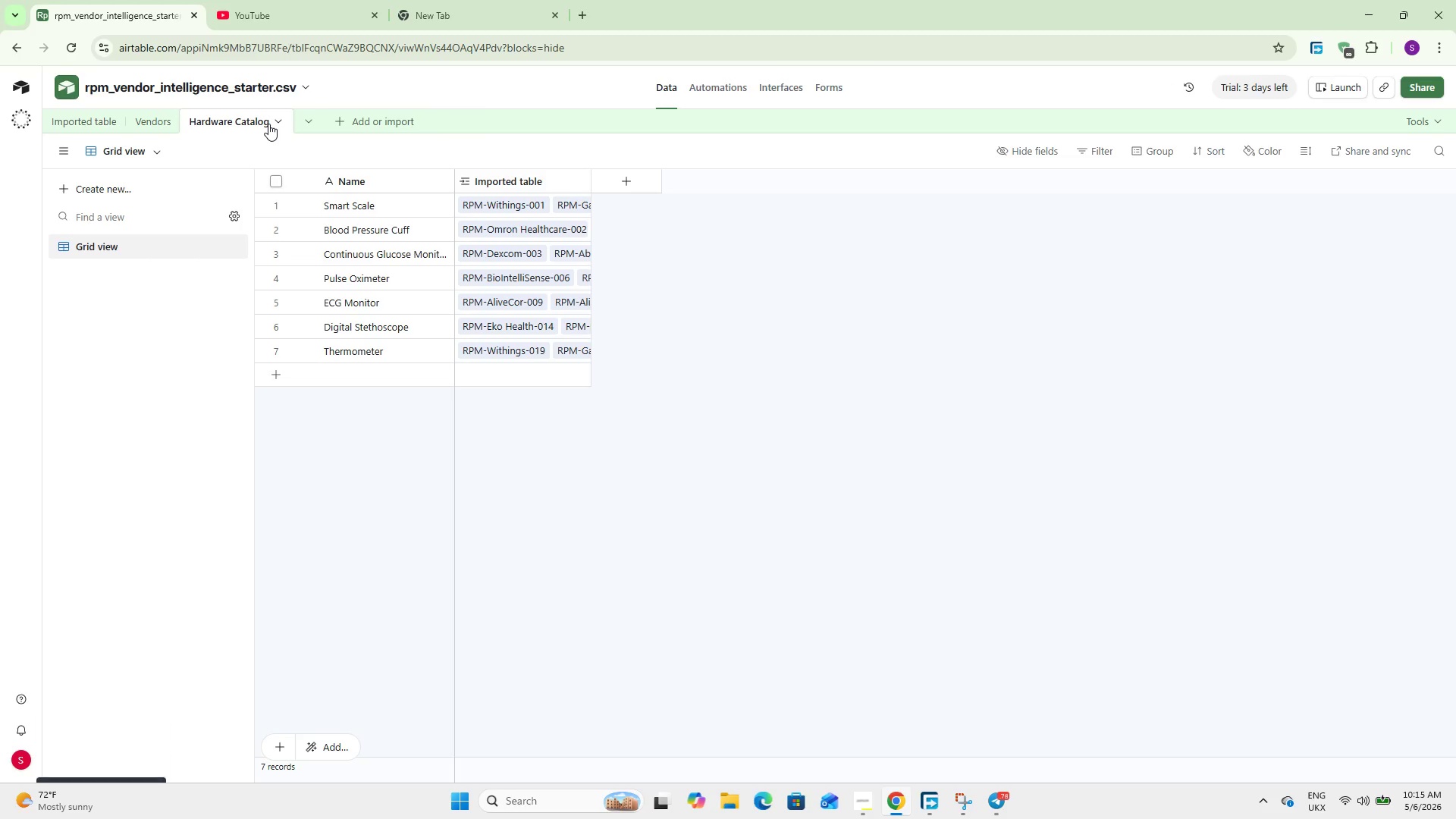 
double_click([413, 171])
 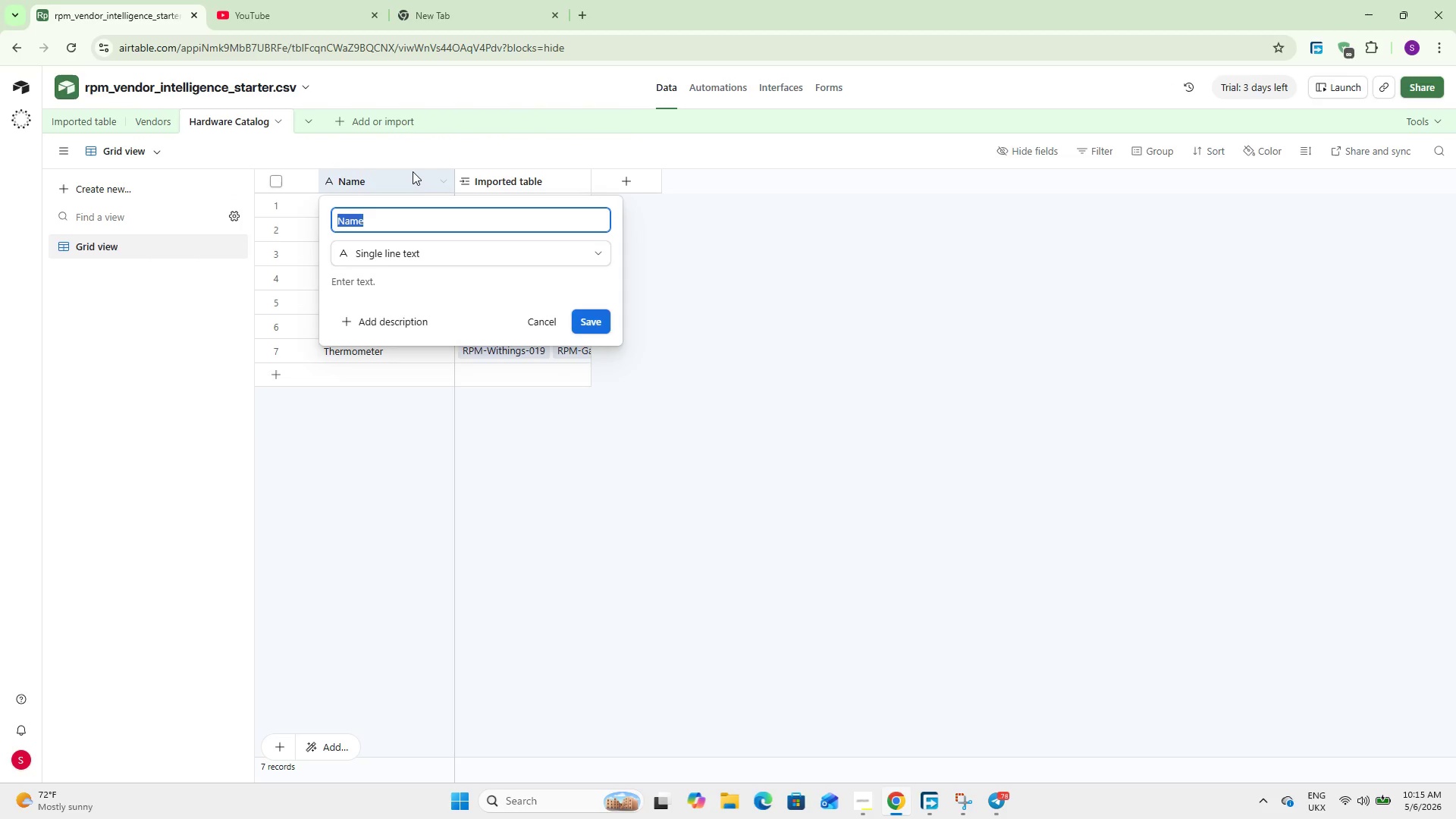 
type(Product Category)
 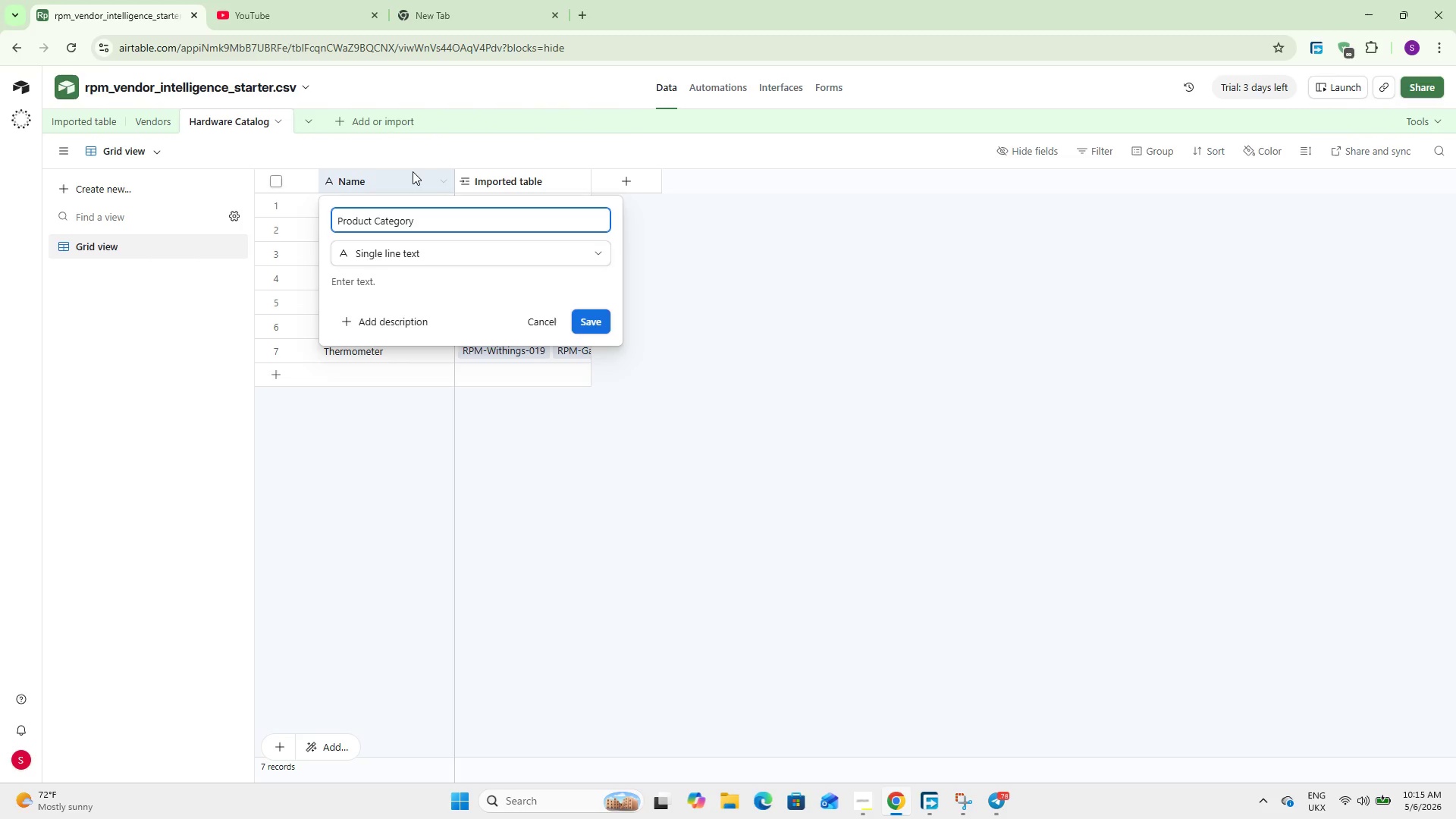 
key(Enter)
 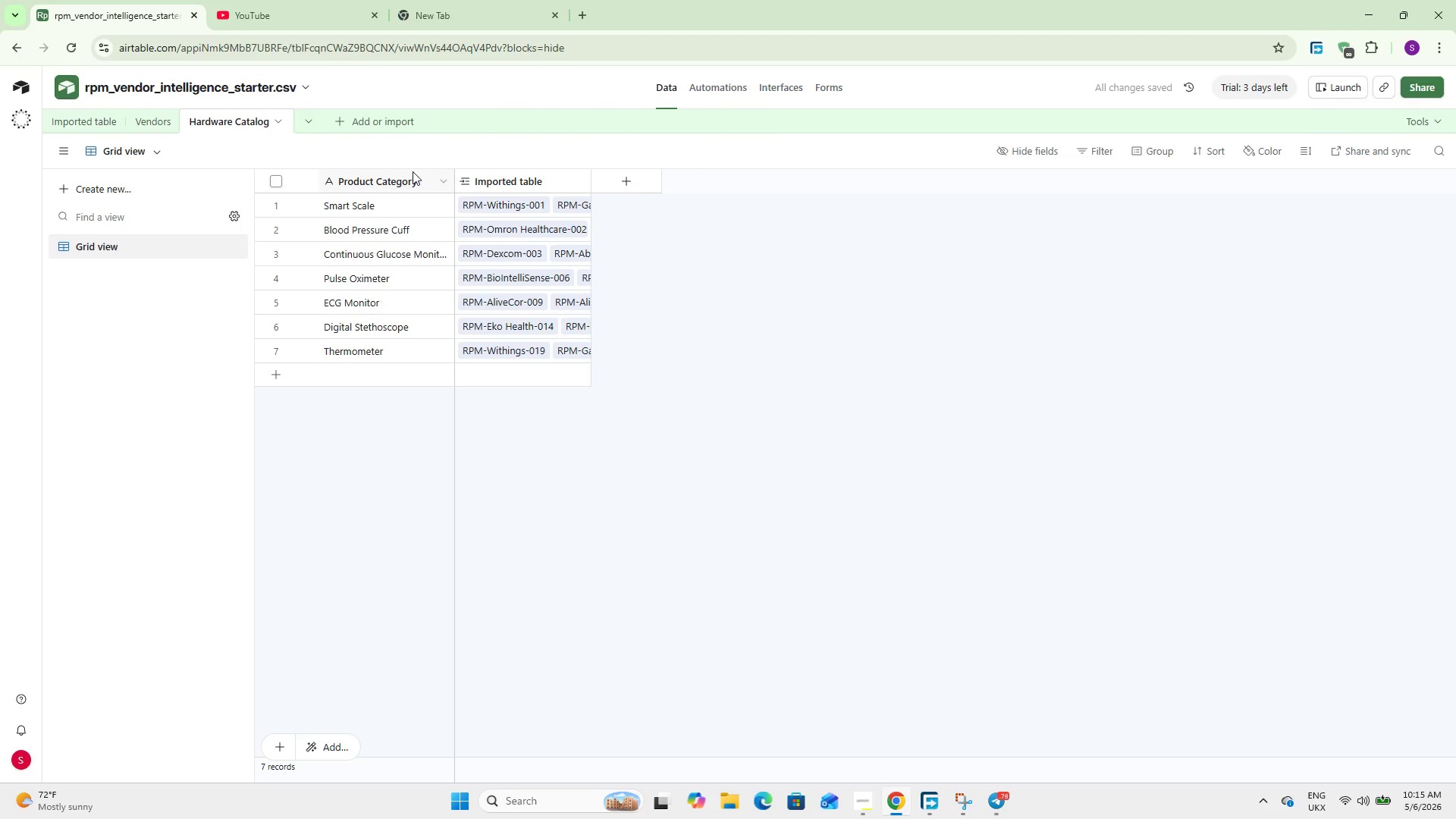 
wait(9.38)
 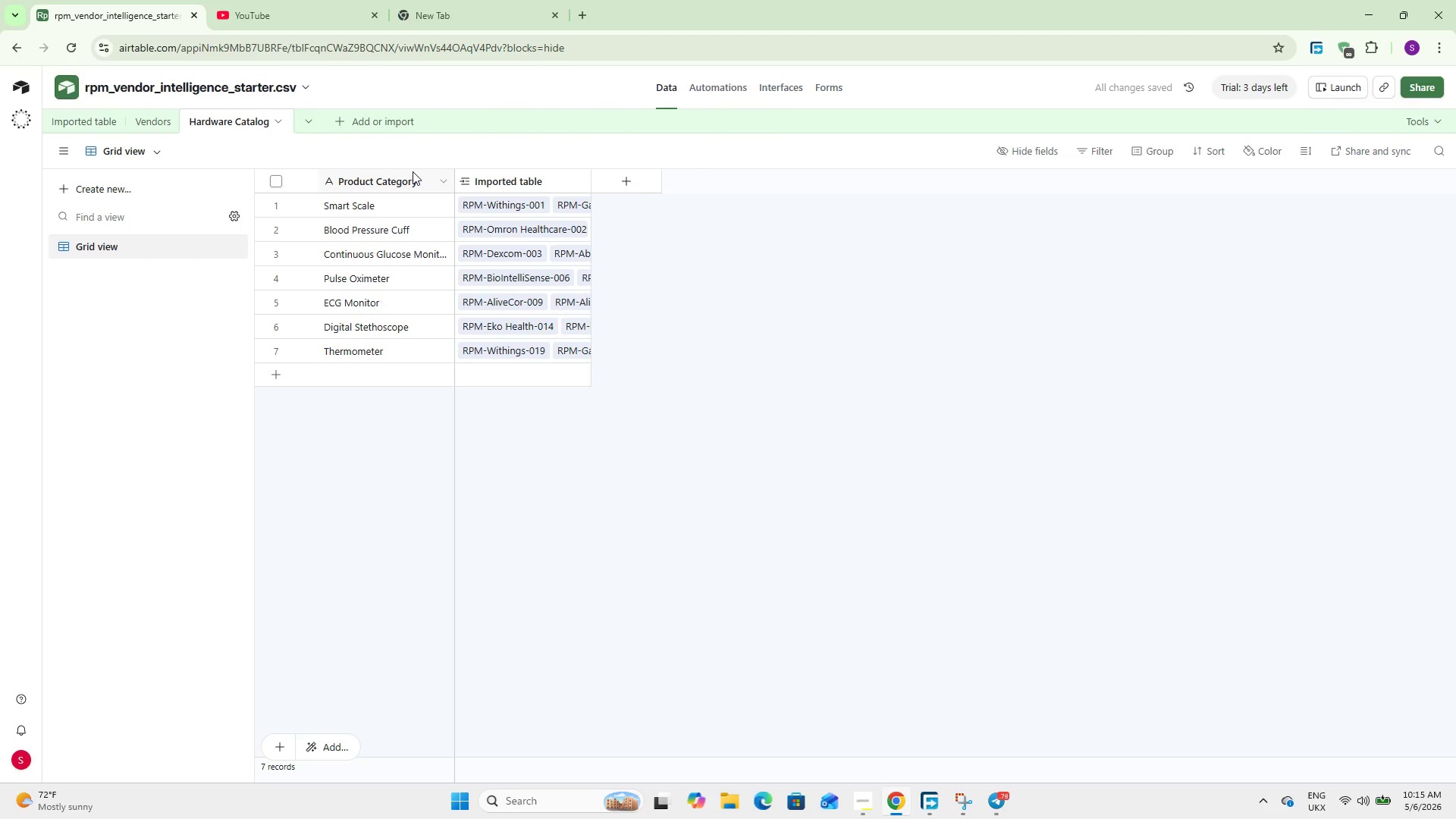 
left_click([634, 179])
 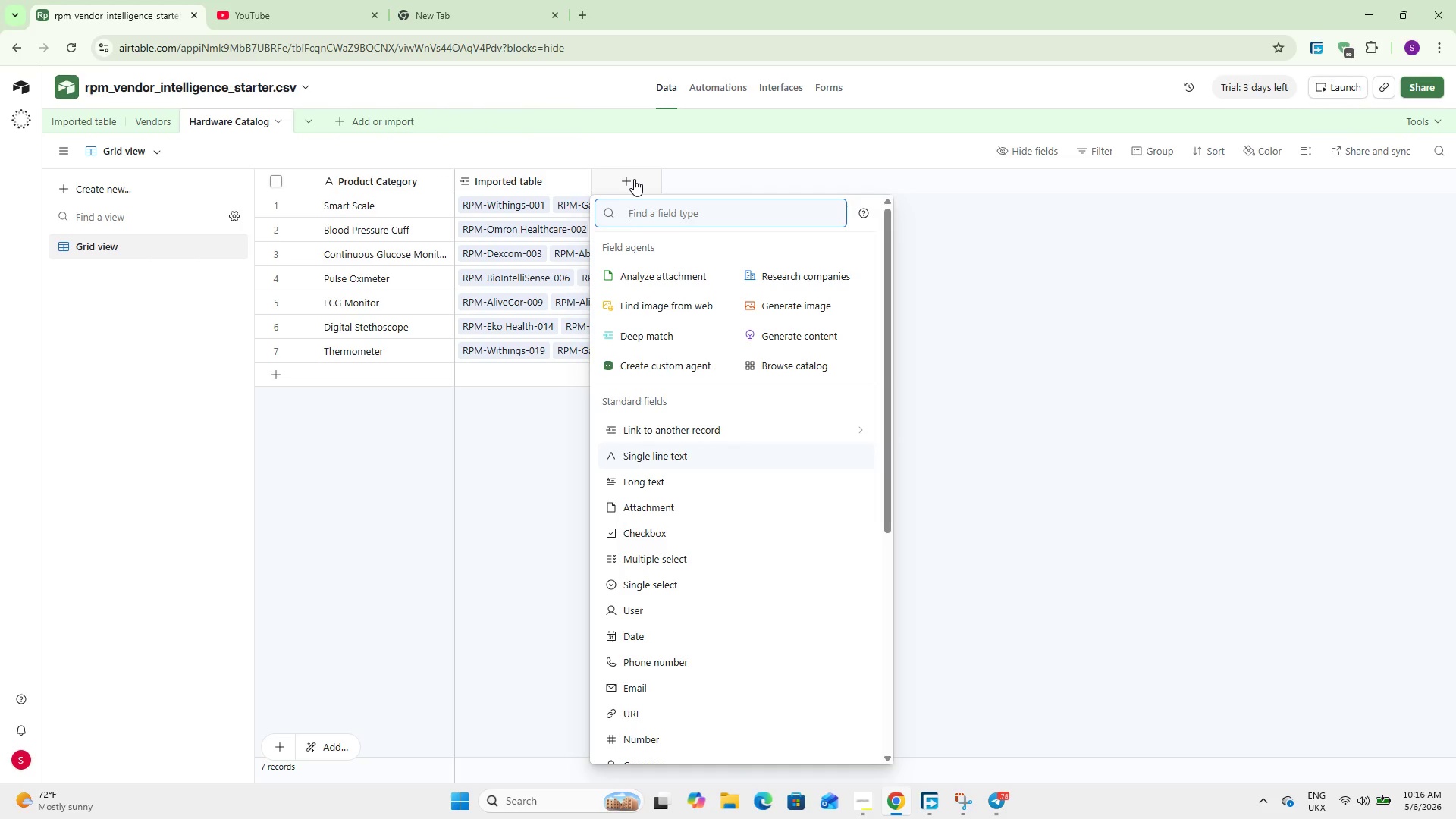 
type(long])
key(Backspace)
 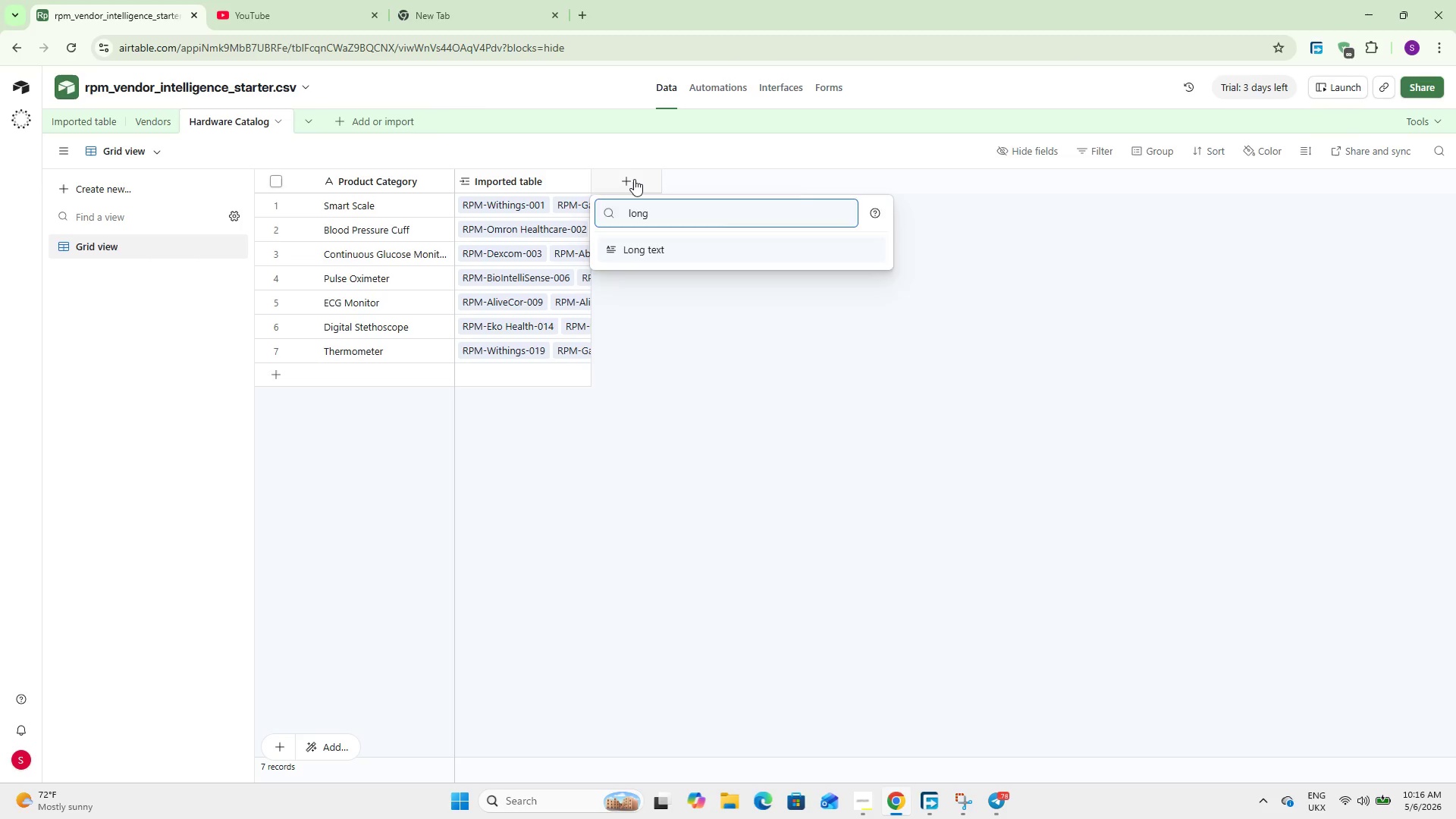 
key(Enter)
 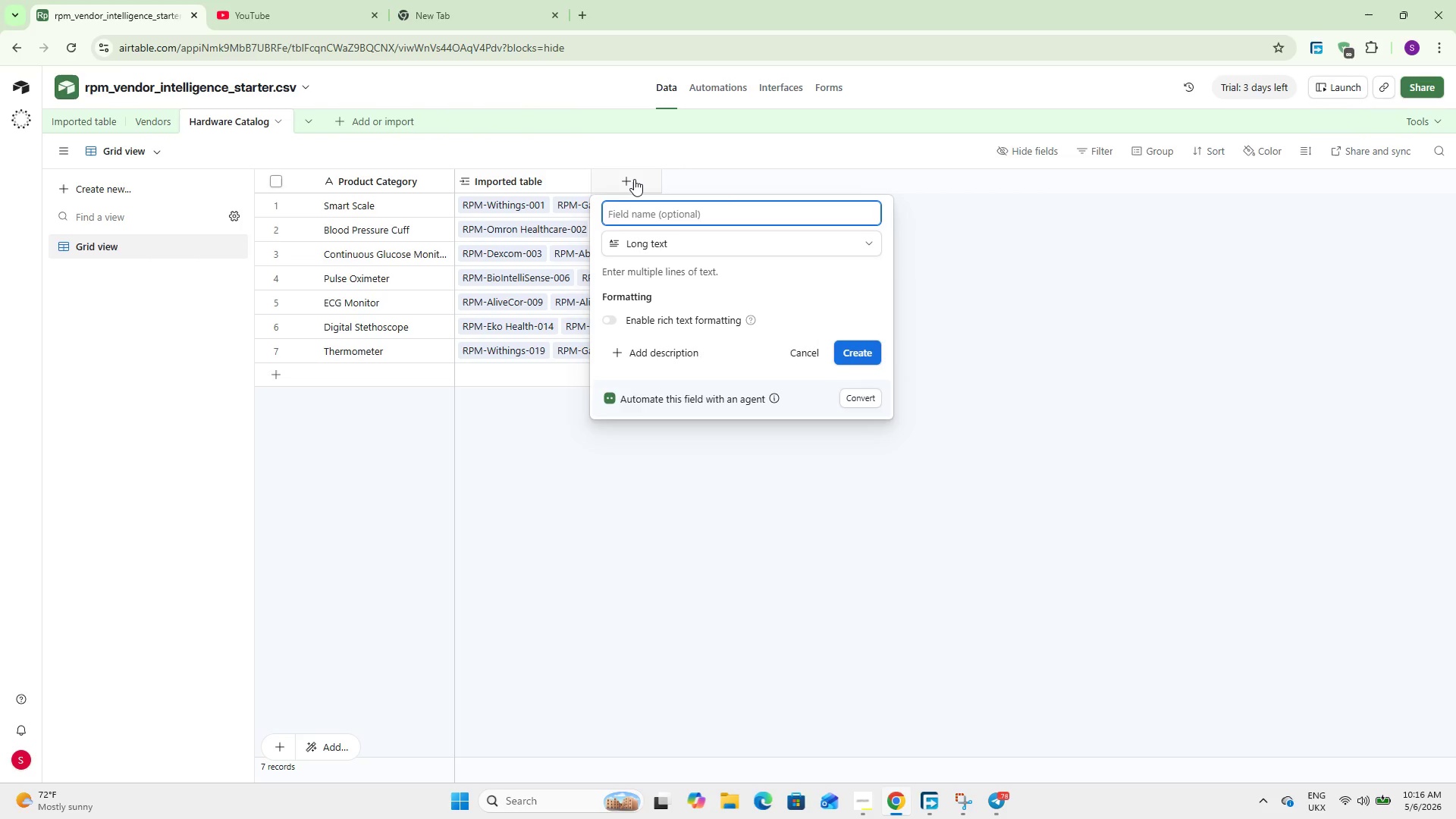 
type(Category Description)
 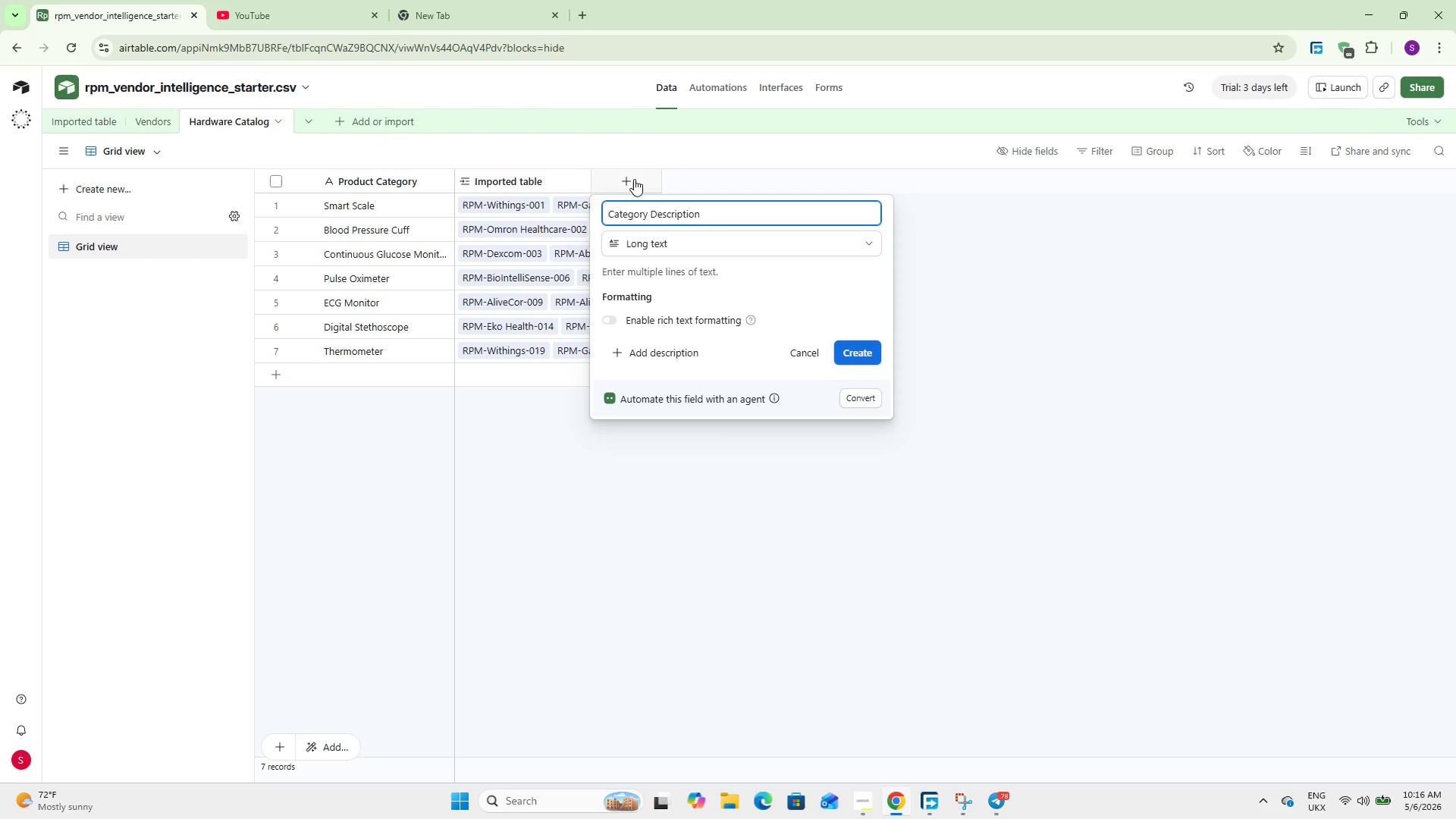 
wait(8.45)
 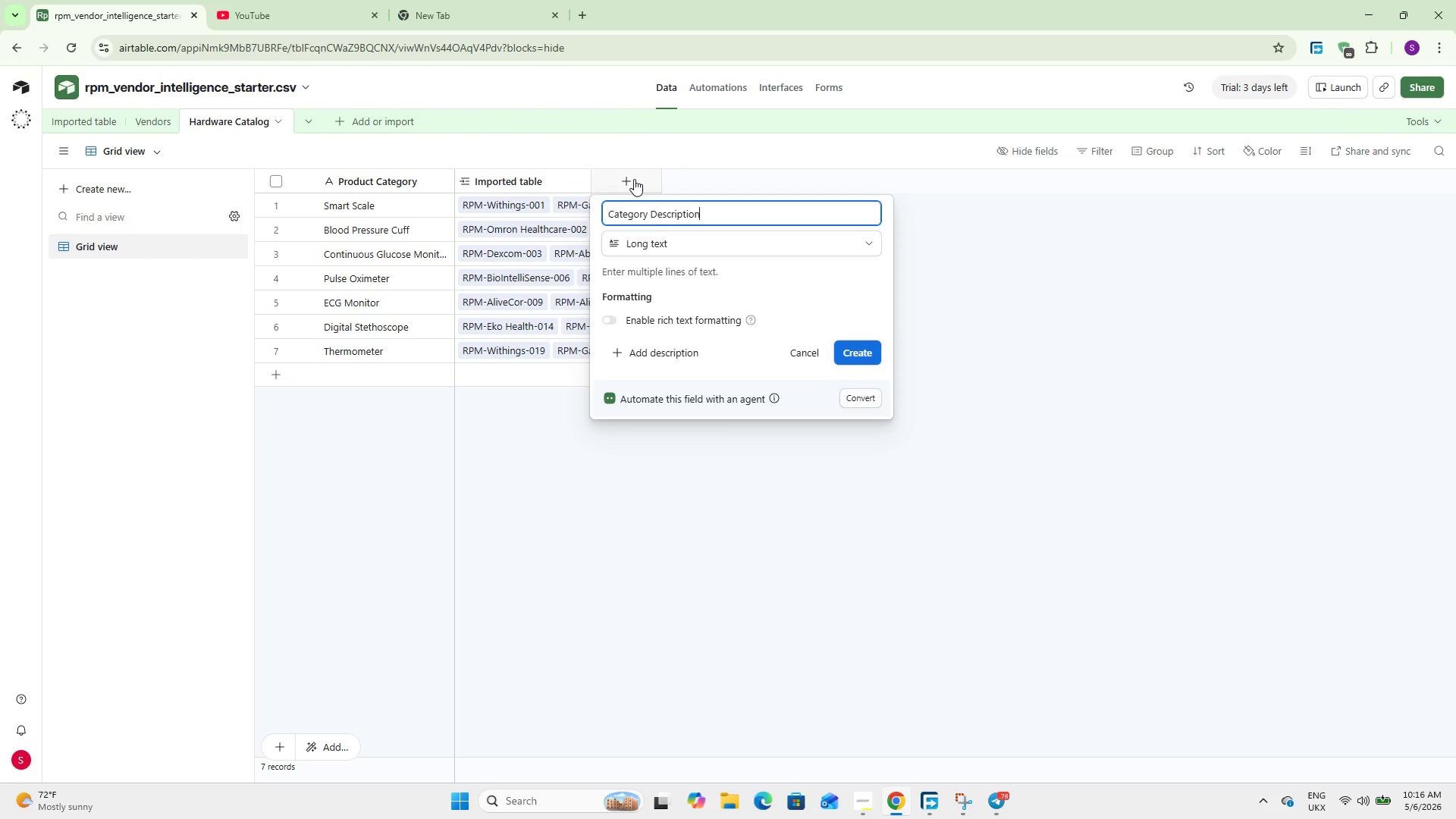 
left_click([870, 350])
 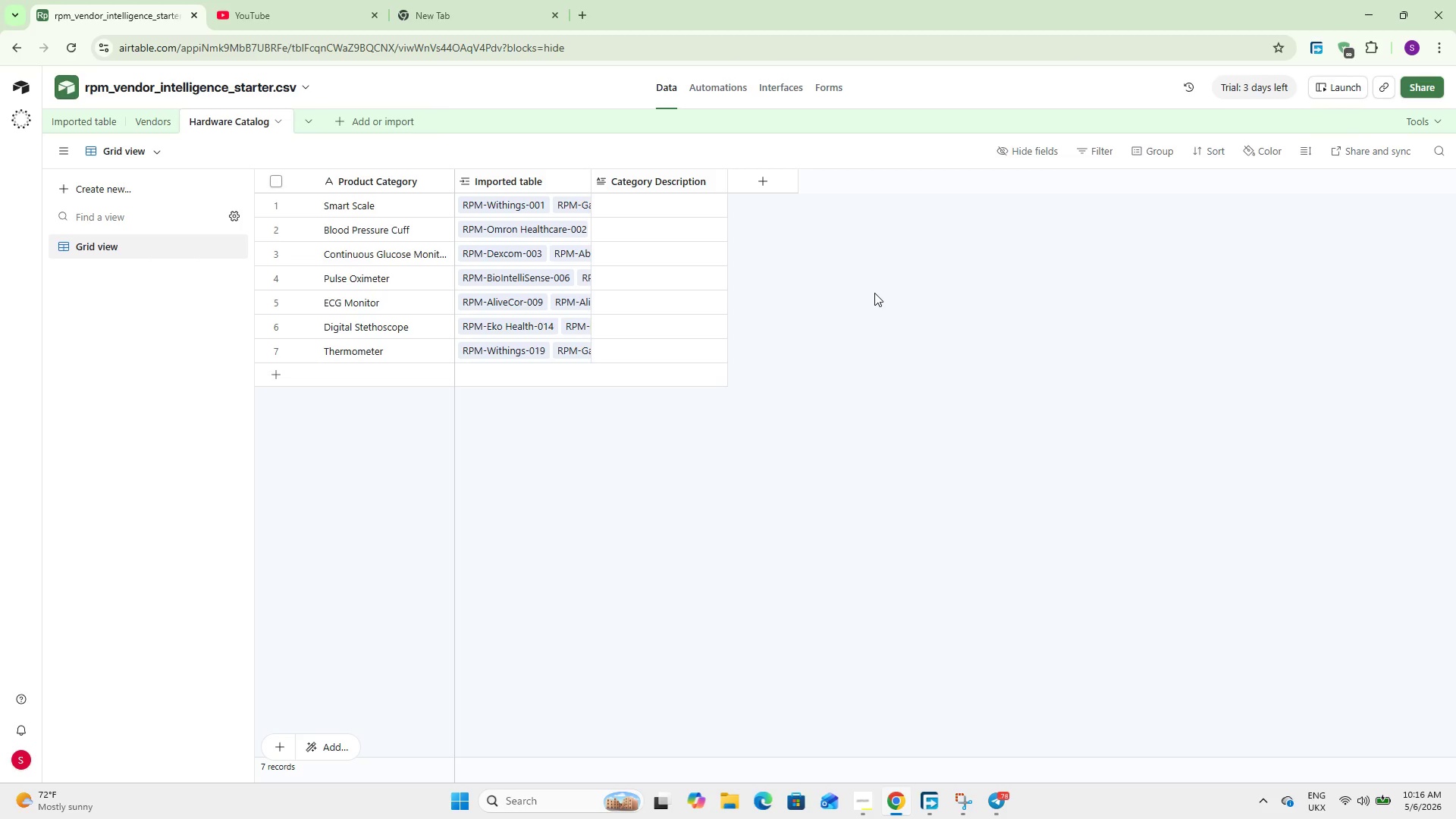 
wait(29.91)
 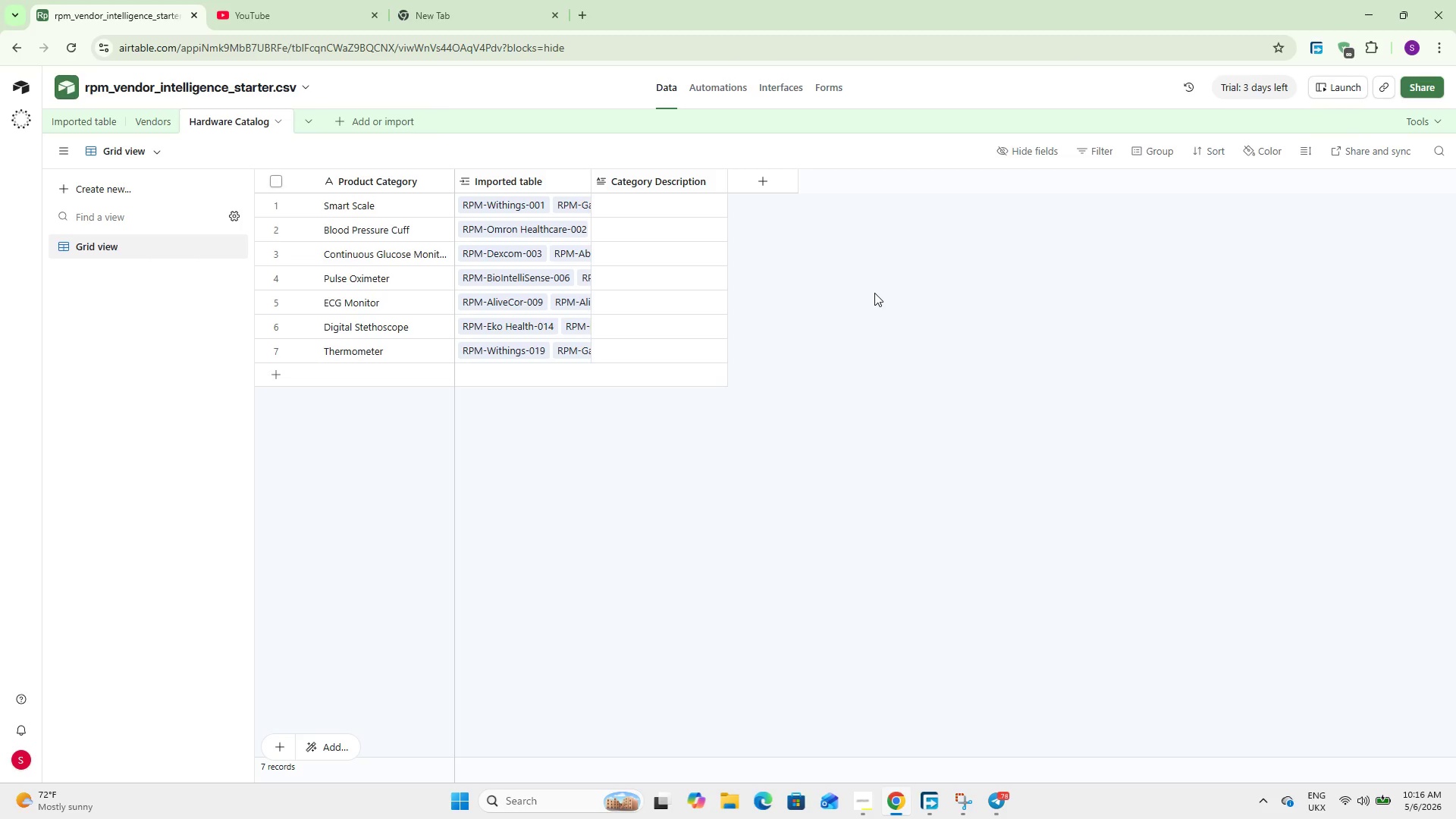 
left_click([766, 170])
 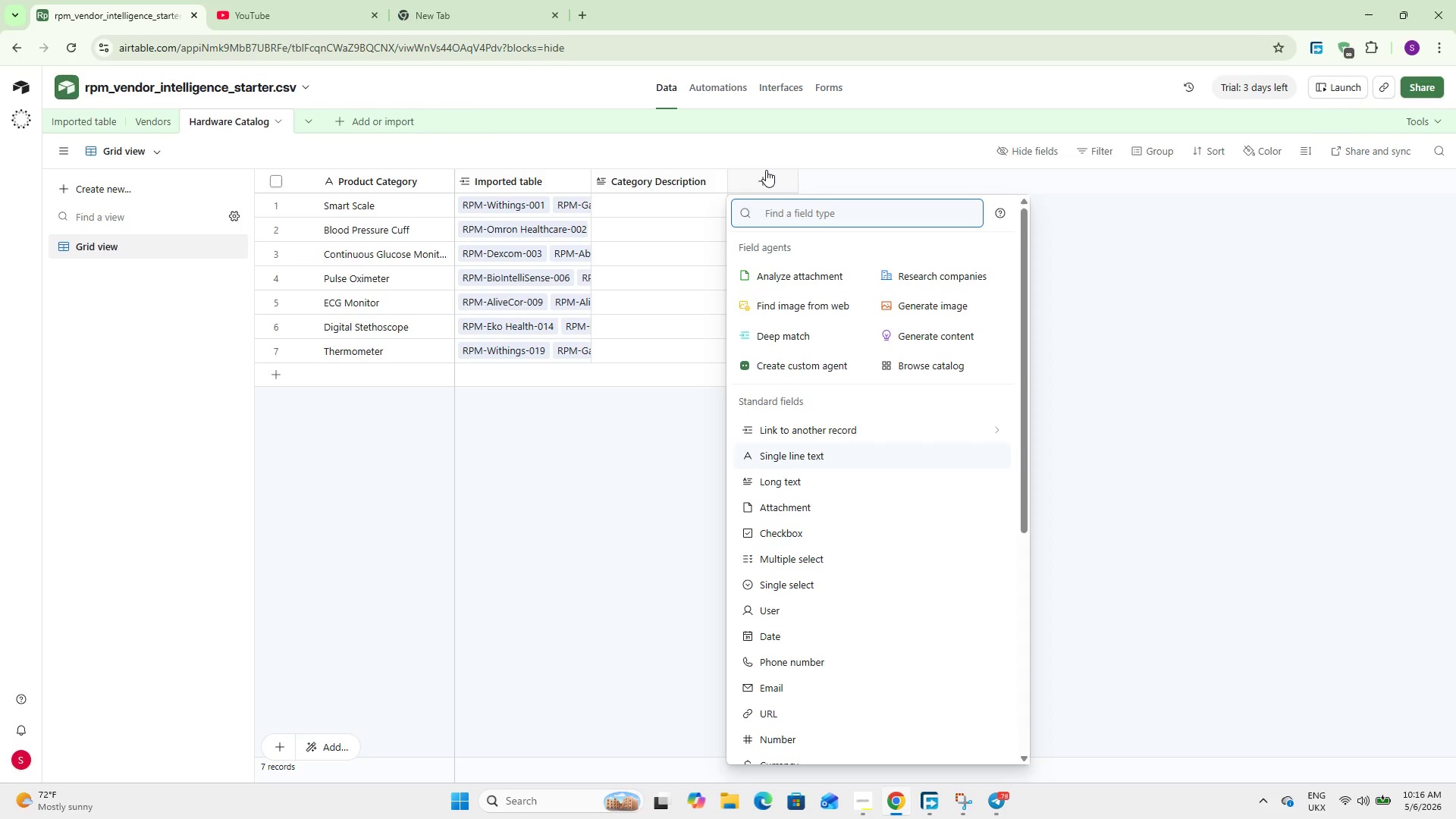 
type(FDA sin')
key(Backspace)
 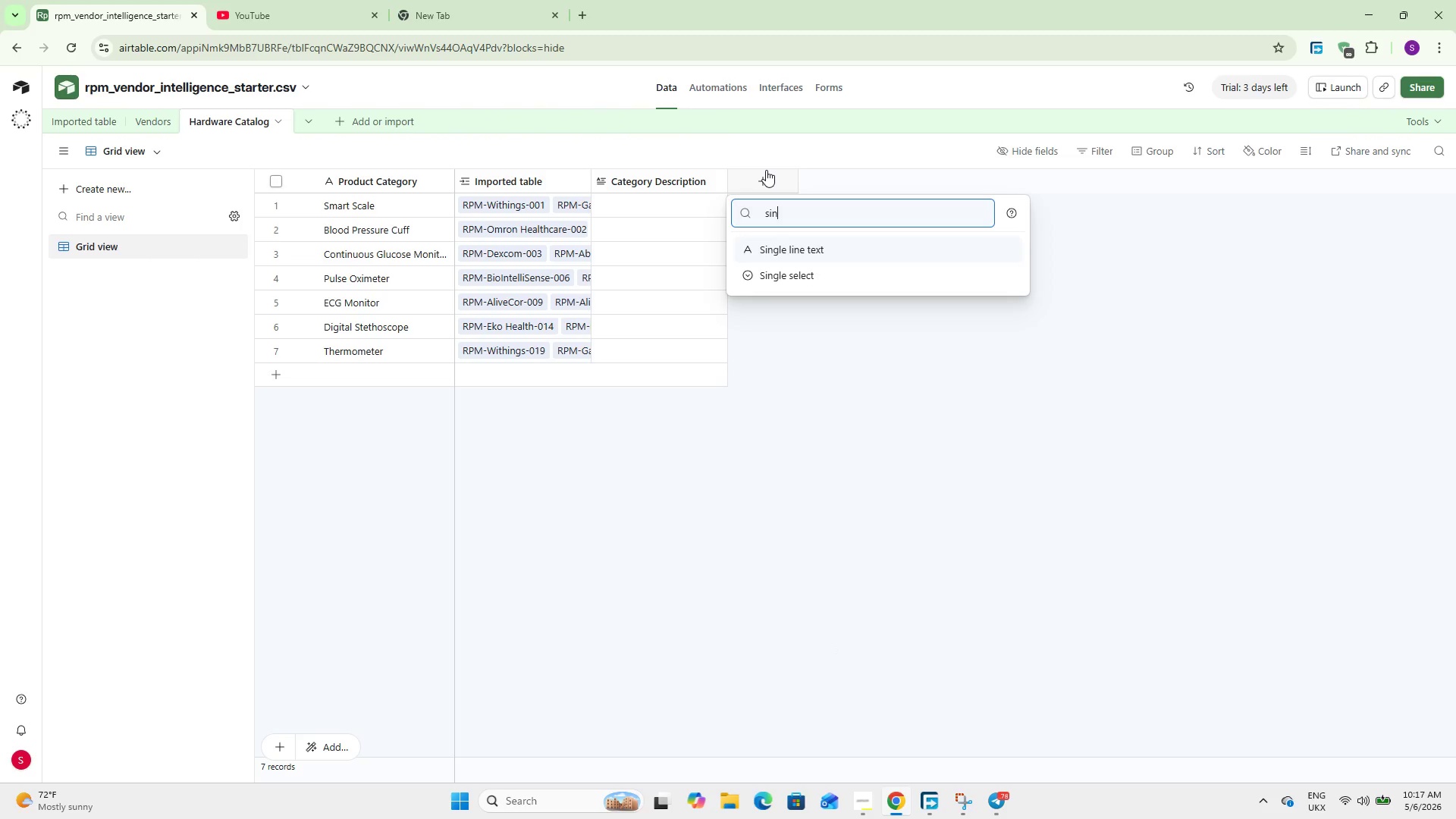 
key(ArrowDown)
 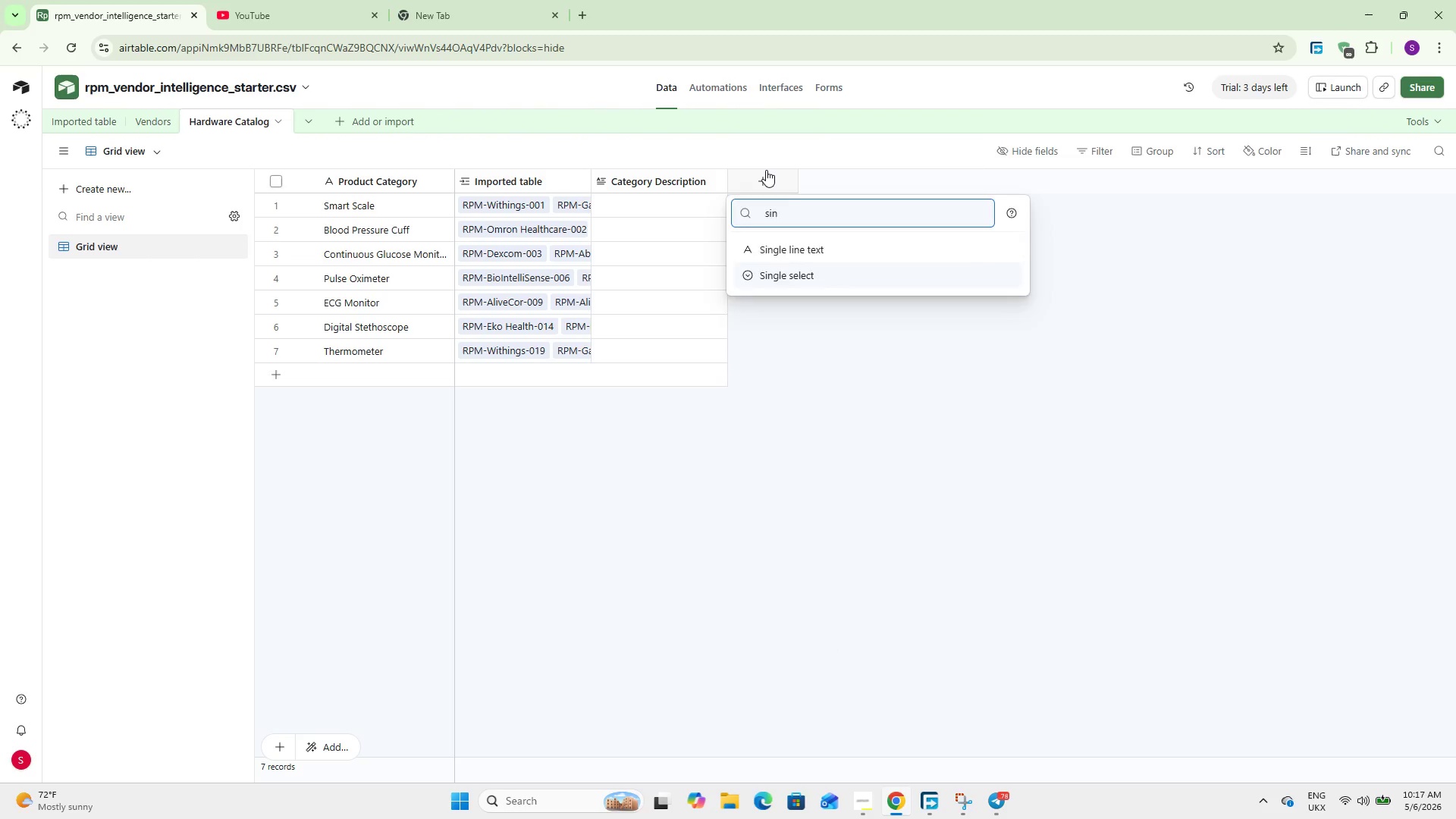 
key(Enter)
 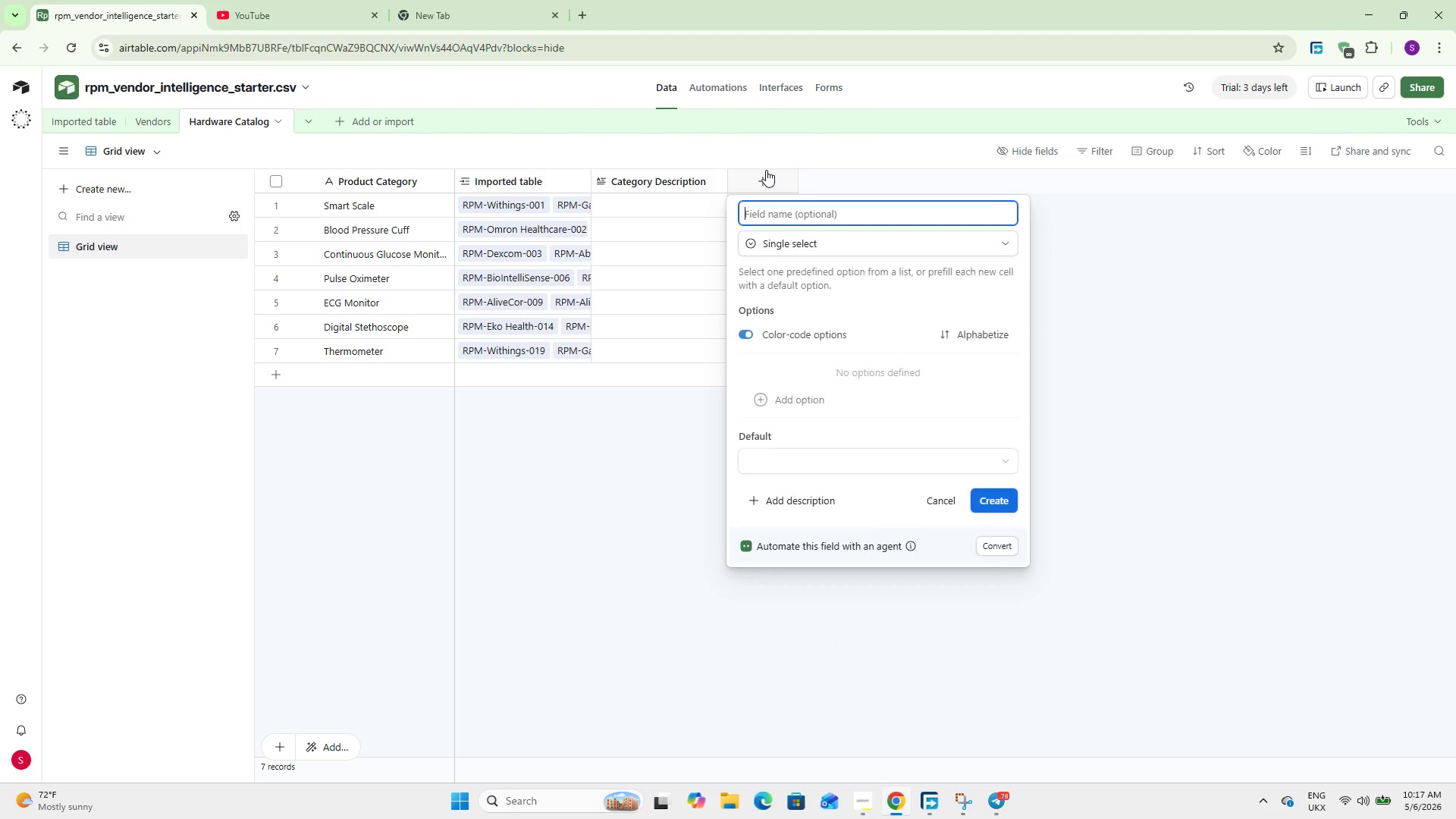 
type(FDA Device Class)
 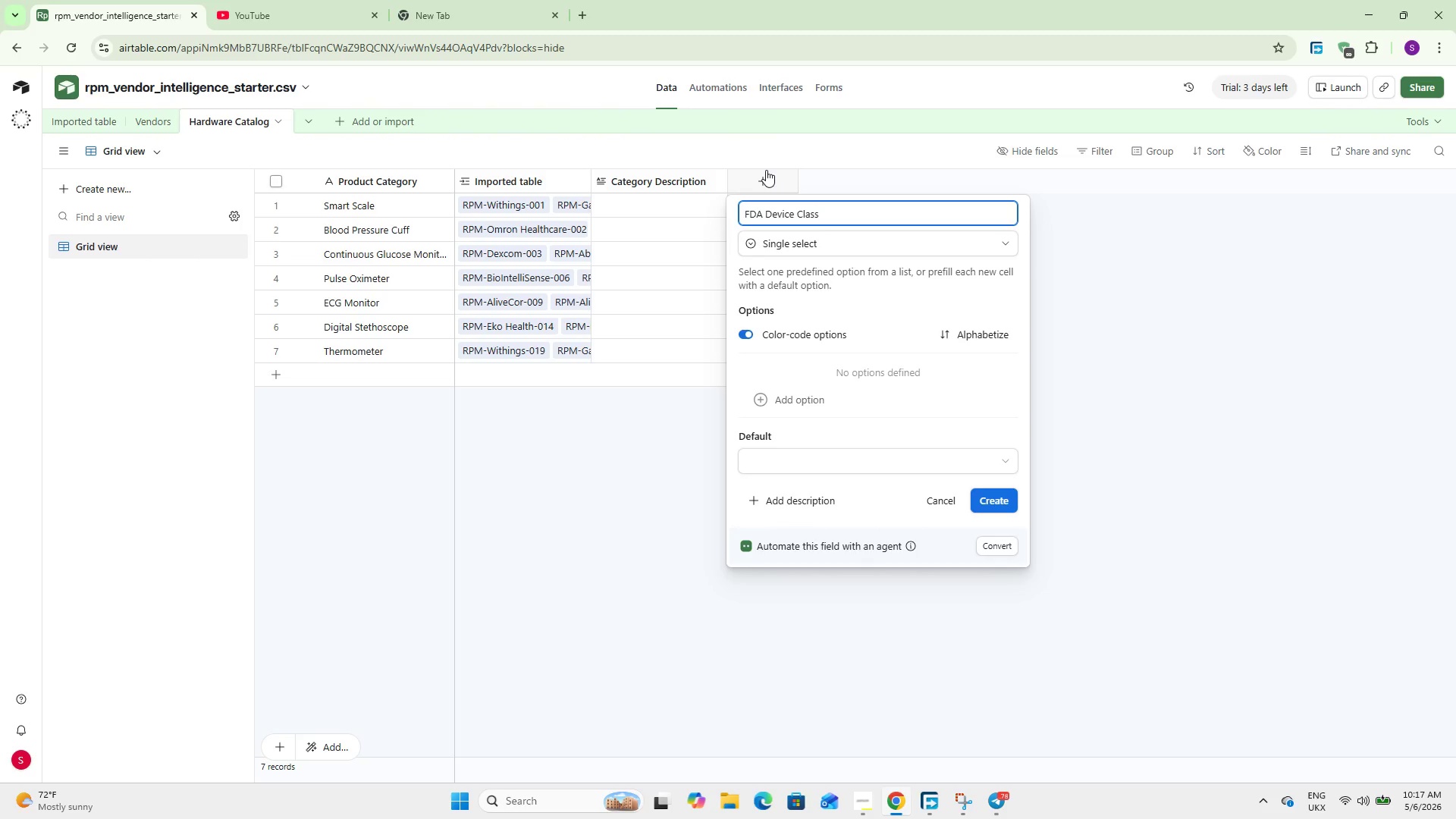 
left_click([776, 400])
 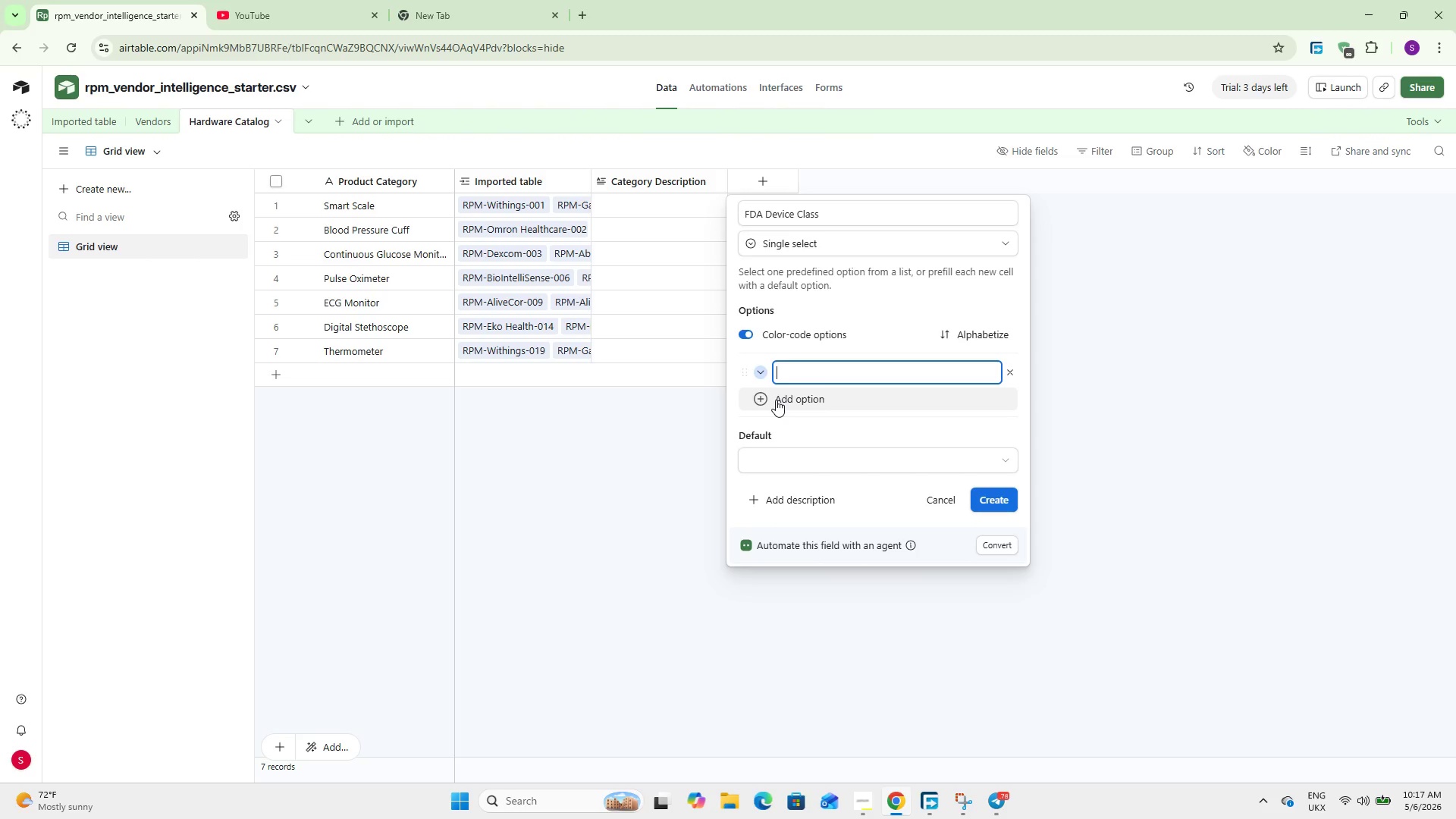 
type(Class 1)
 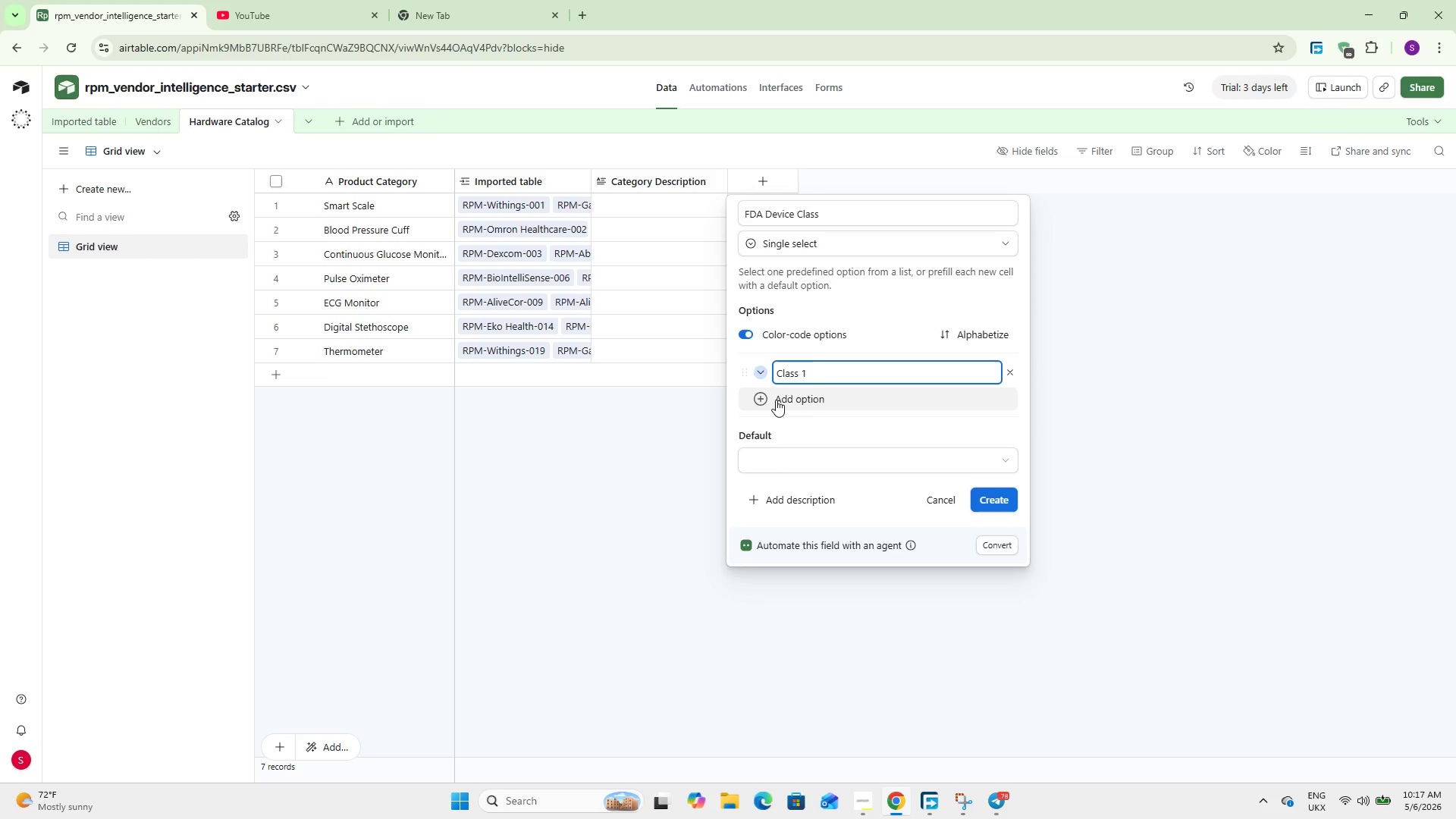 
key(Enter)
 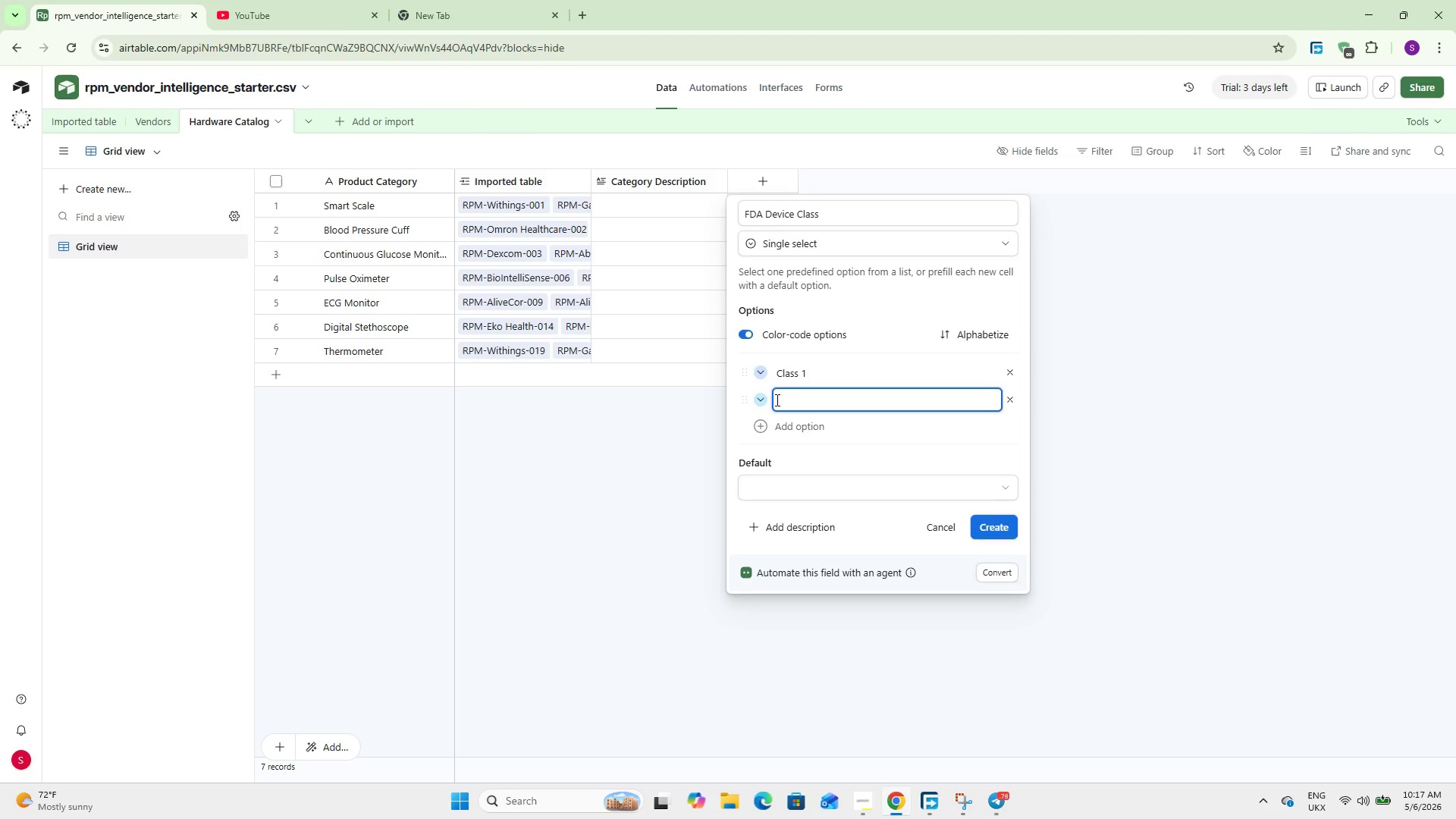 
type(Class2)
key(Backspace)
type( 2)
 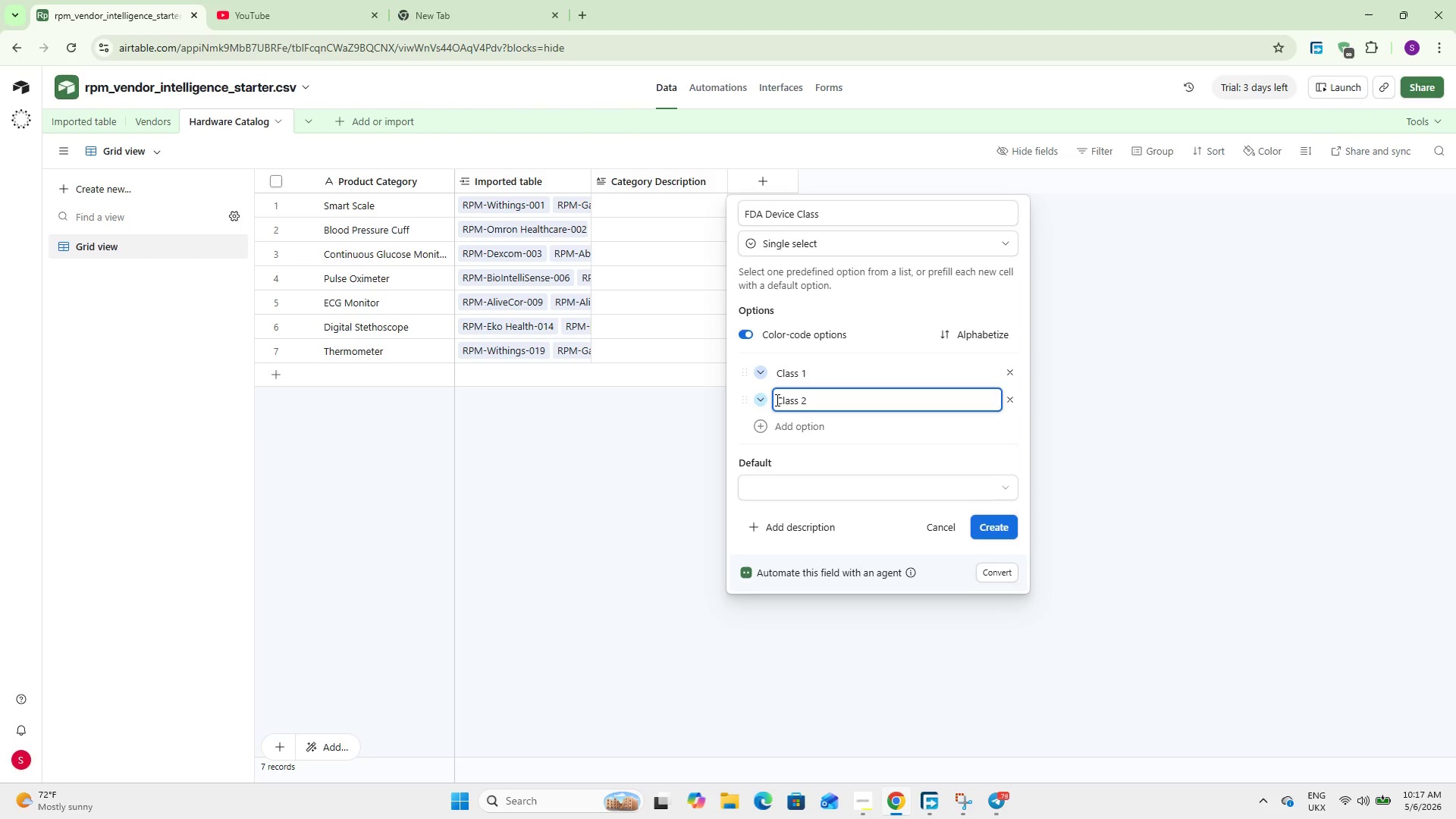 
key(Enter)
 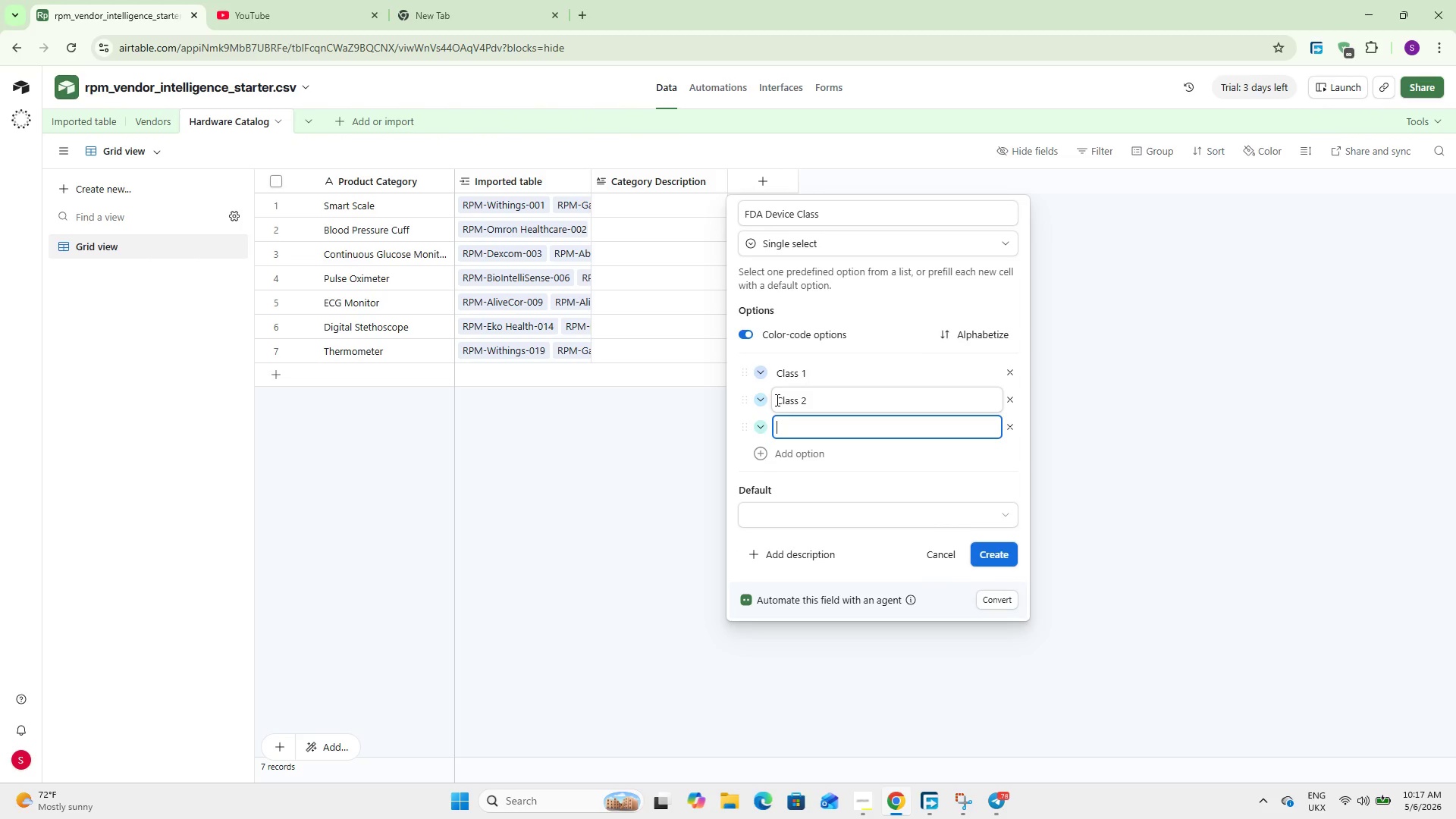 
type(Class 3)
 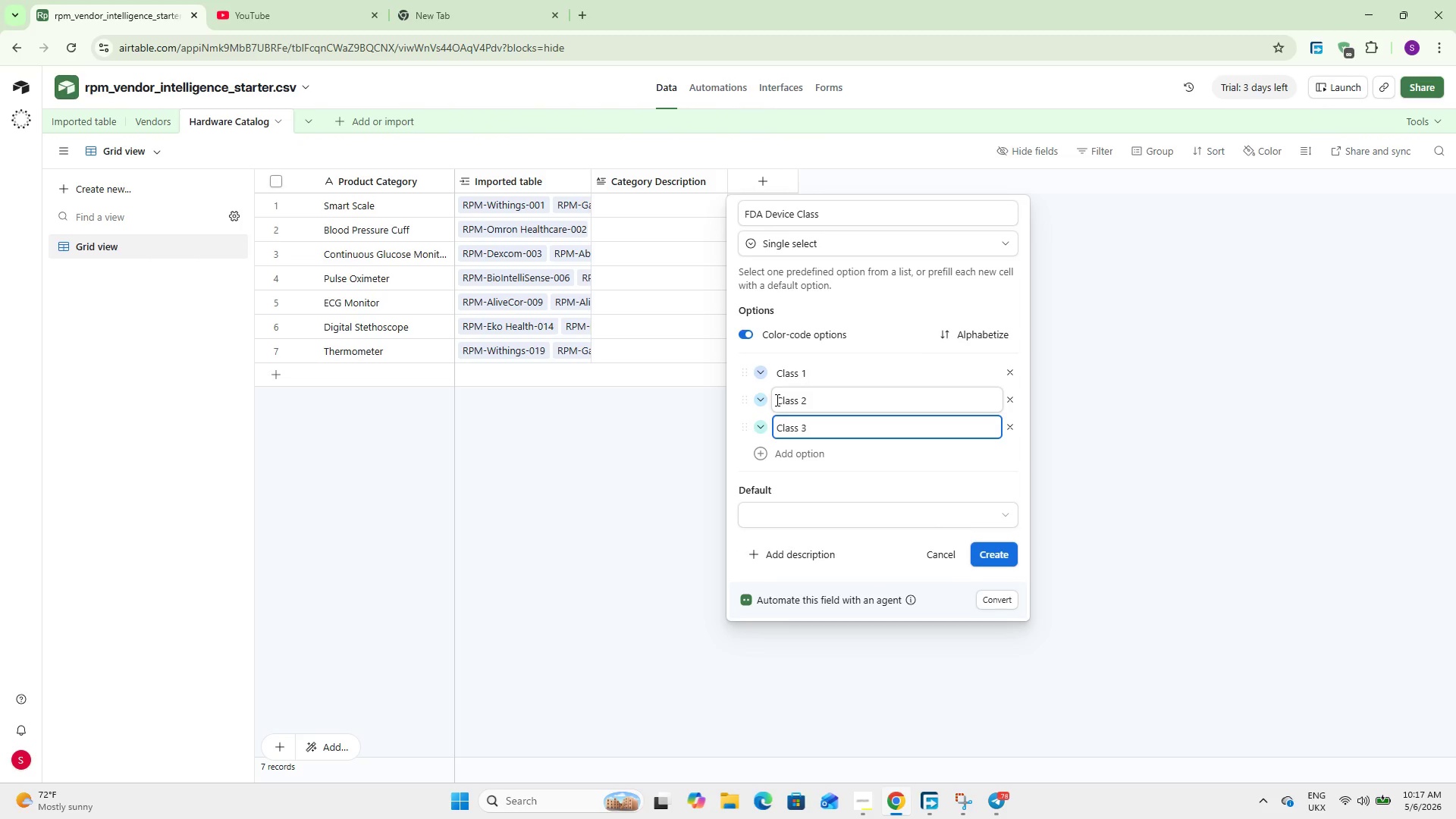 
key(Enter)
 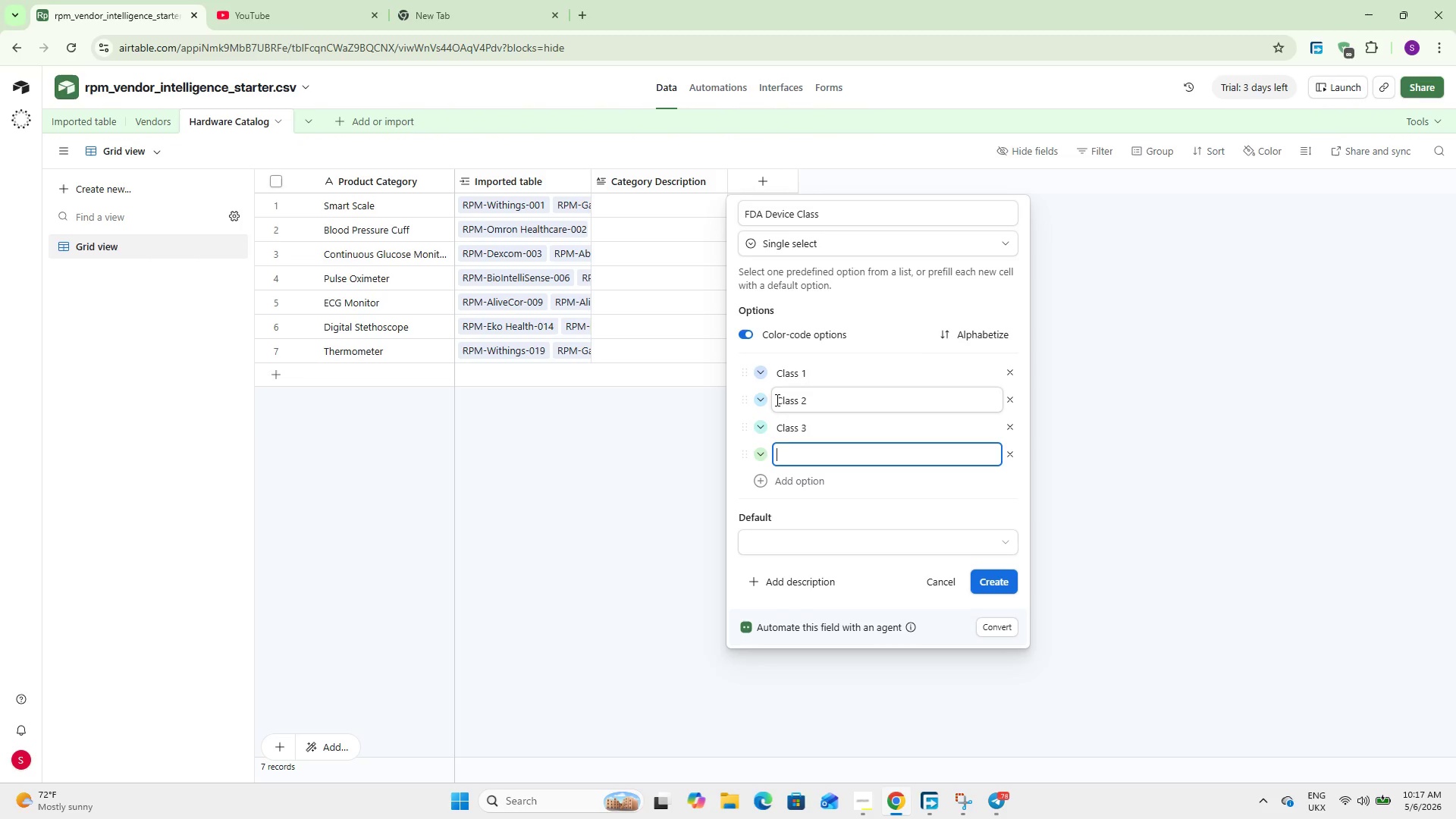 
type(Unknown)
 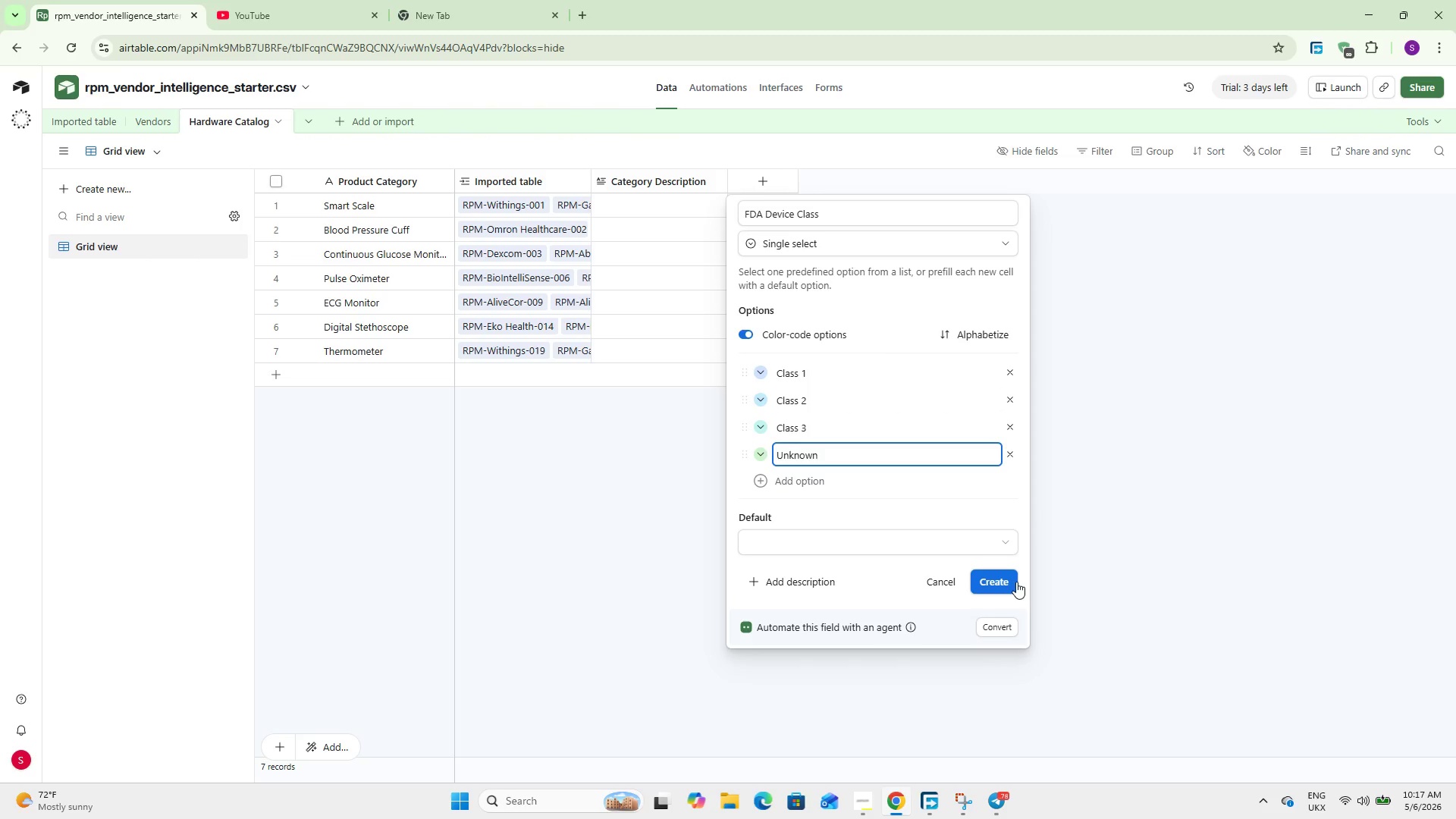 
left_click([983, 573])
 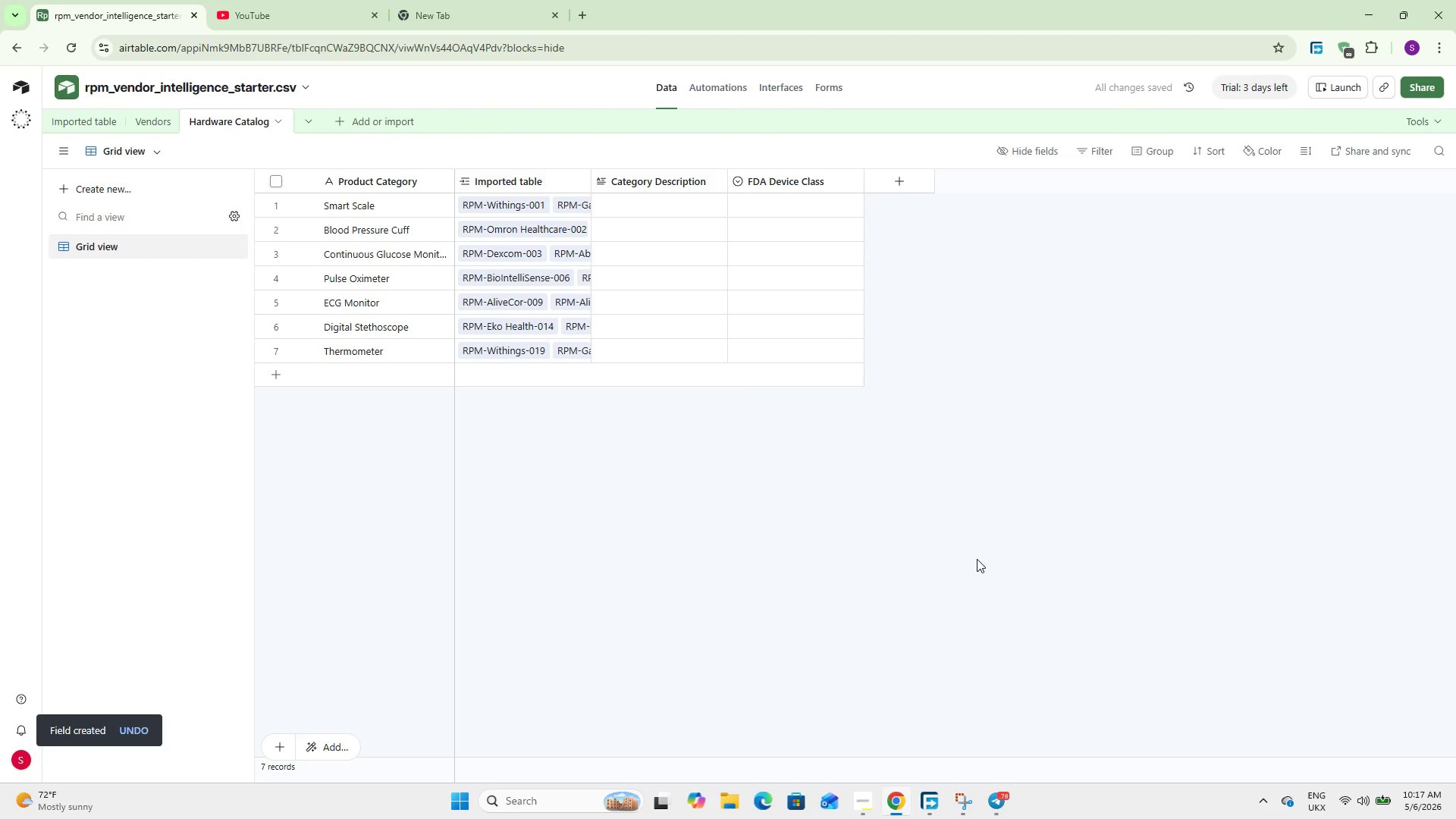 
wait(8.12)
 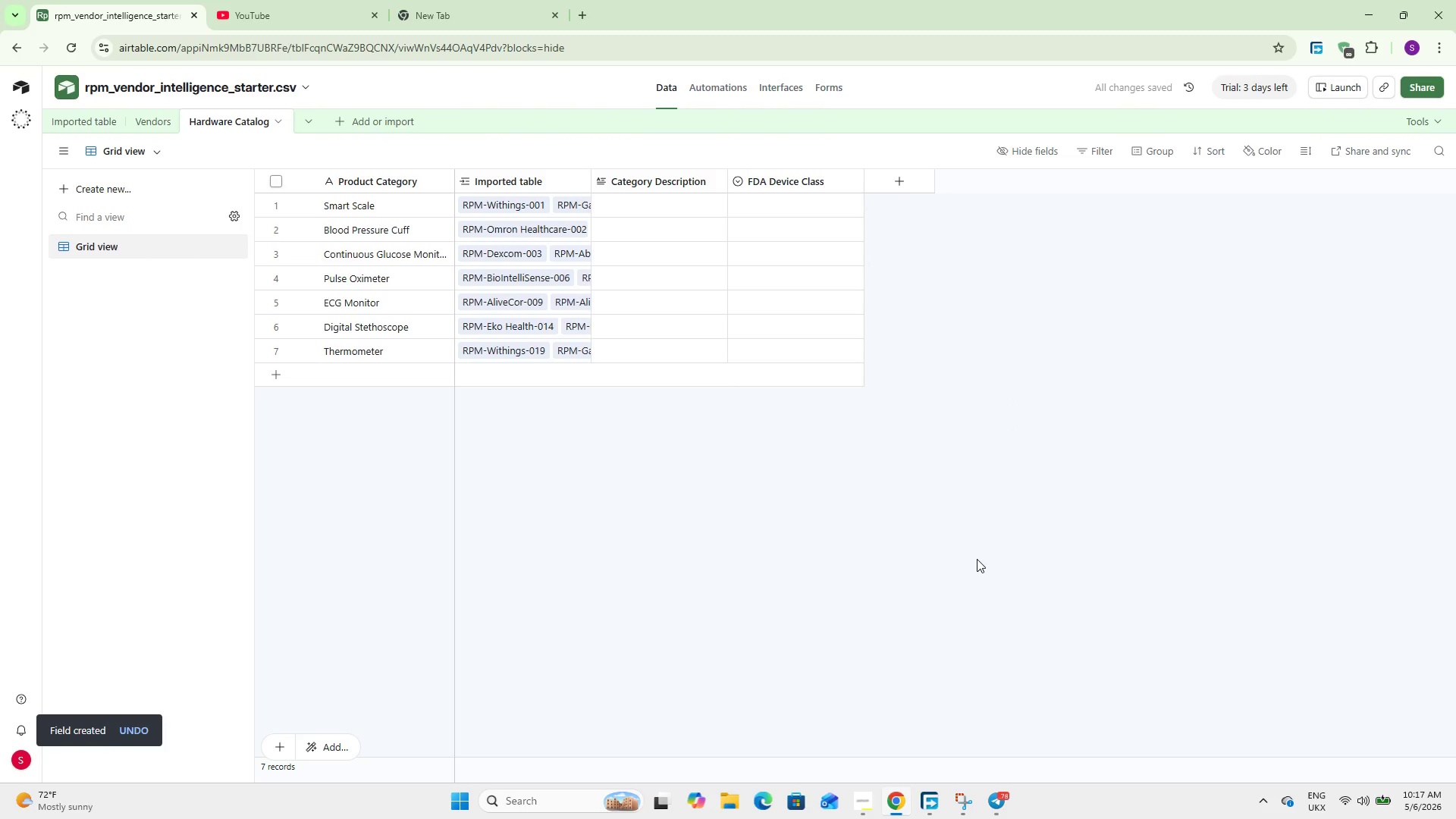 
left_click([915, 182])
 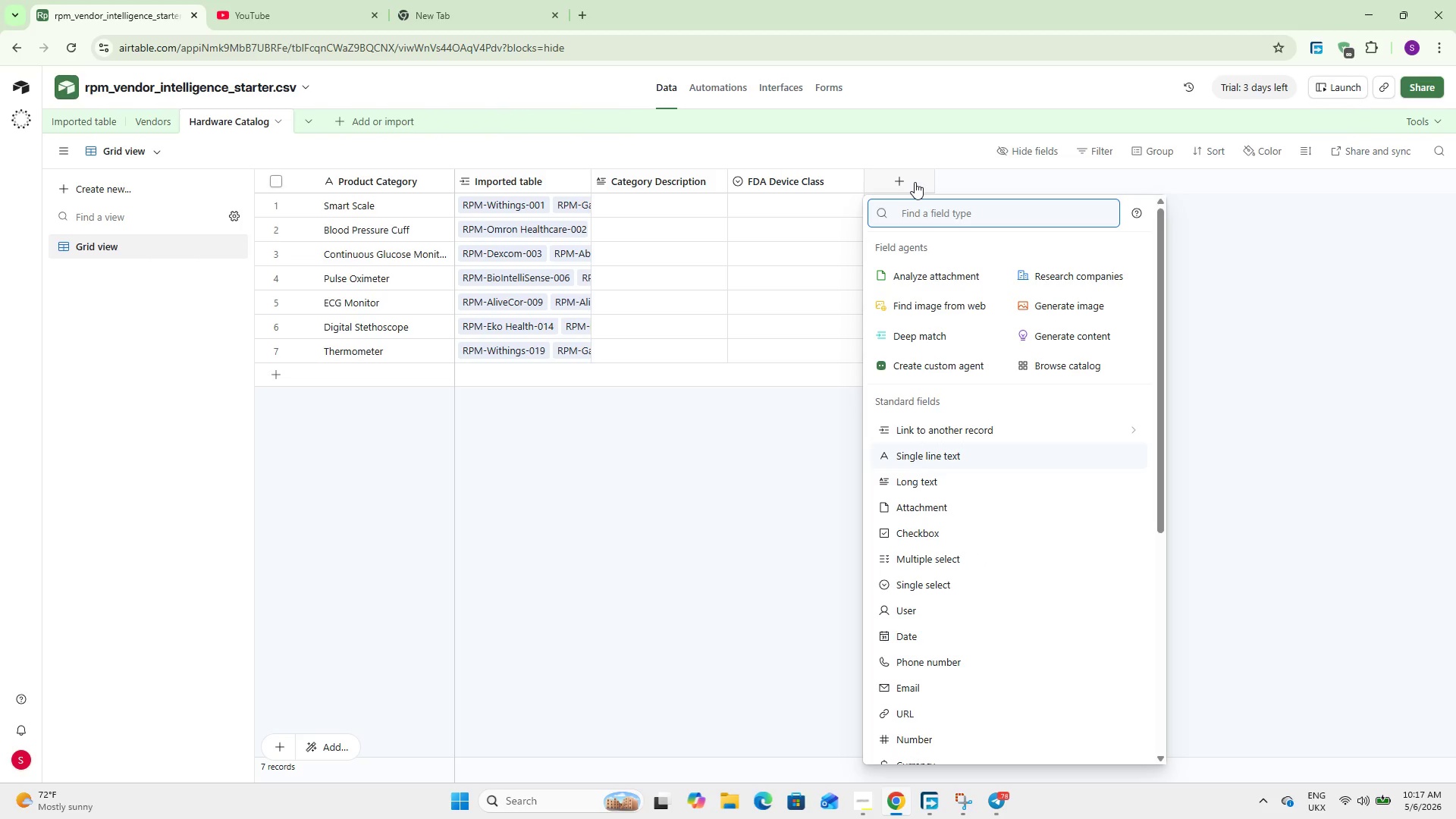 
type(nu)
 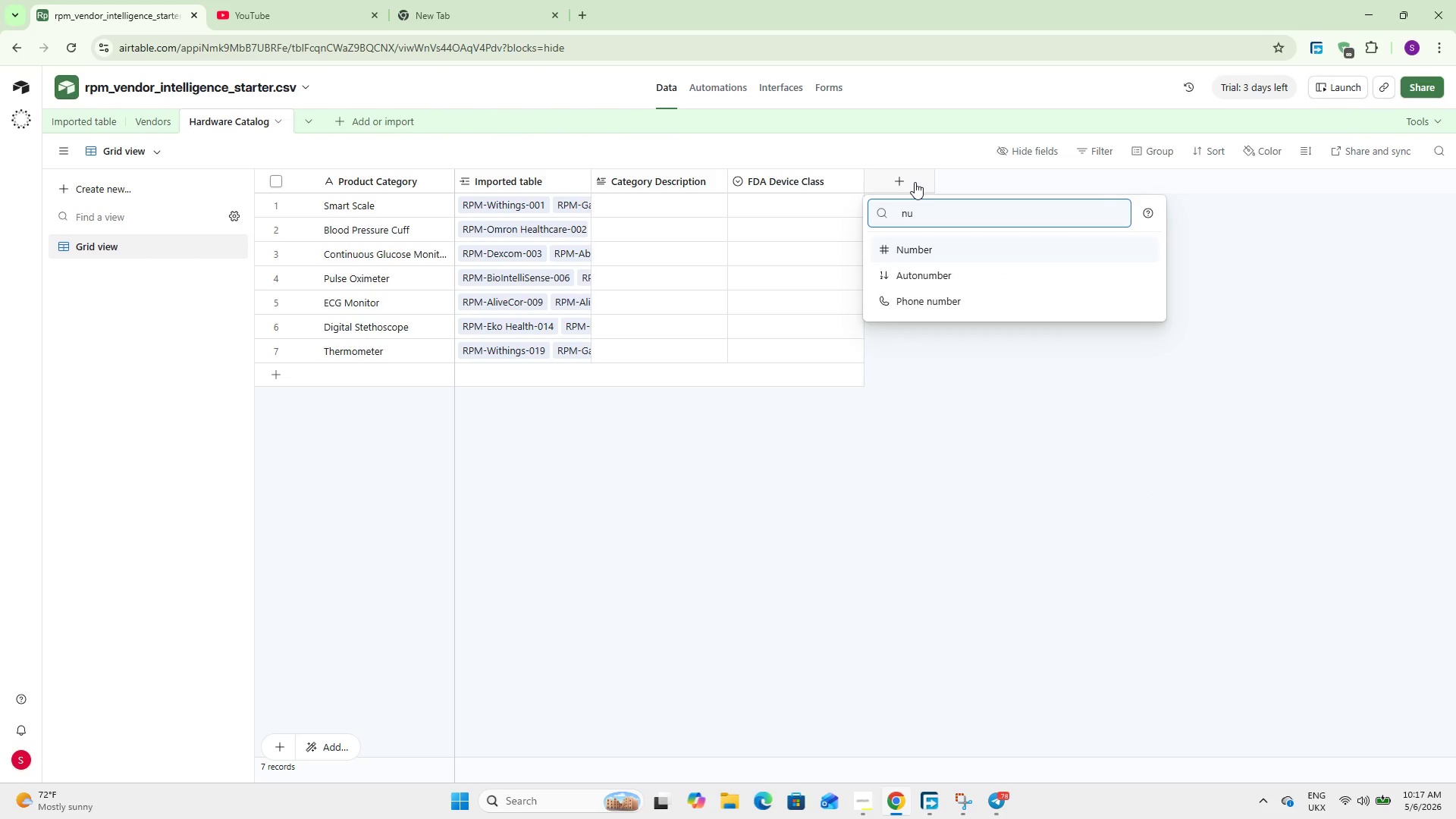 
key(Enter)
 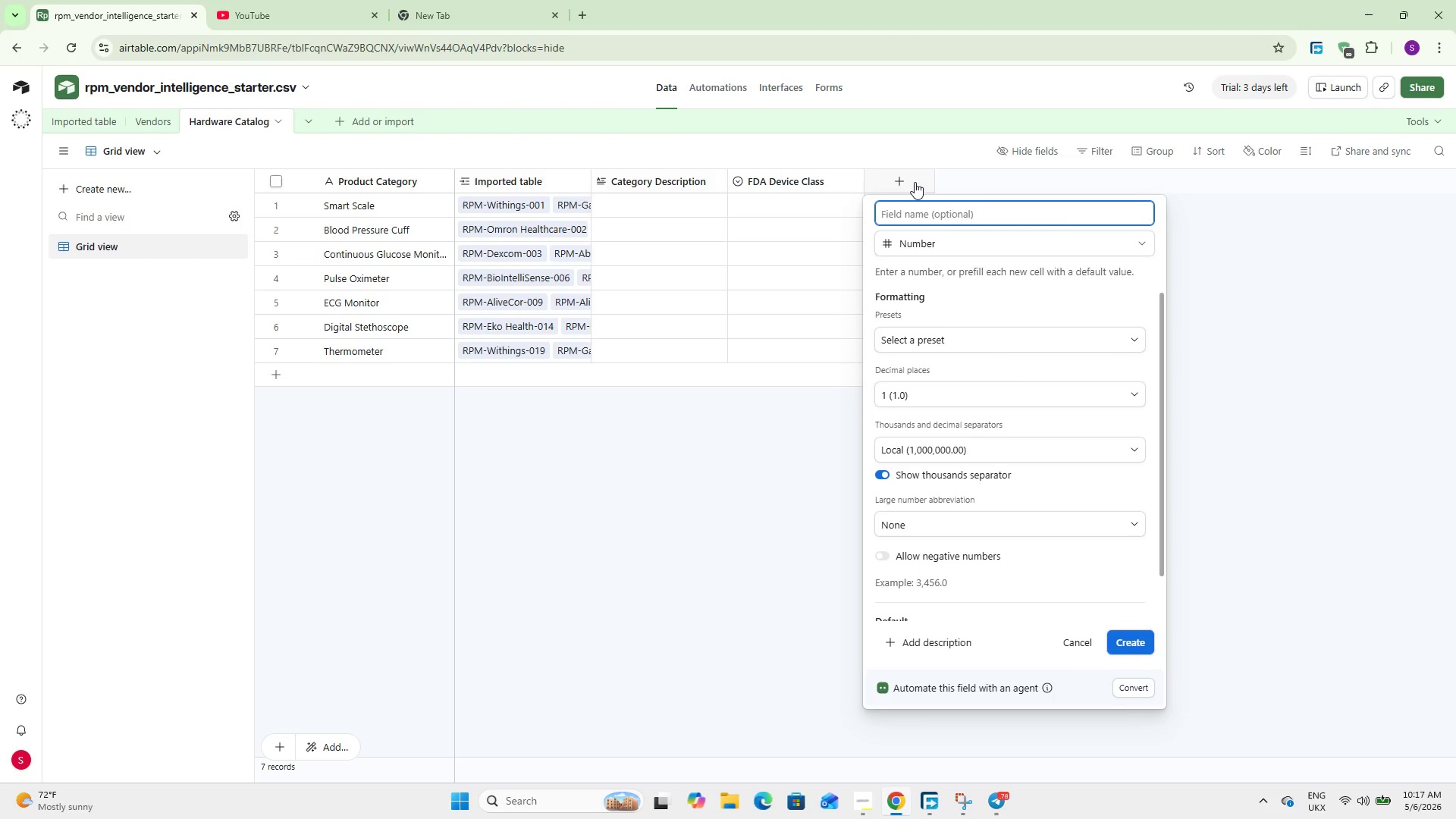 
type(Typical Warranty (Months))
 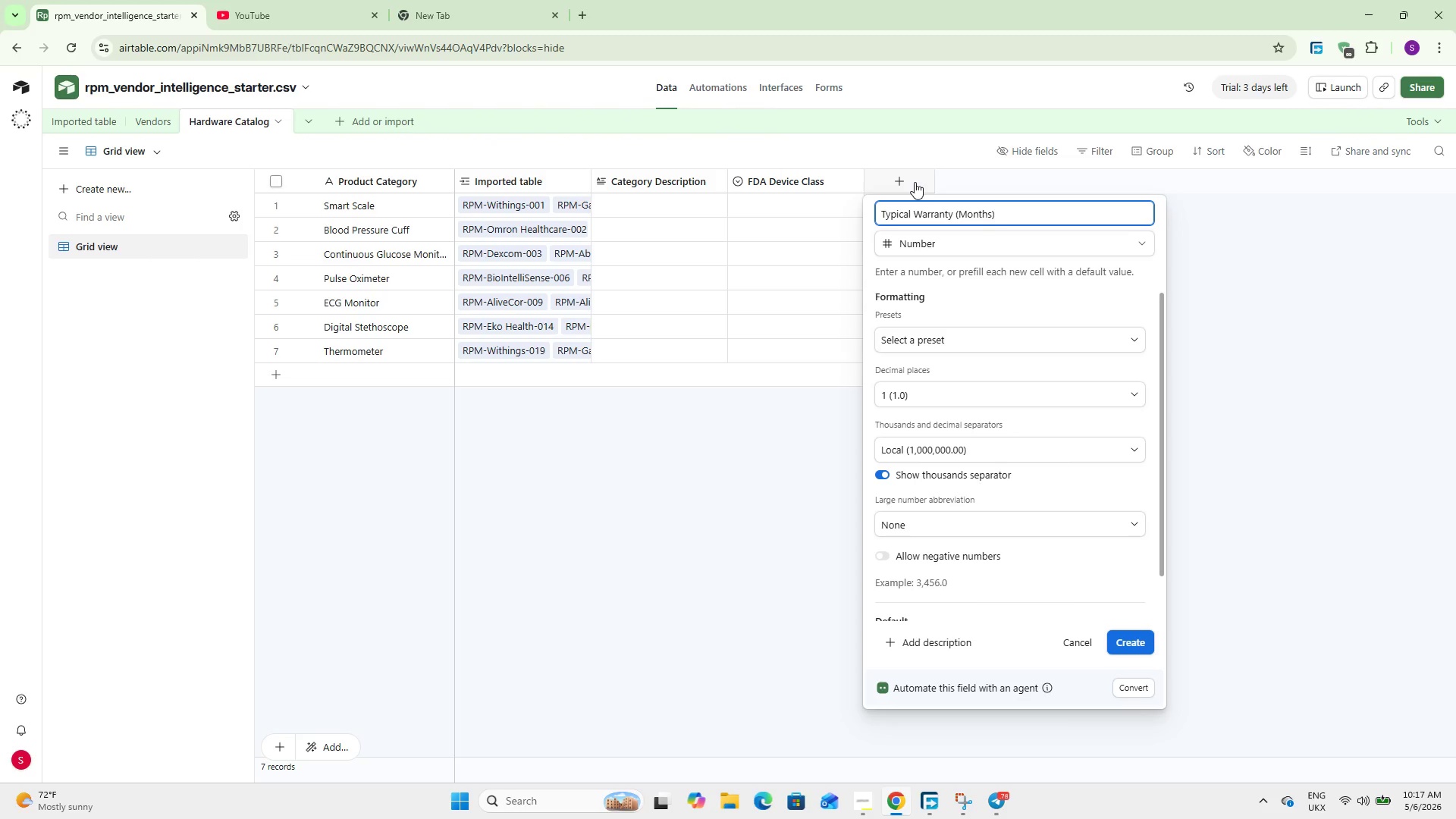 
left_click([1134, 644])
 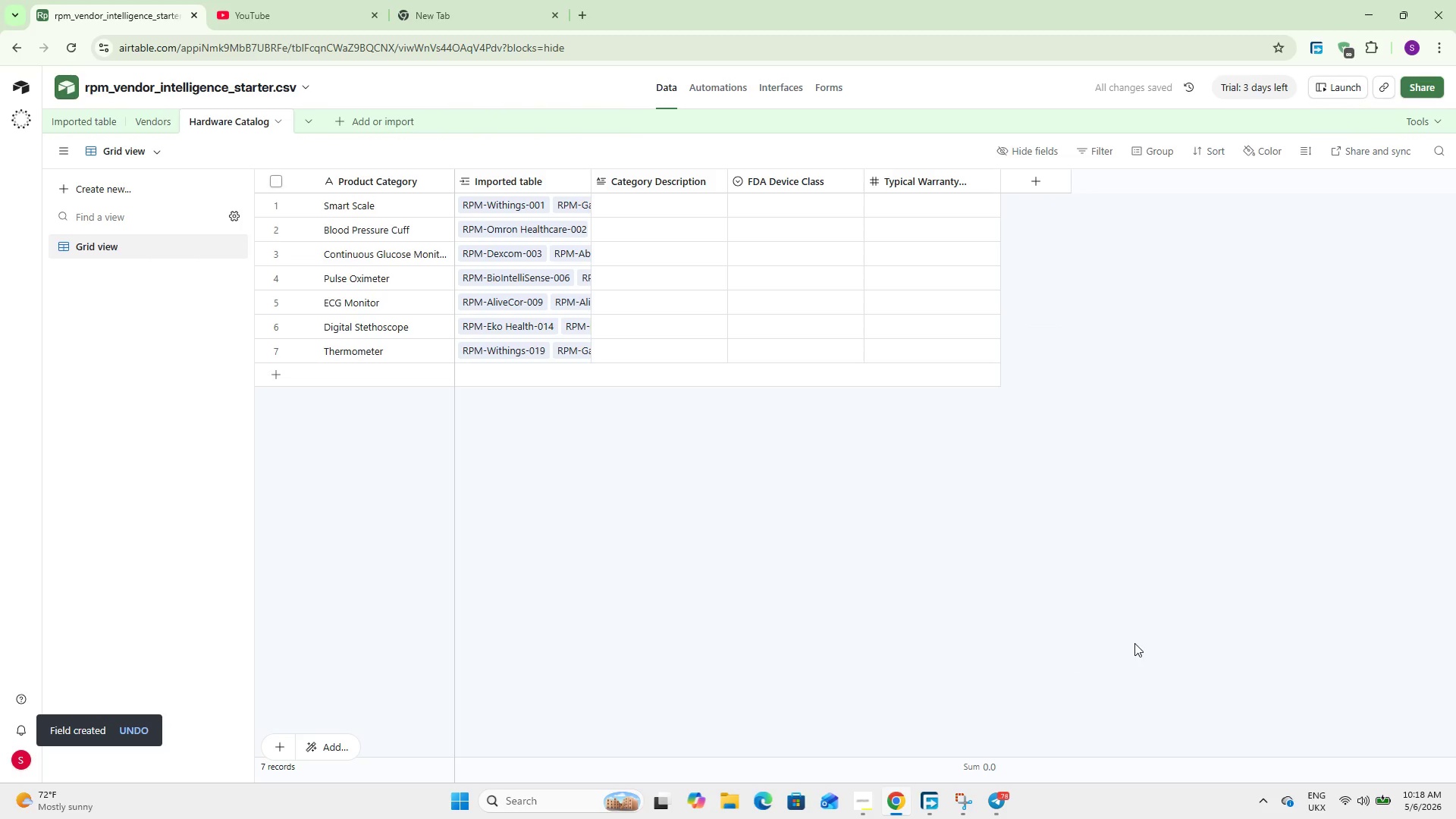 
left_click([1049, 175])
 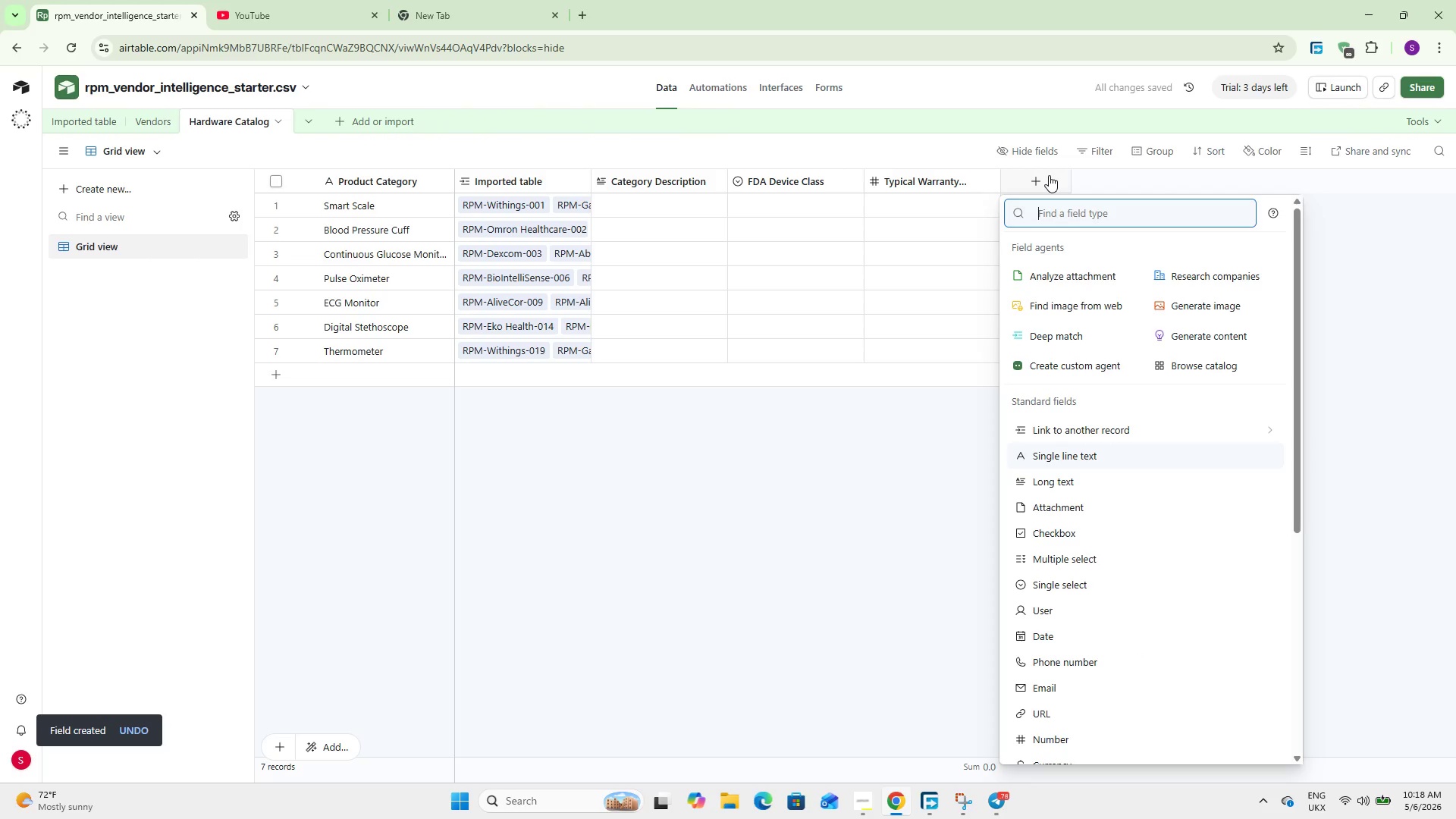 
type(Atta)
 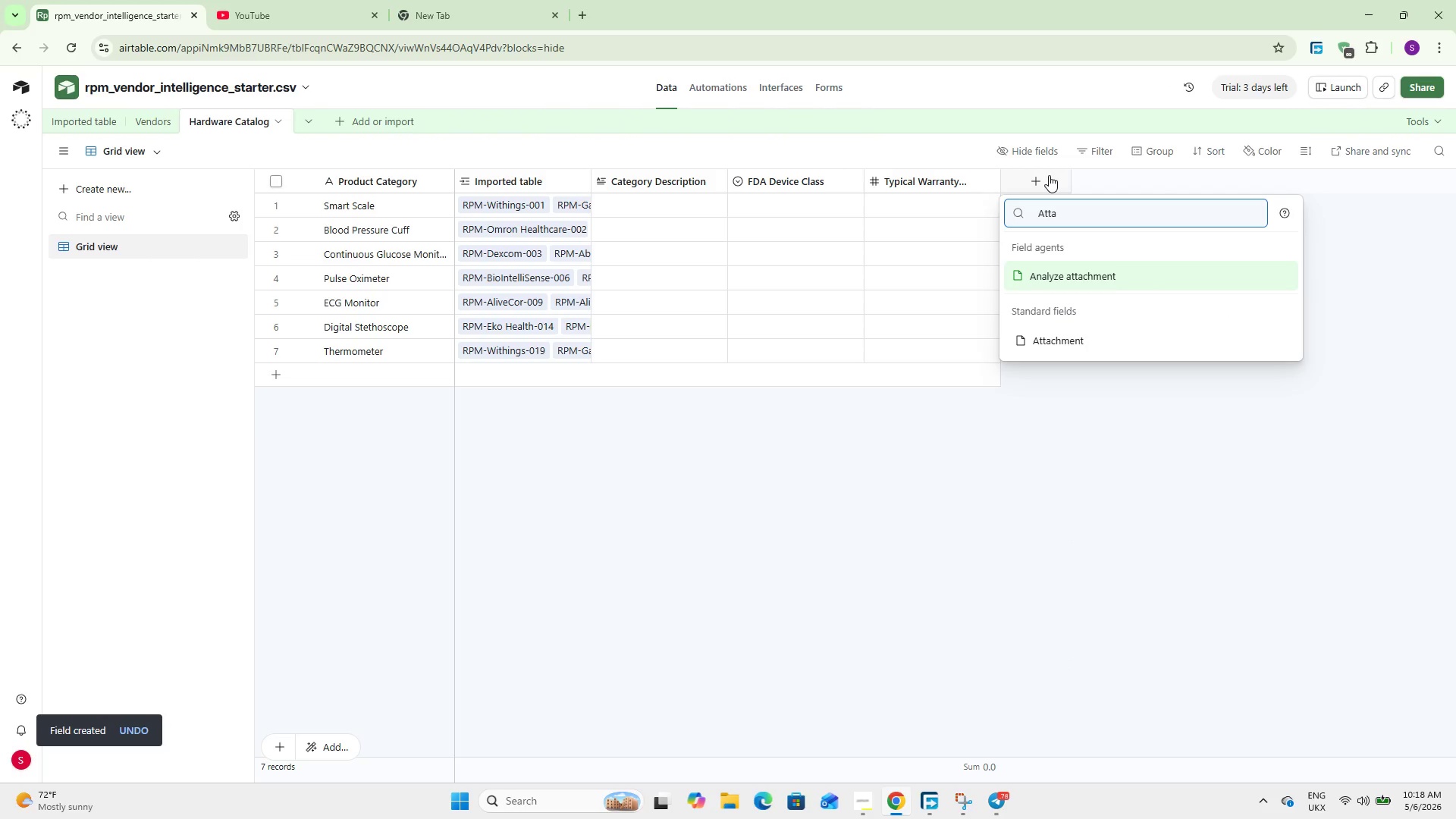 
key(ArrowDown)
 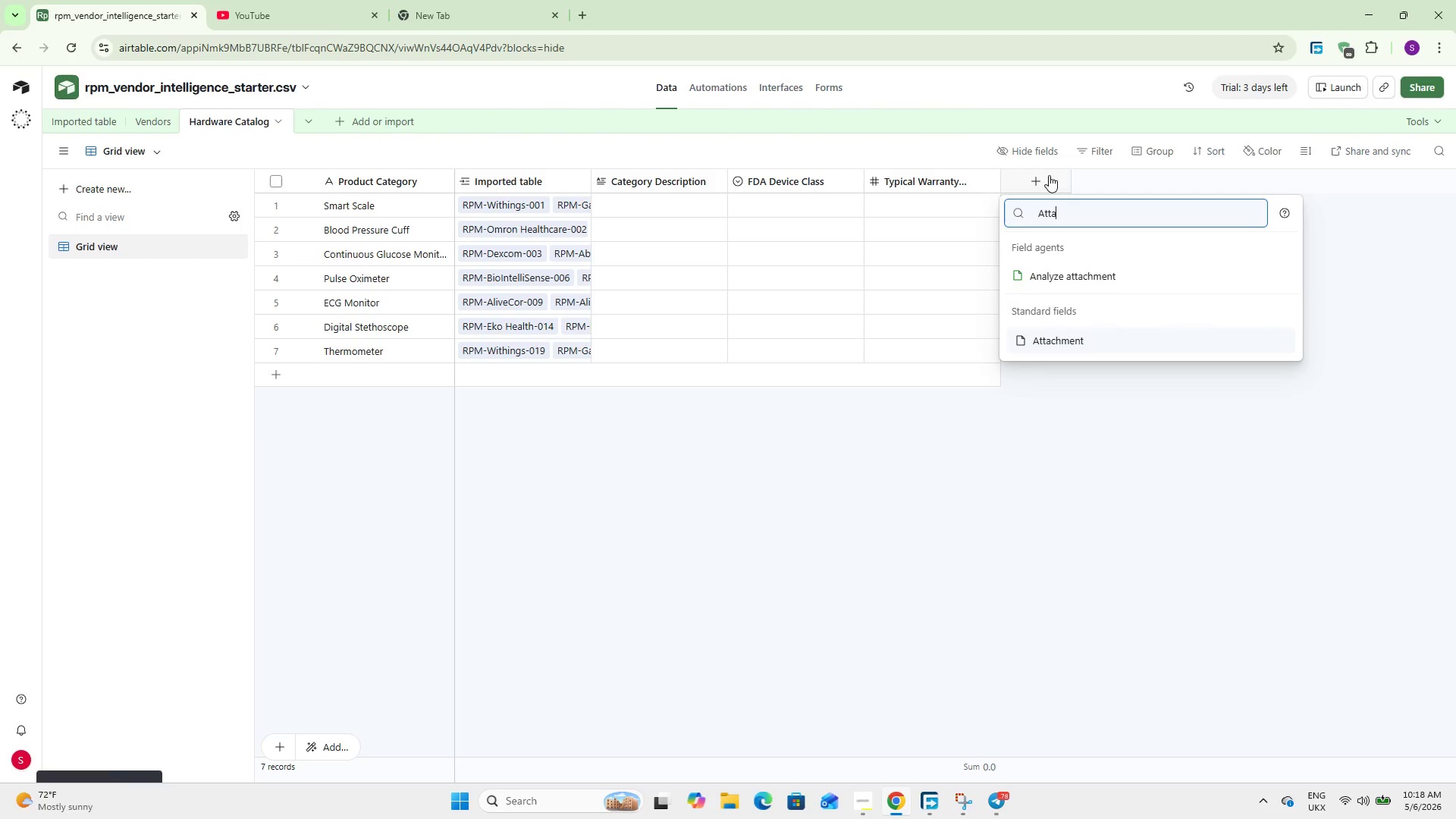 
key(Enter)
 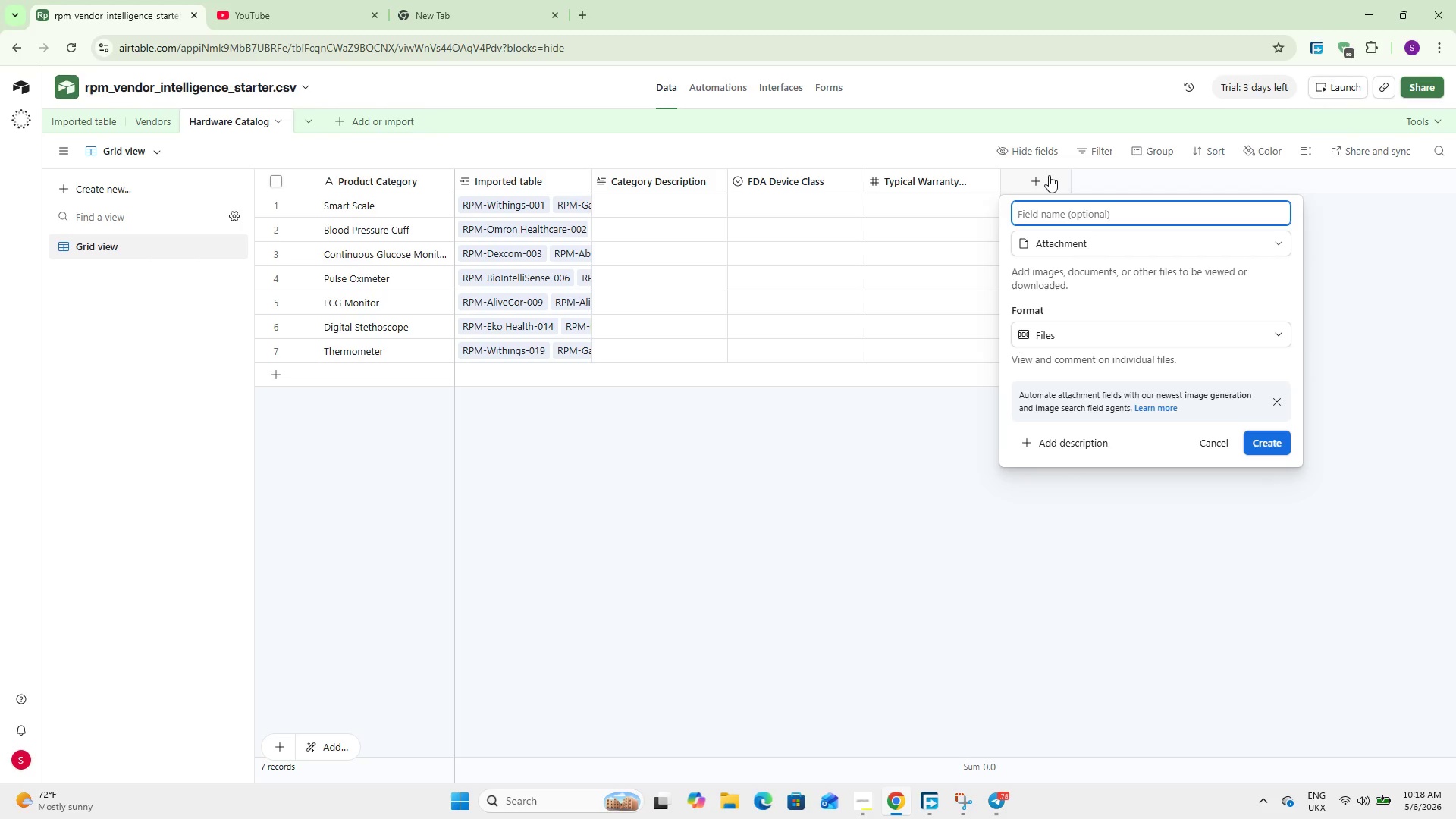 
type(Category Image)
 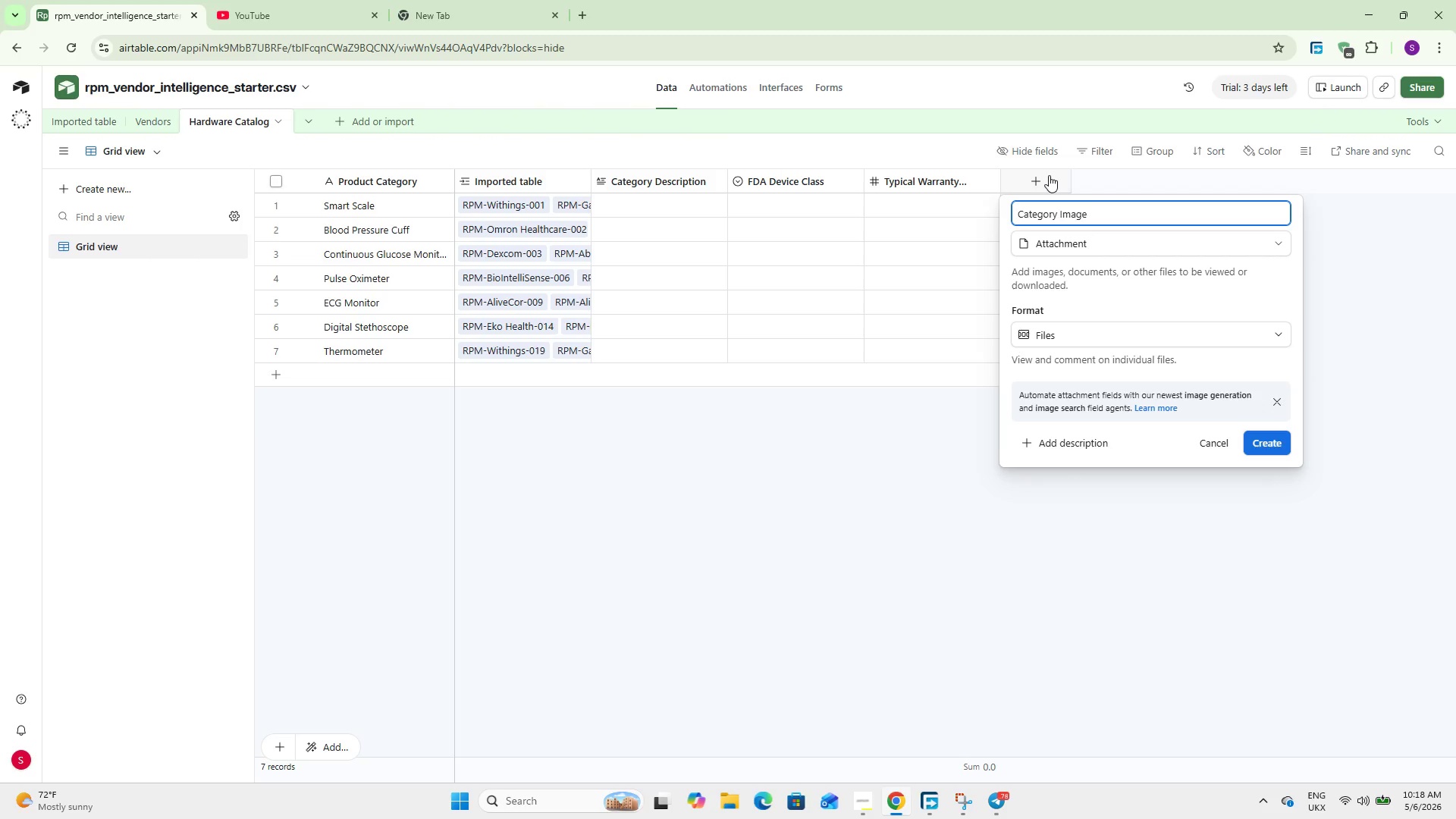 
wait(17.14)
 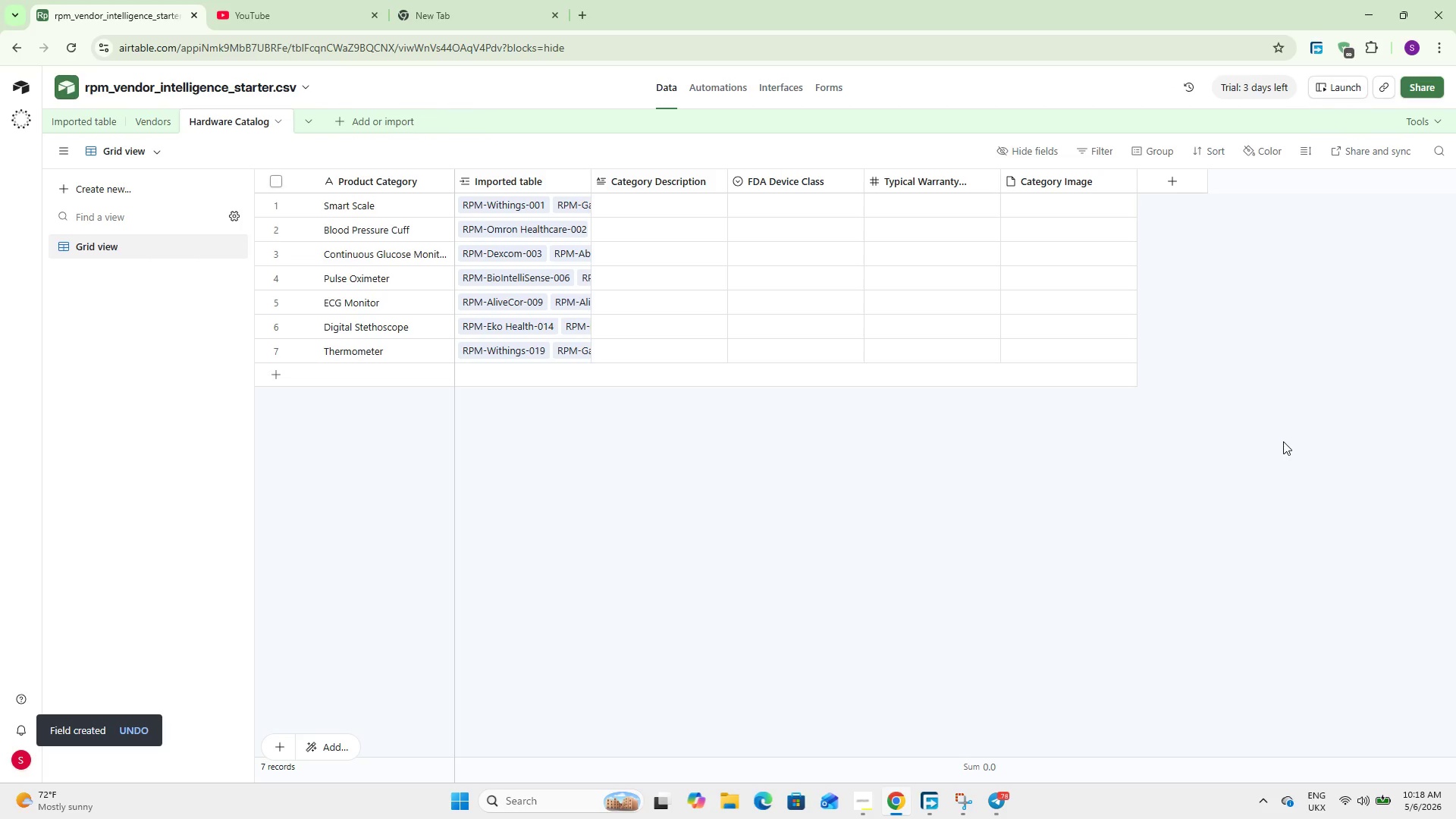 
double_click([792, 198])
 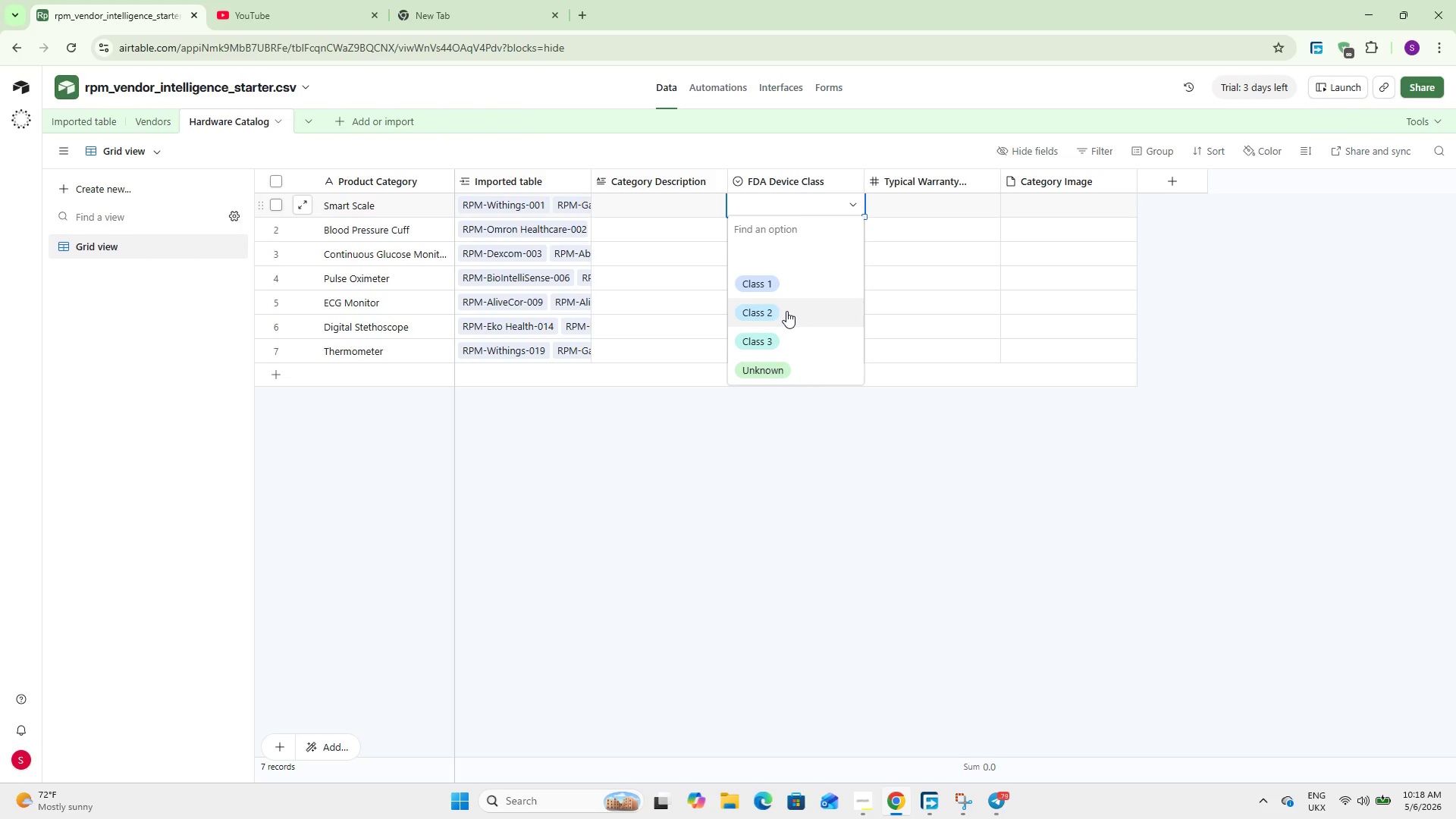 
left_click([786, 311])
 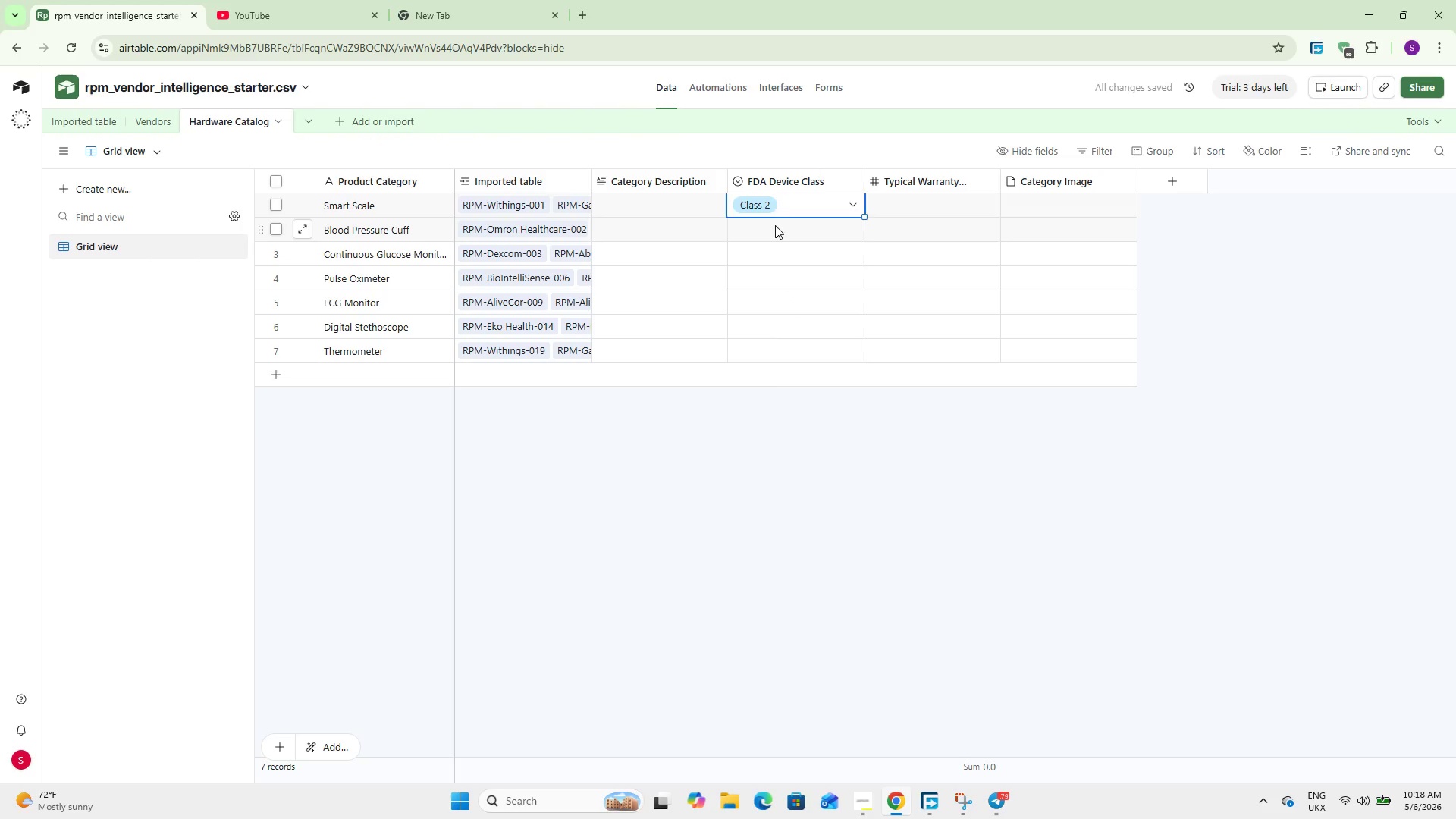 
double_click([775, 225])
 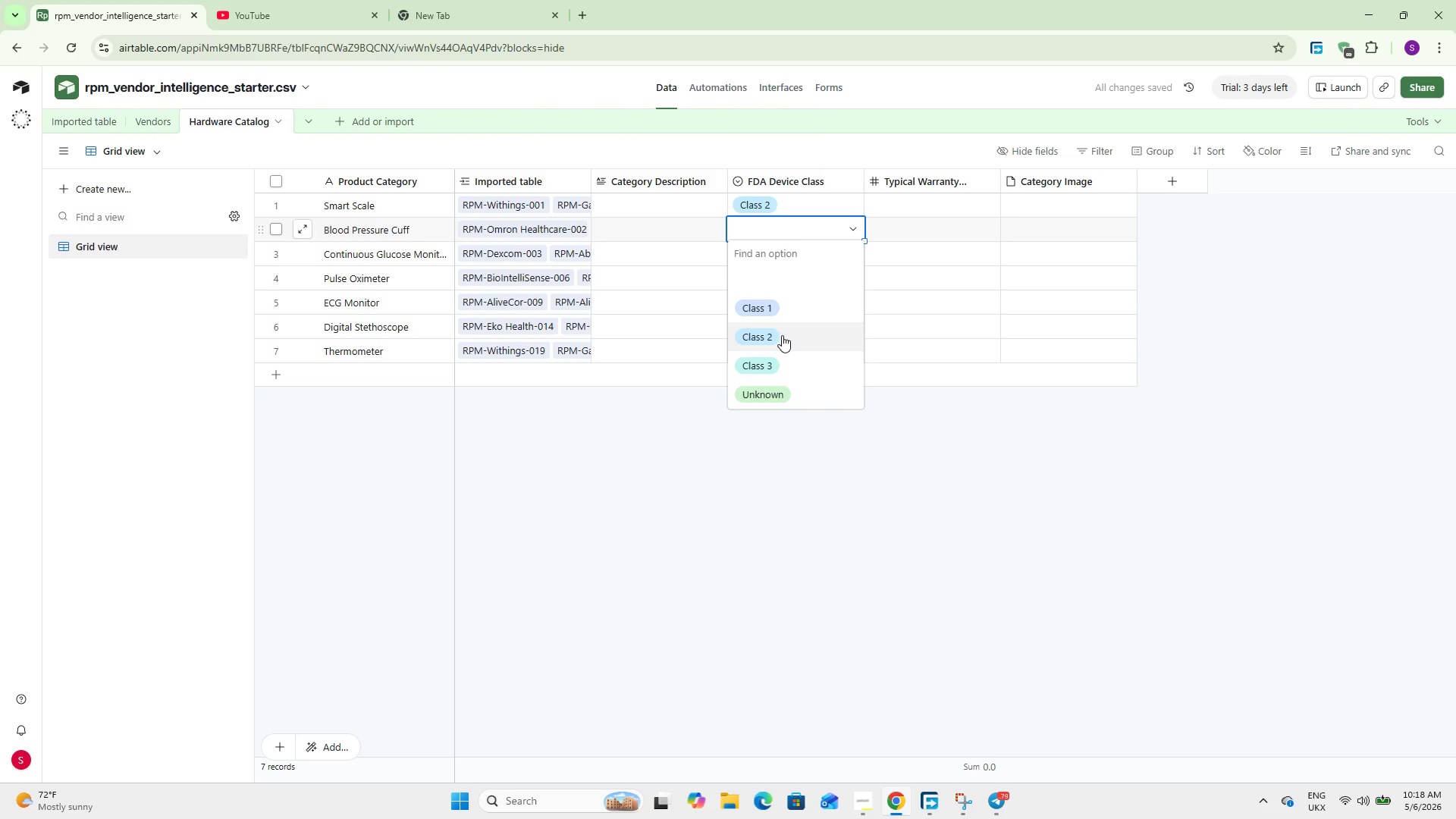 
left_click([782, 335])
 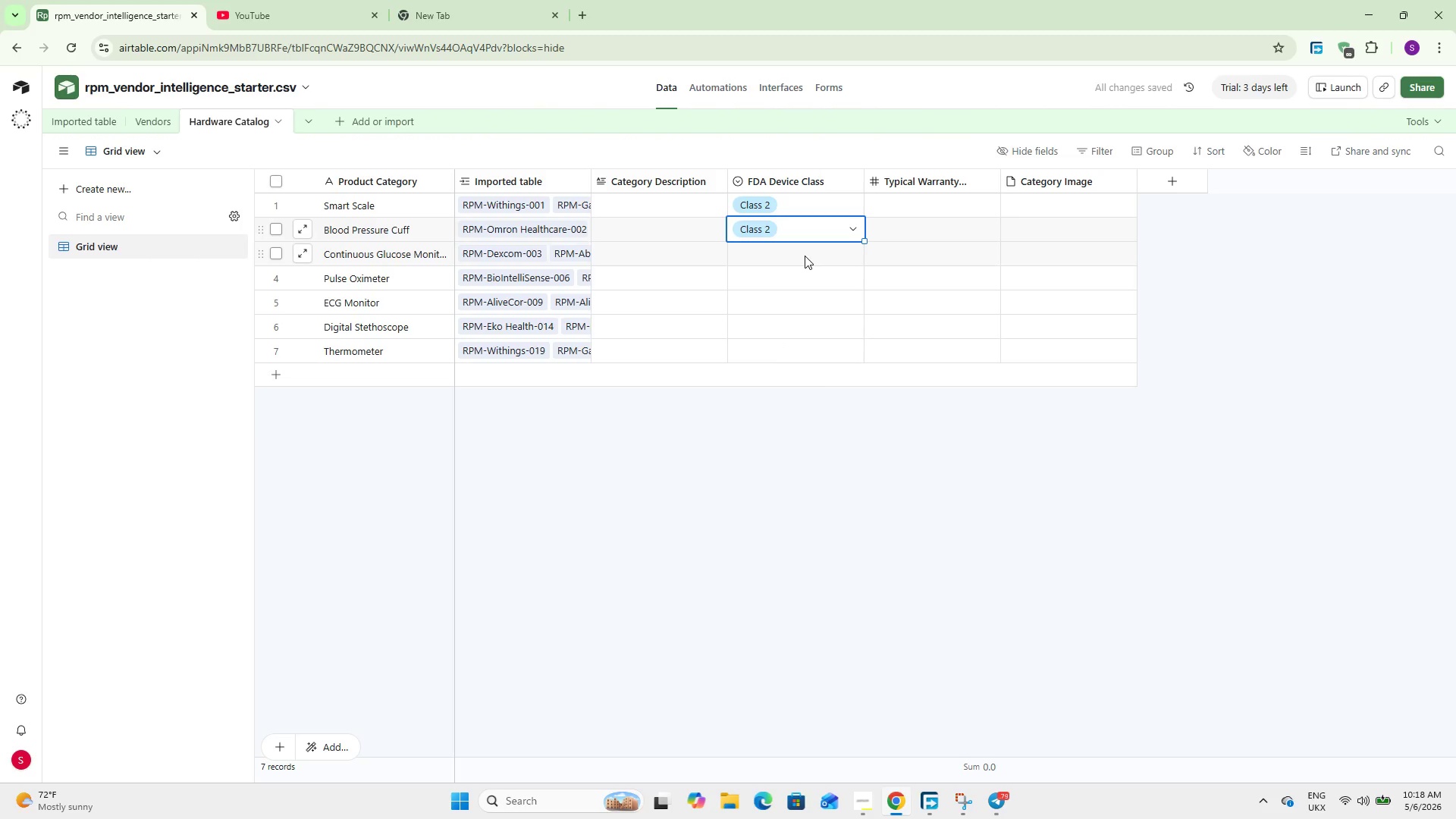 
double_click([805, 256])
 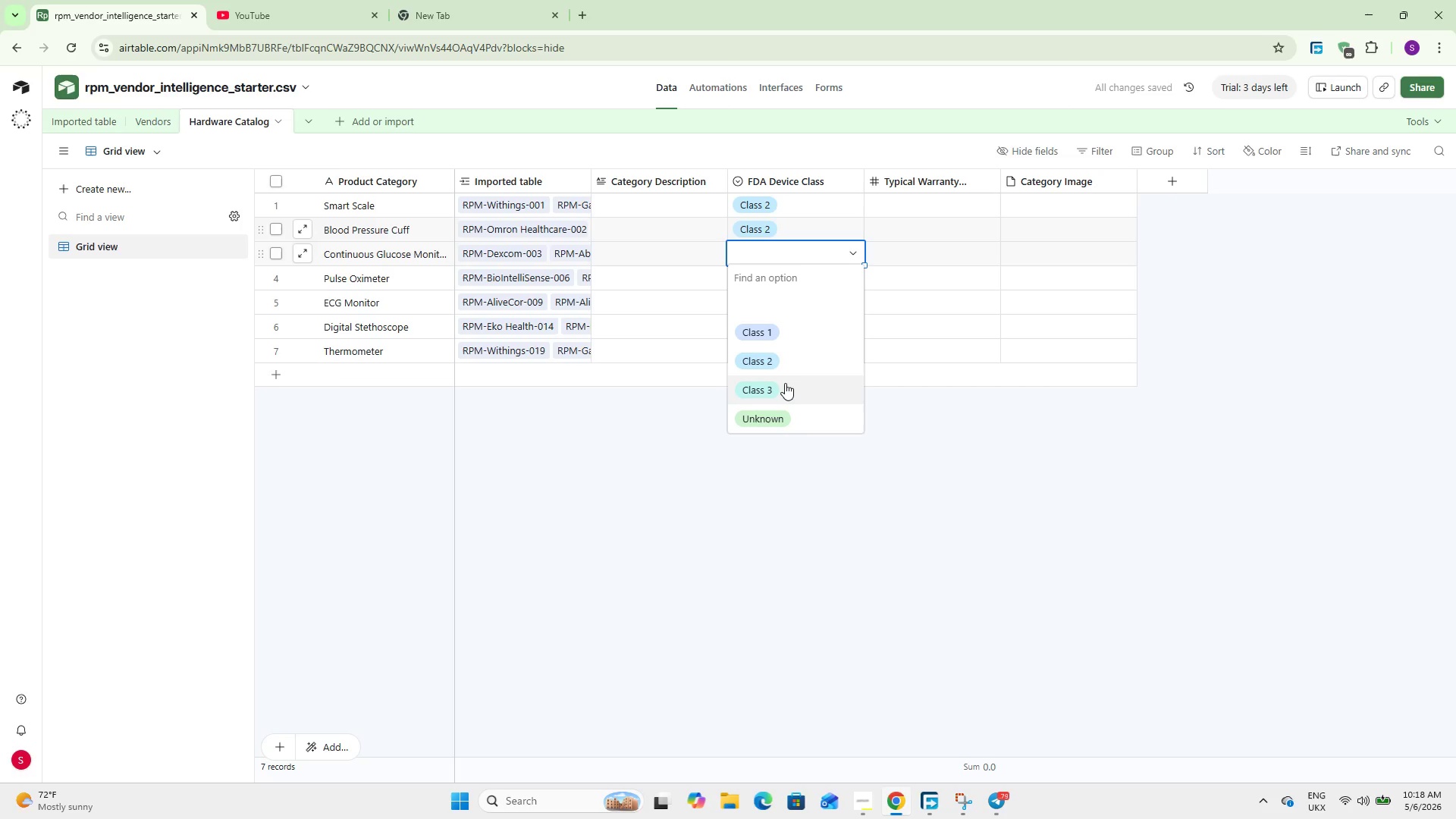 
left_click([785, 383])
 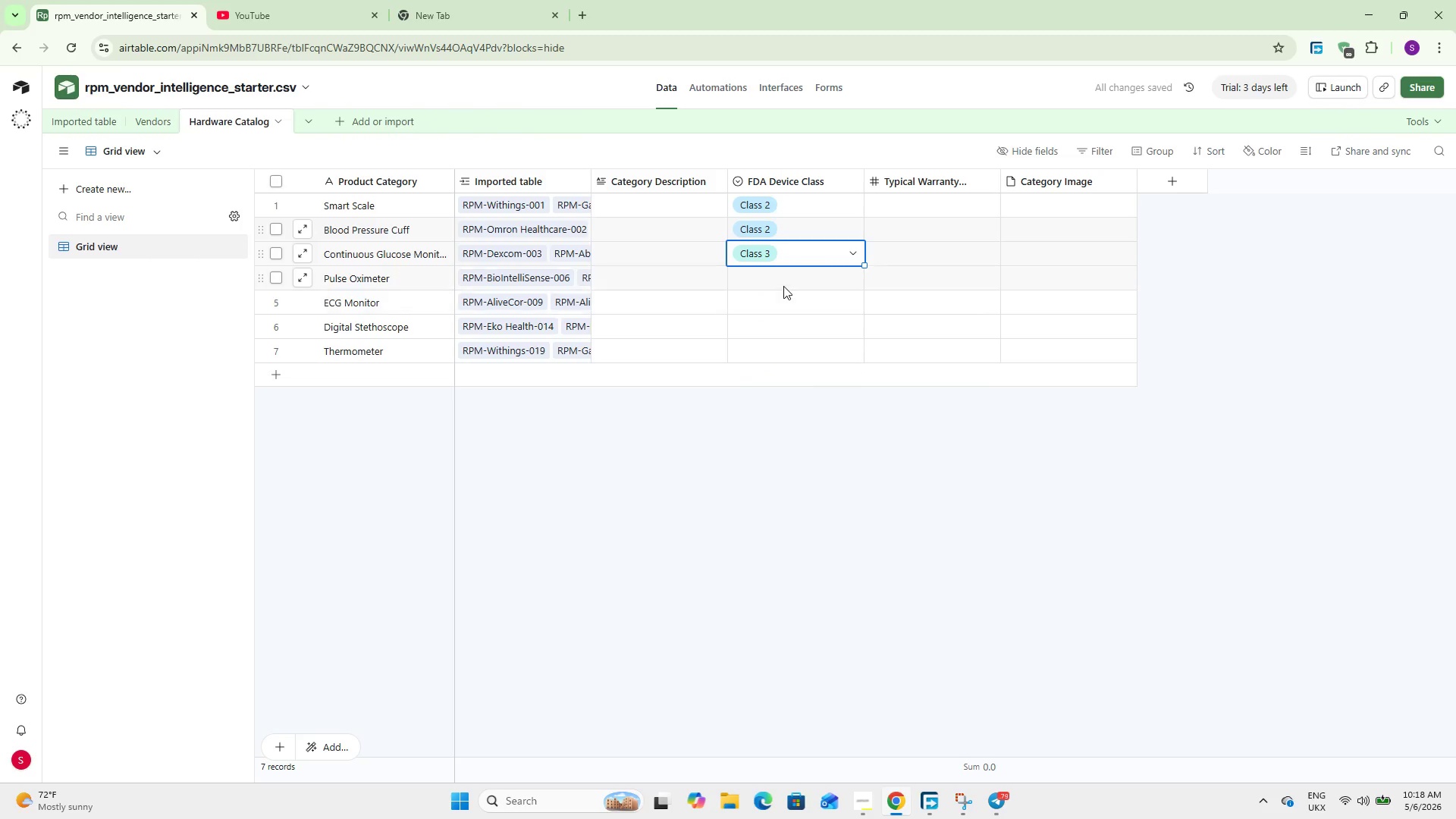 
double_click([784, 285])
 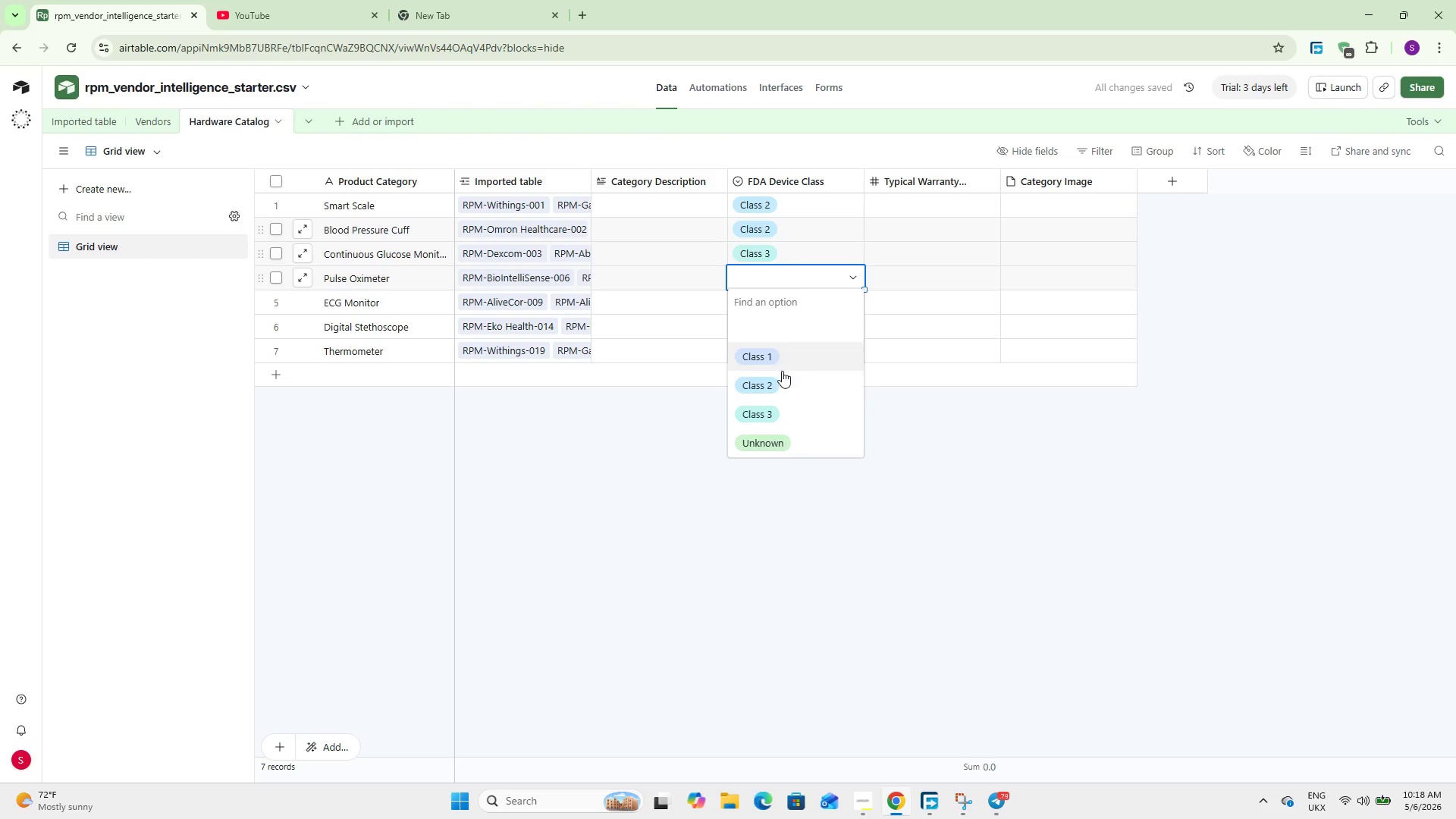 
left_click([782, 375])
 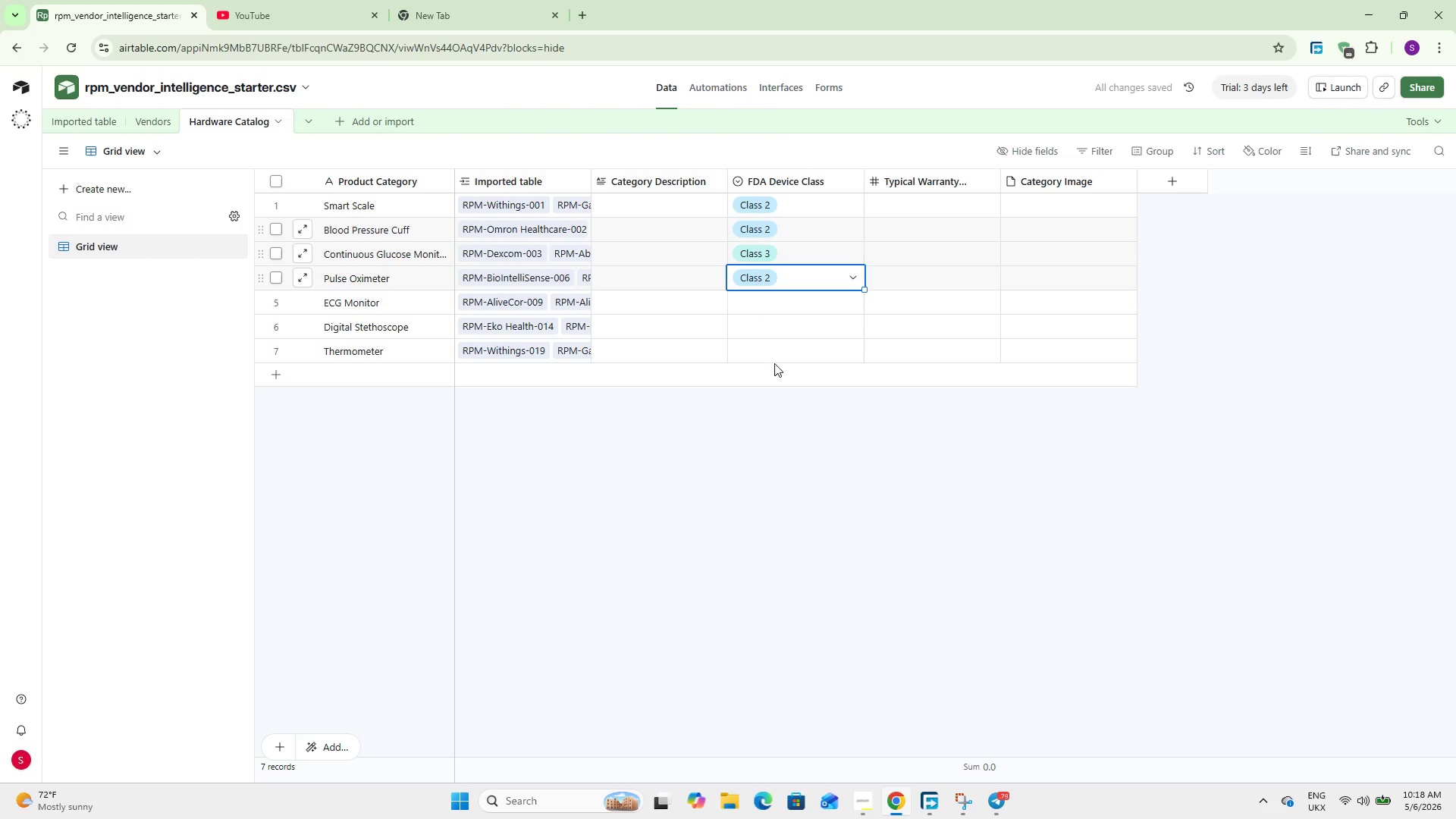 
double_click([798, 309])
 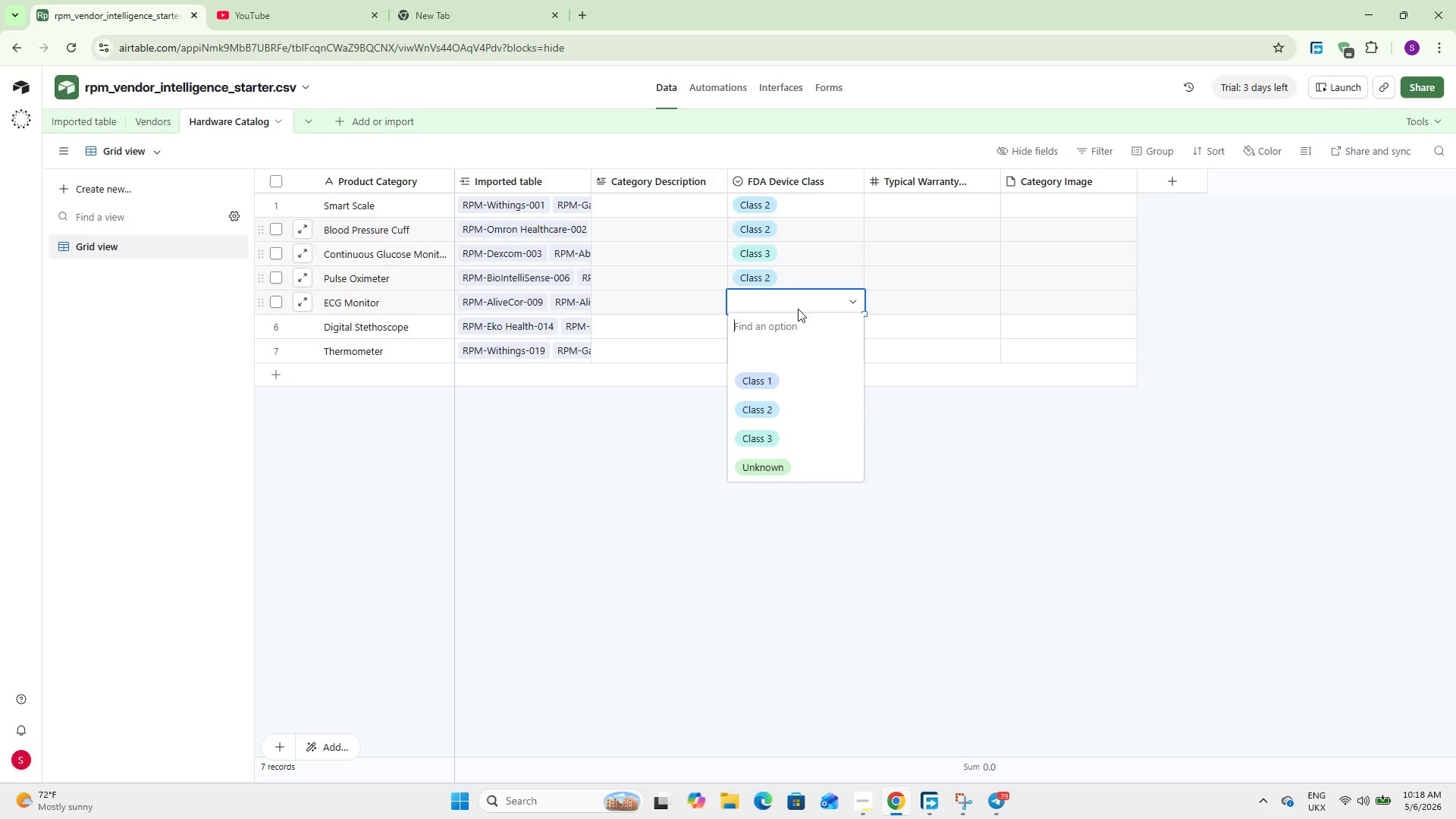 
wait(6.28)
 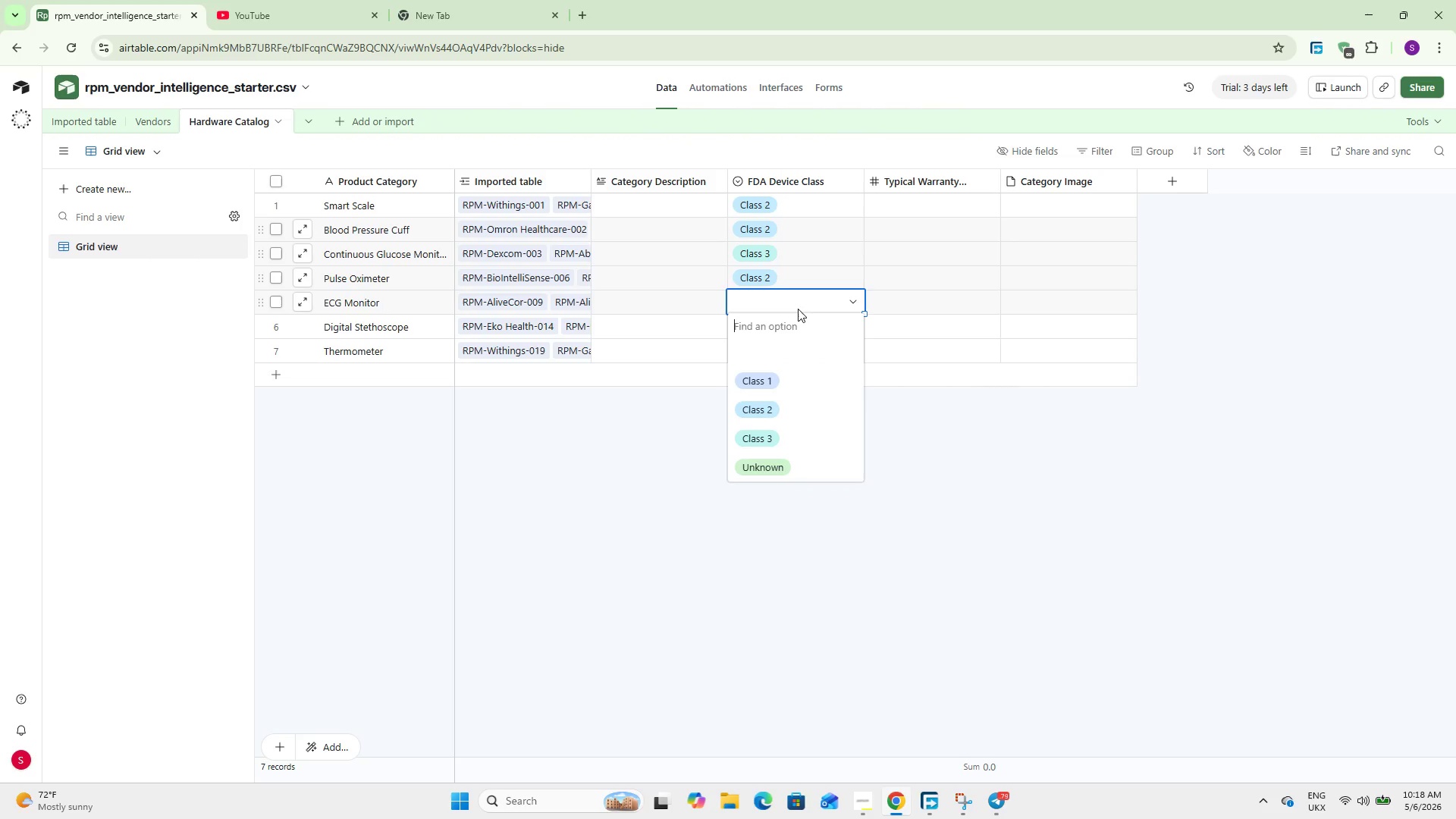 
left_click([791, 396])
 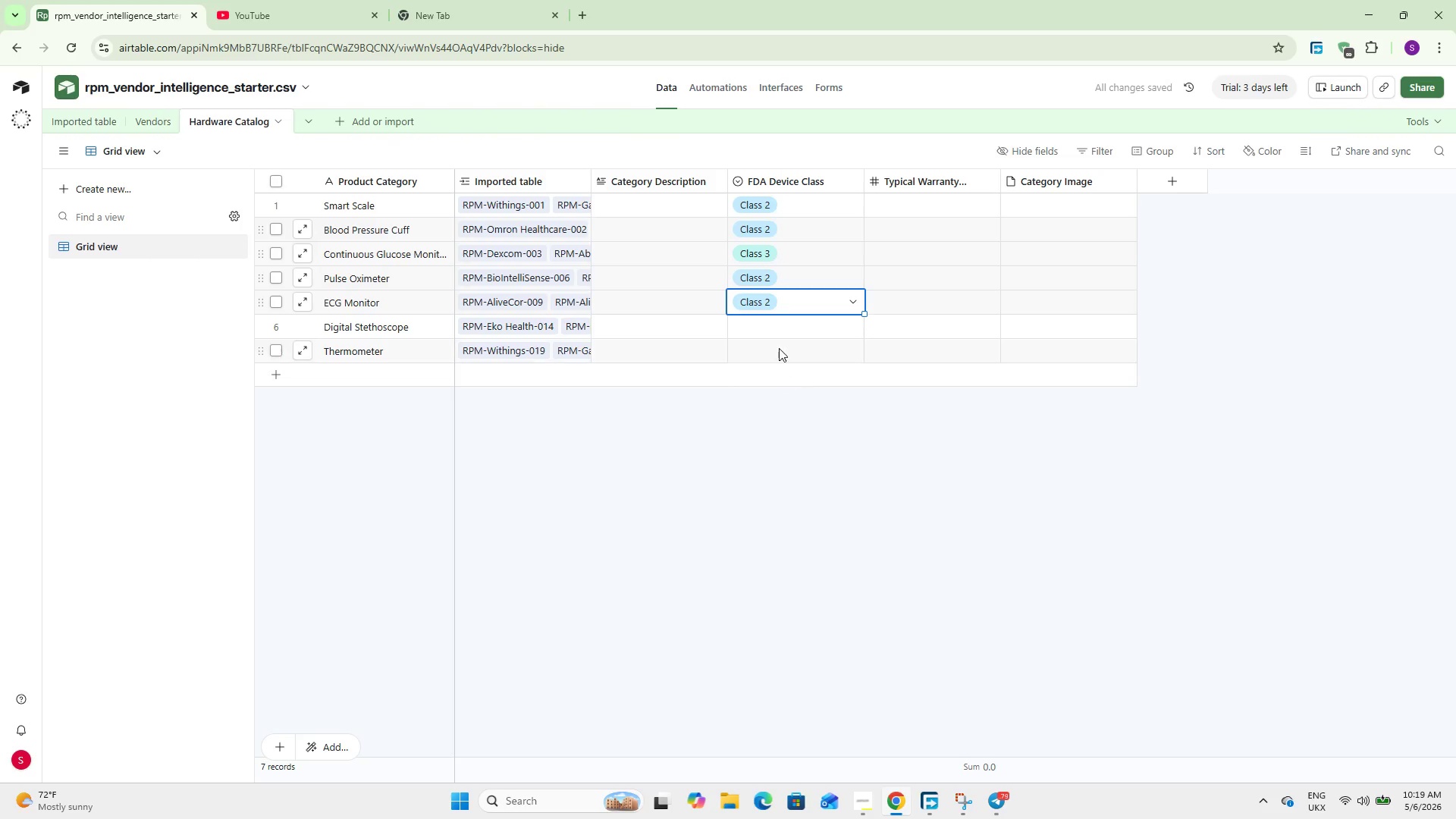 
double_click([772, 326])
 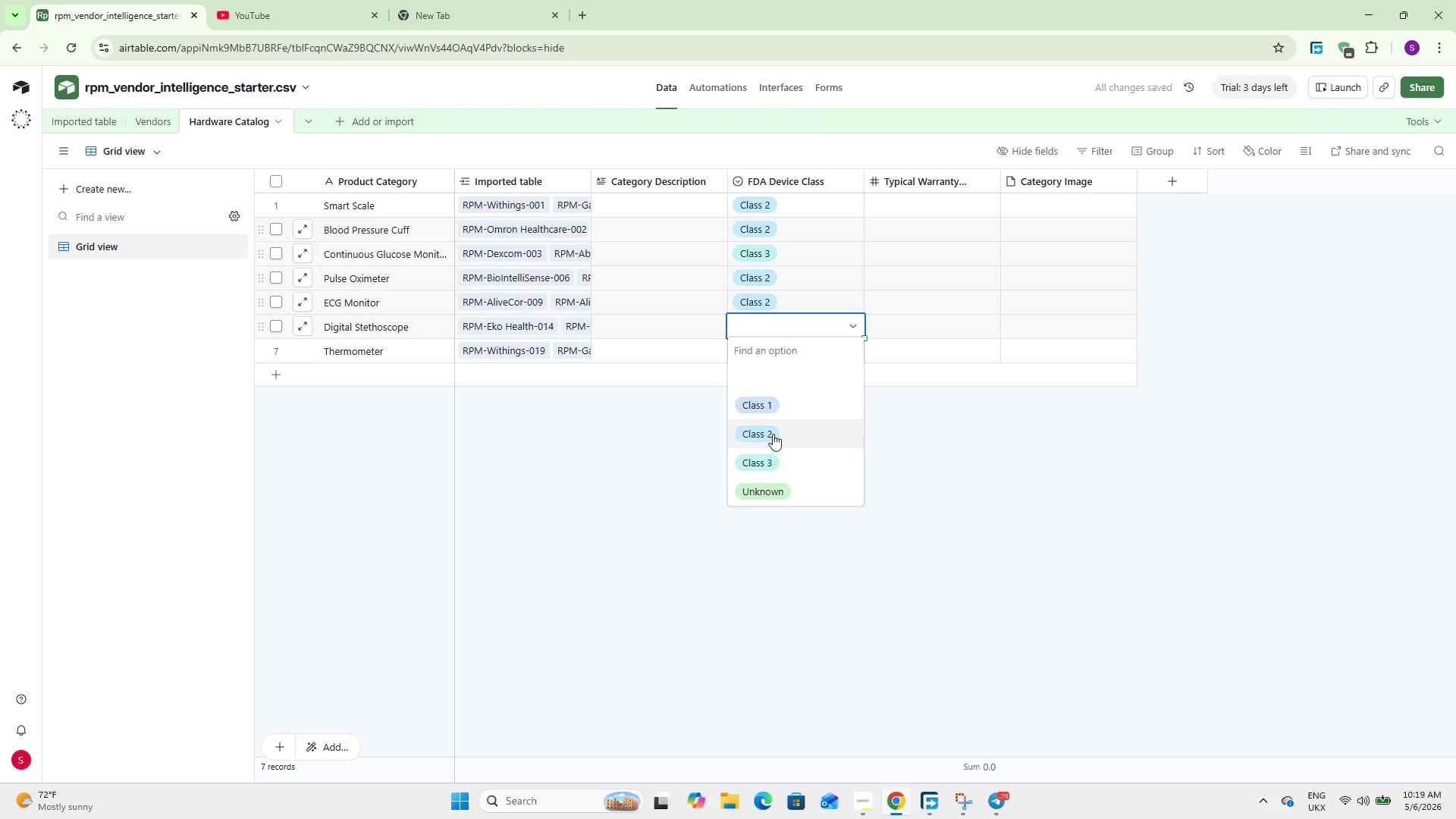 
left_click([774, 435])
 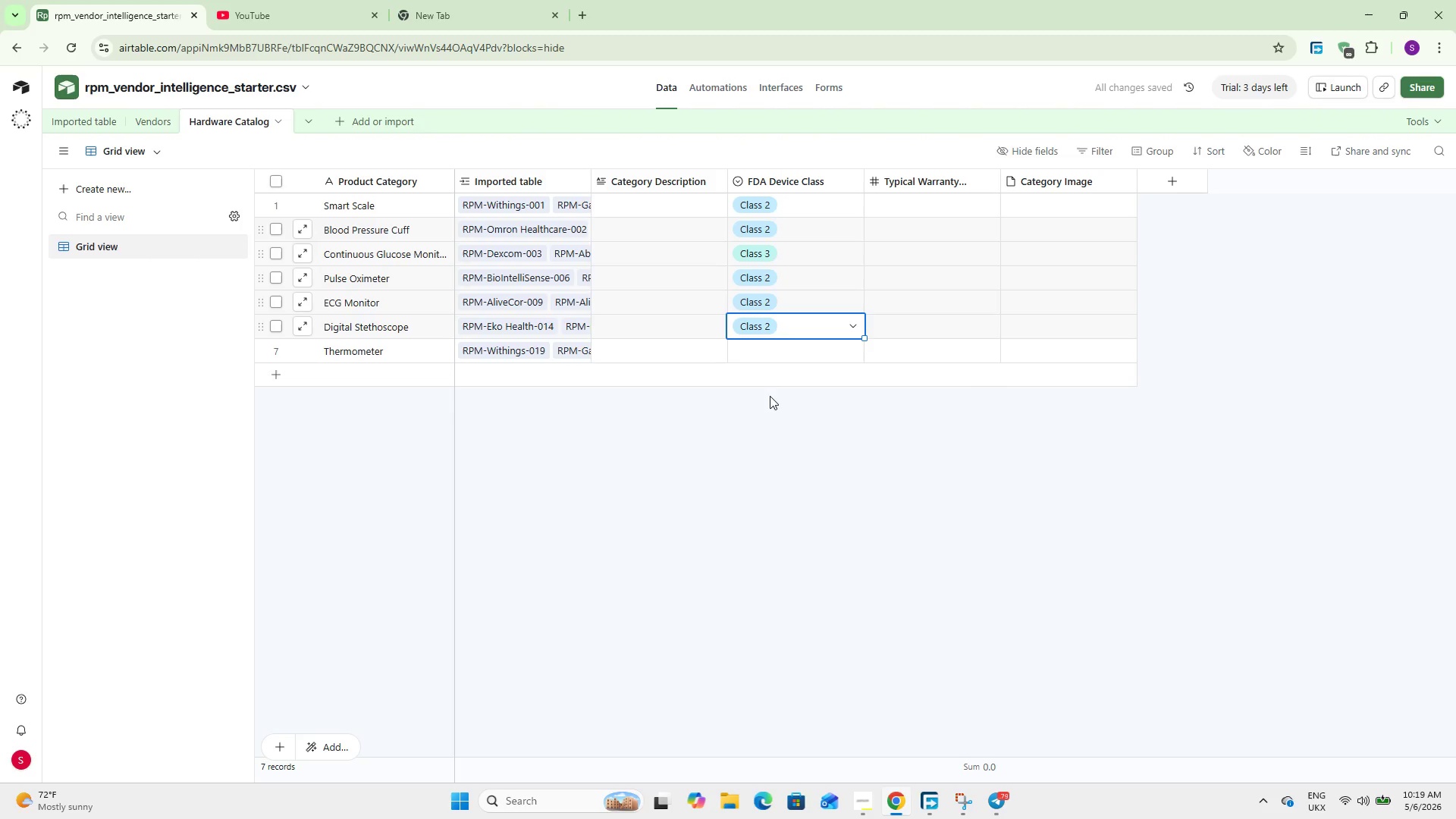 
double_click([774, 356])
 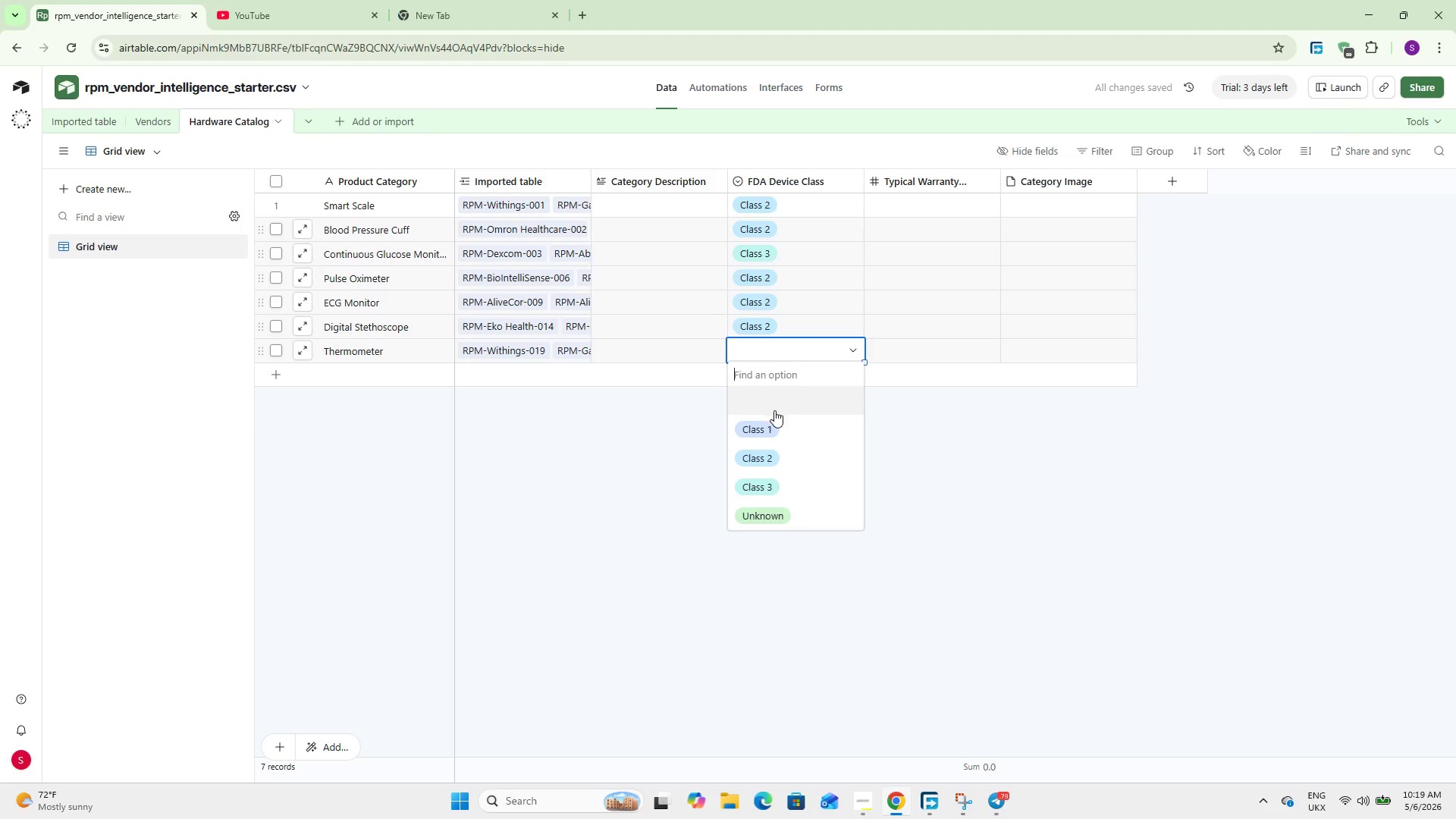 
left_click_drag(start_coordinate=[775, 413], to_coordinate=[777, 432])
 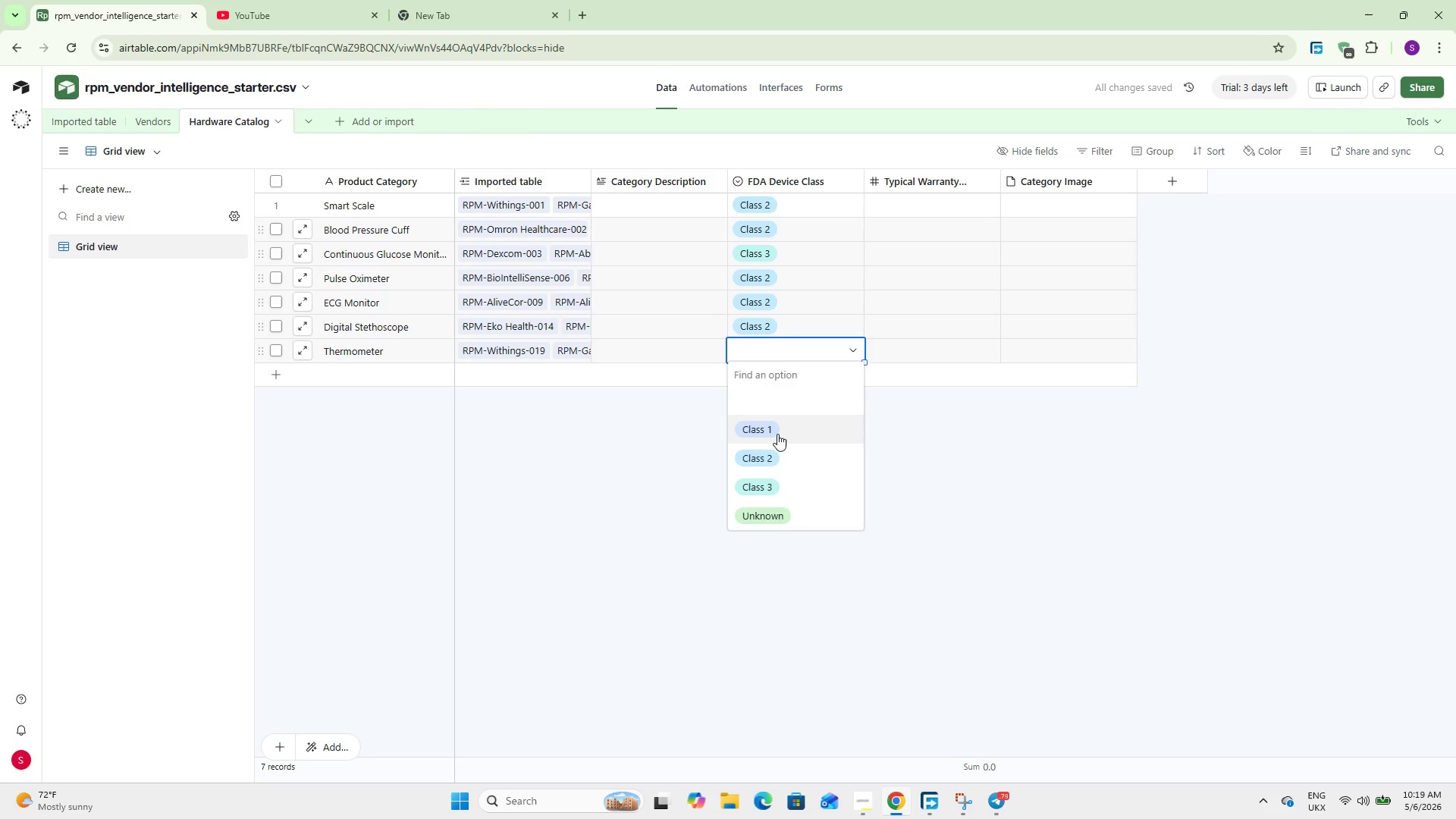 
left_click([777, 434])
 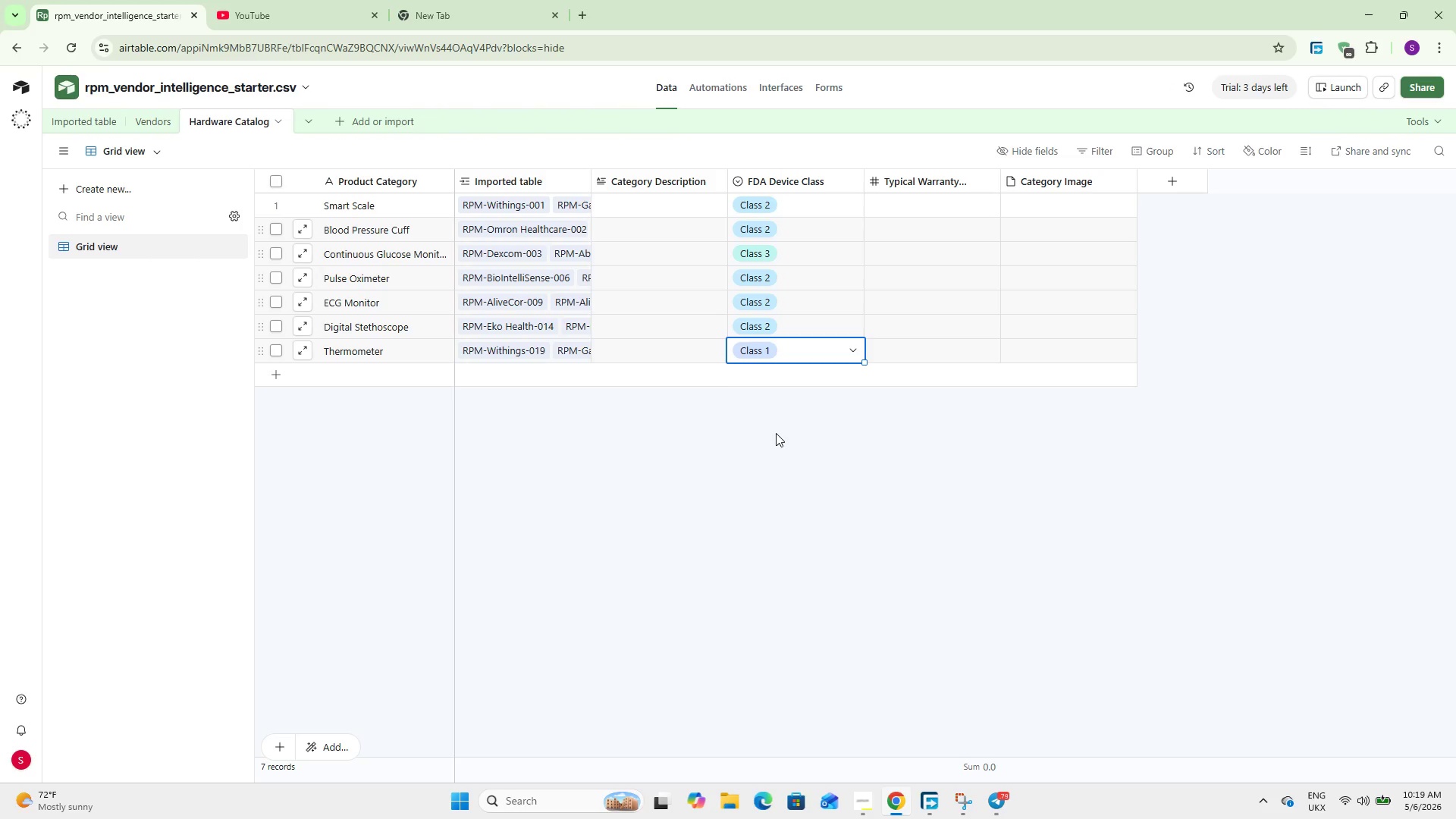 
wait(31.44)
 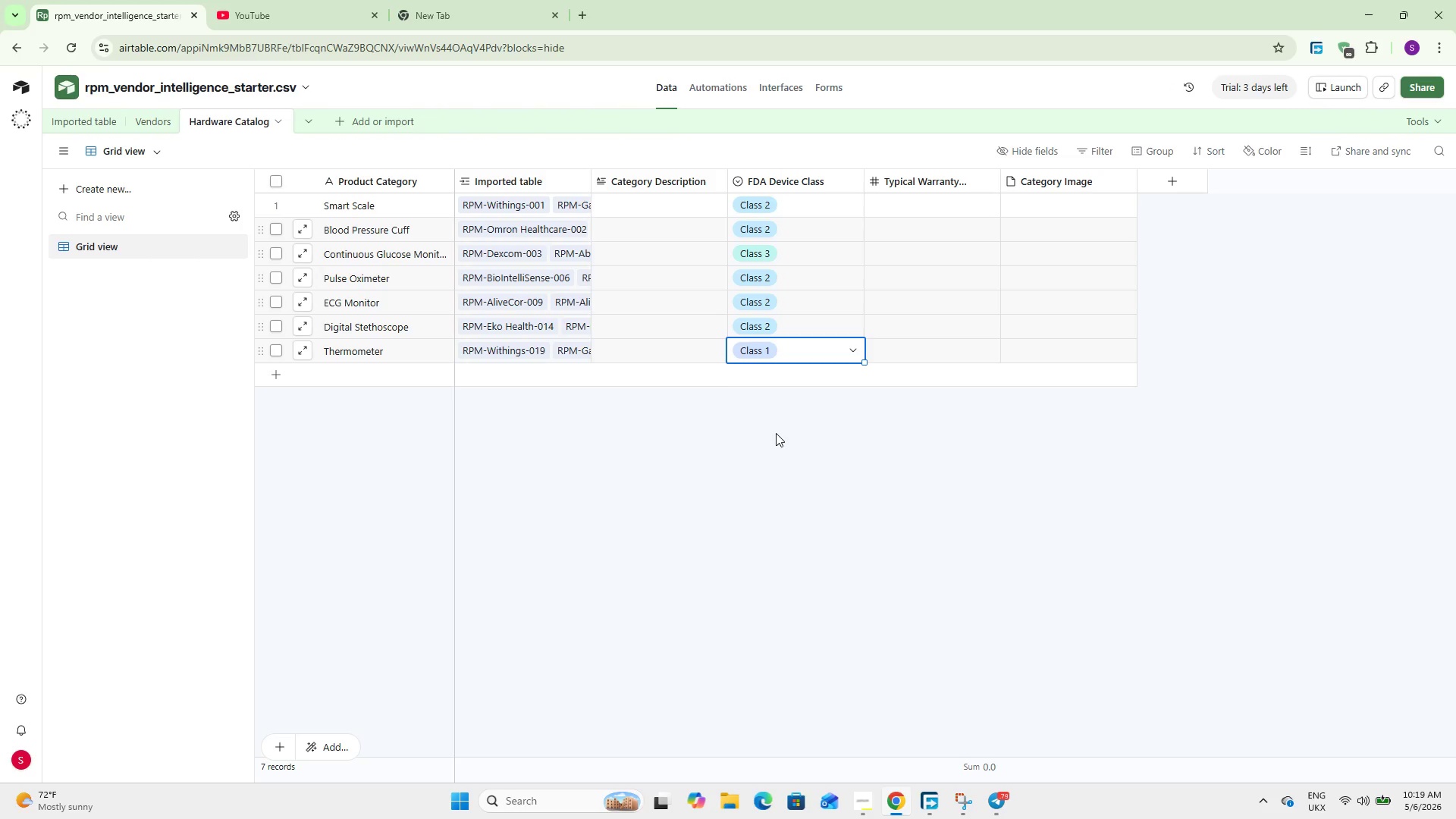 
left_click([88, 115])
 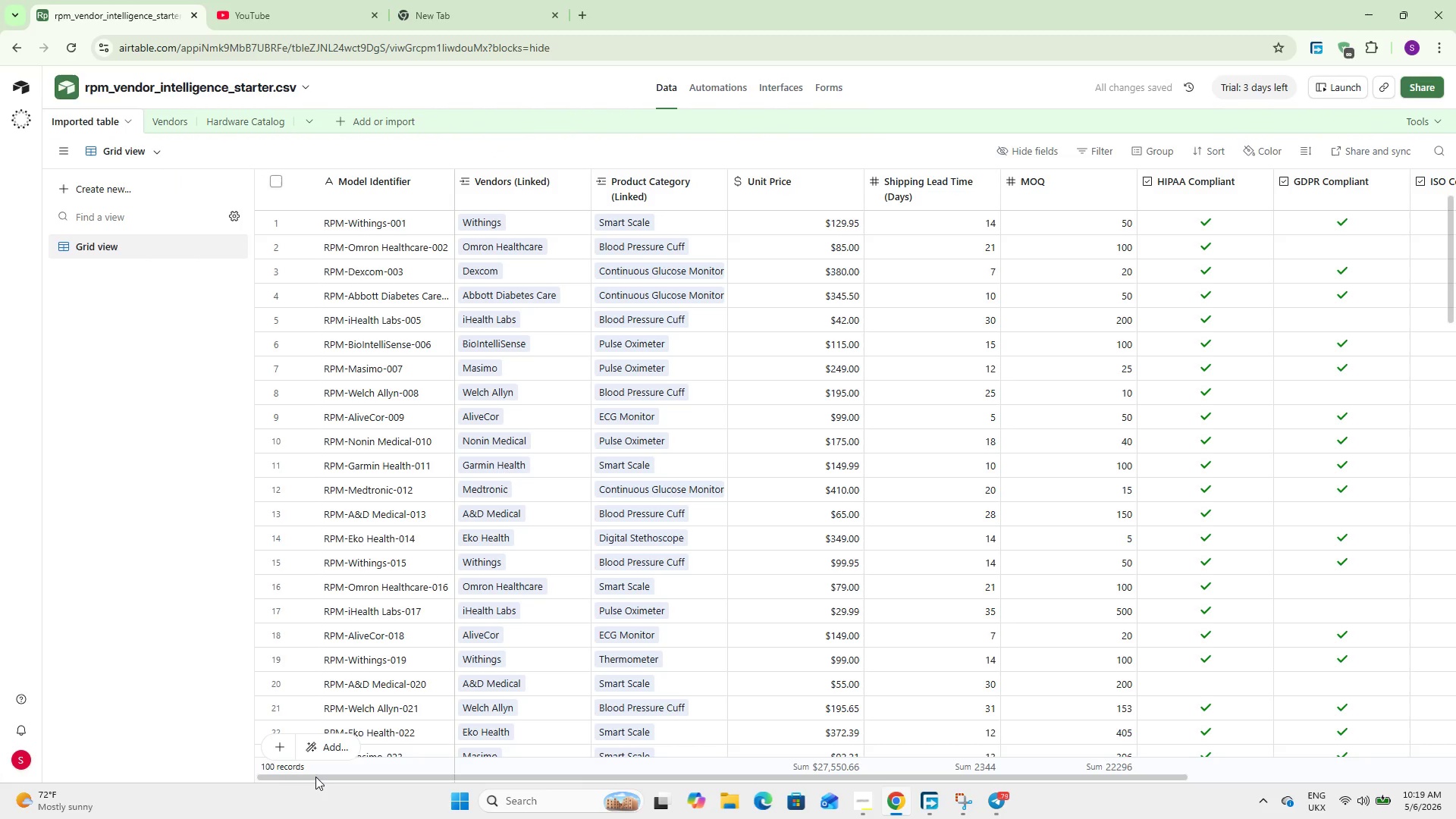 
wait(5.99)
 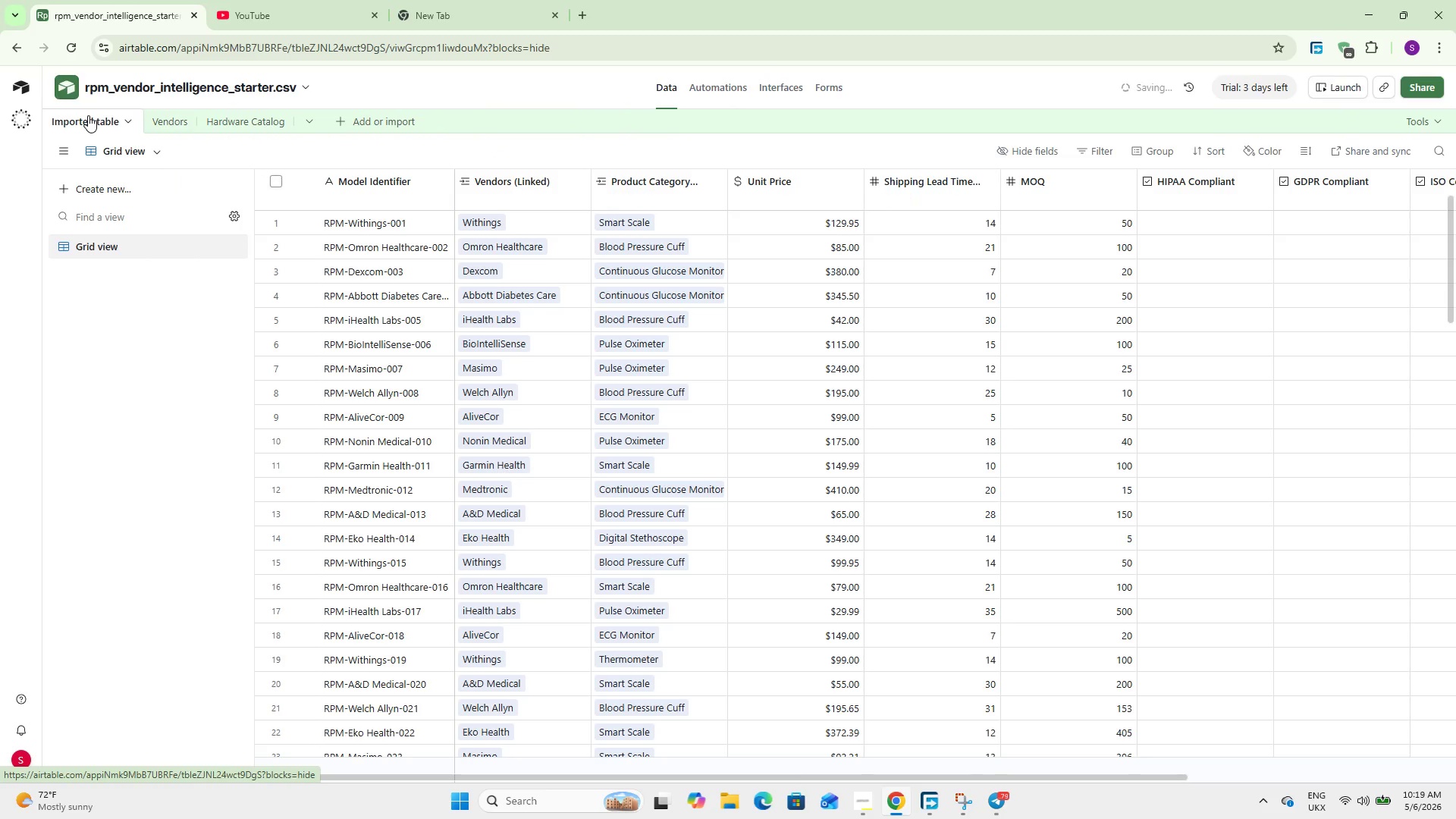 
left_click_drag(start_coordinate=[613, 776], to_coordinate=[387, 759])
 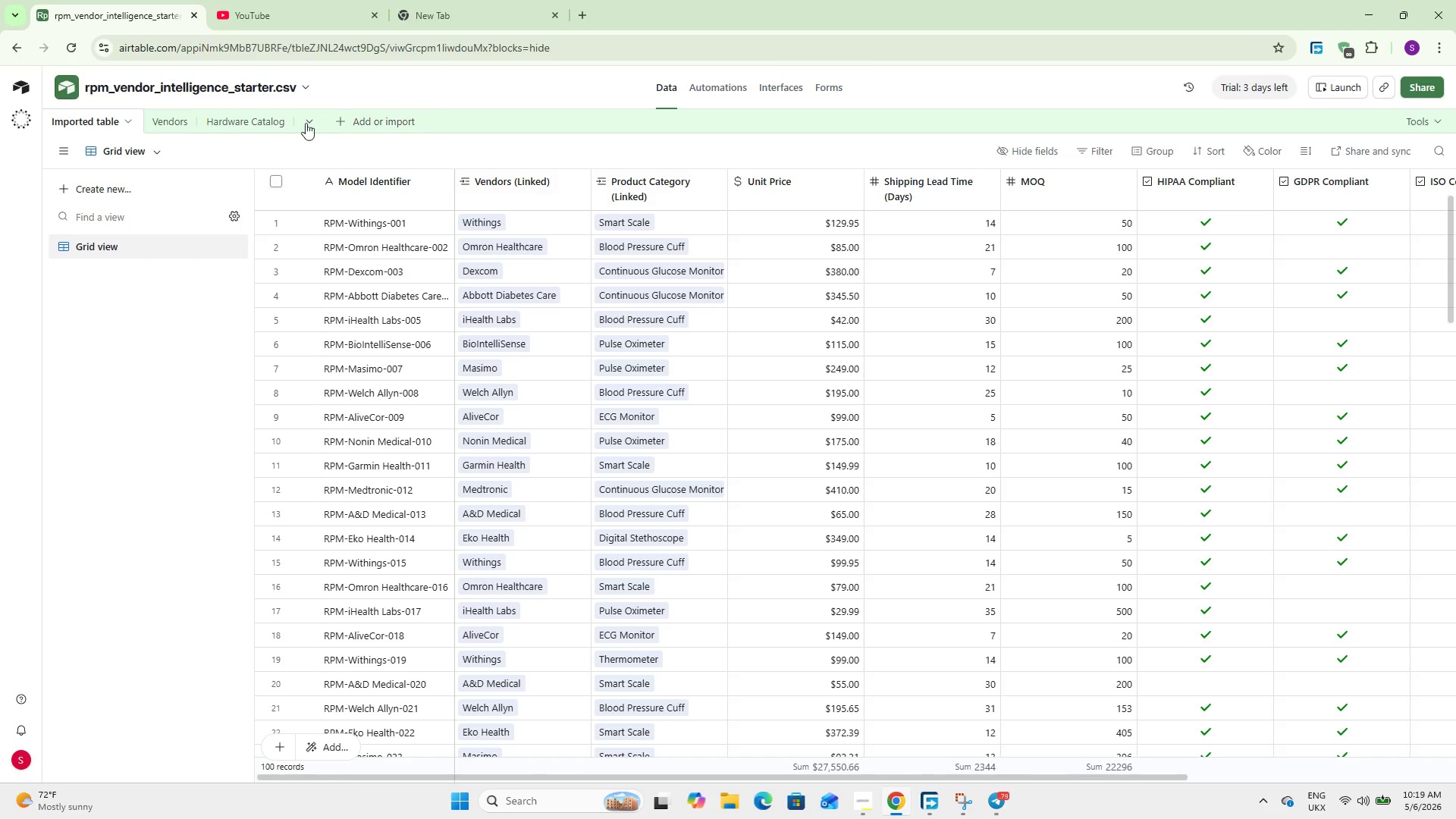 
left_click([273, 130])
 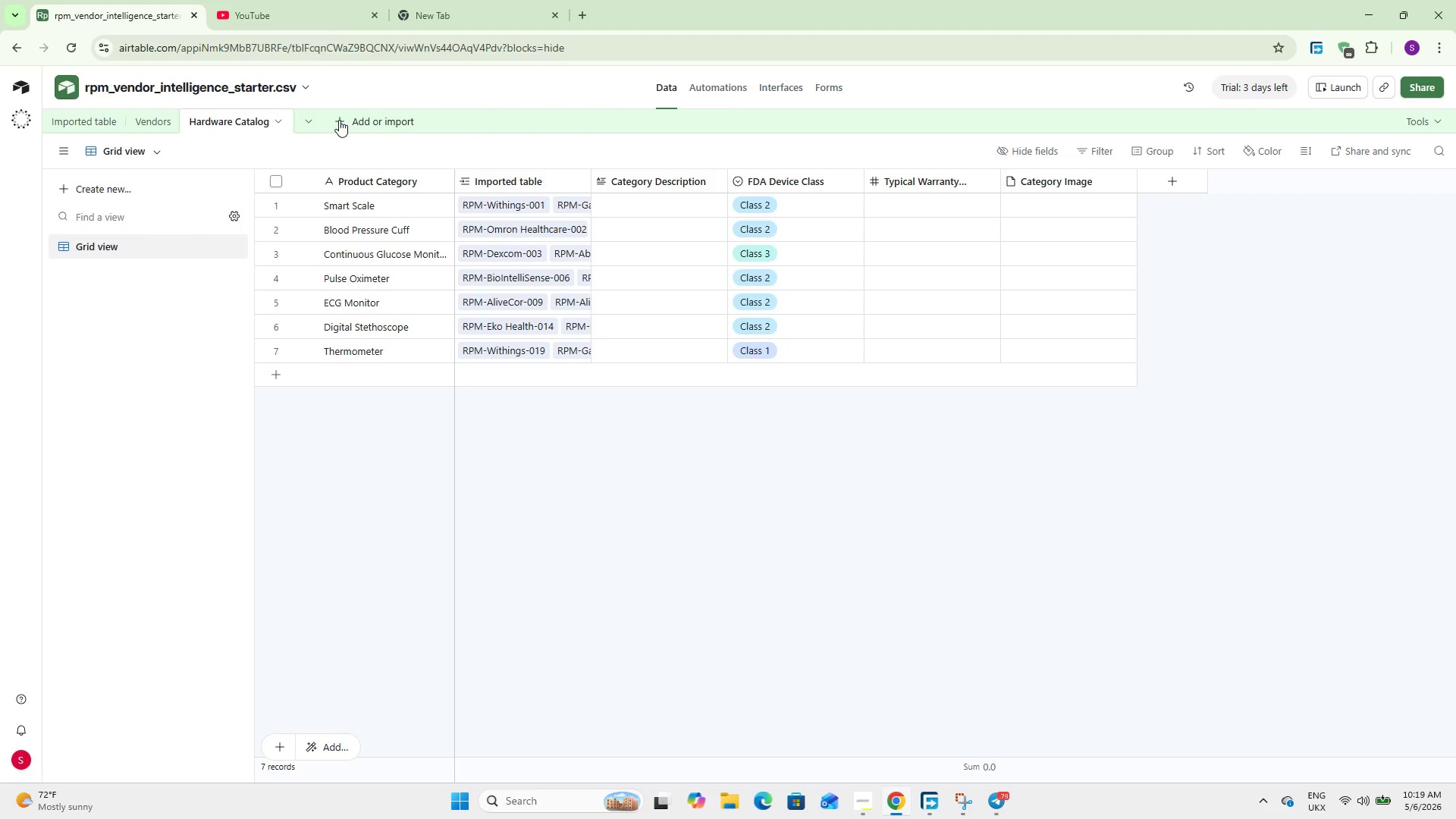 
wait(5.05)
 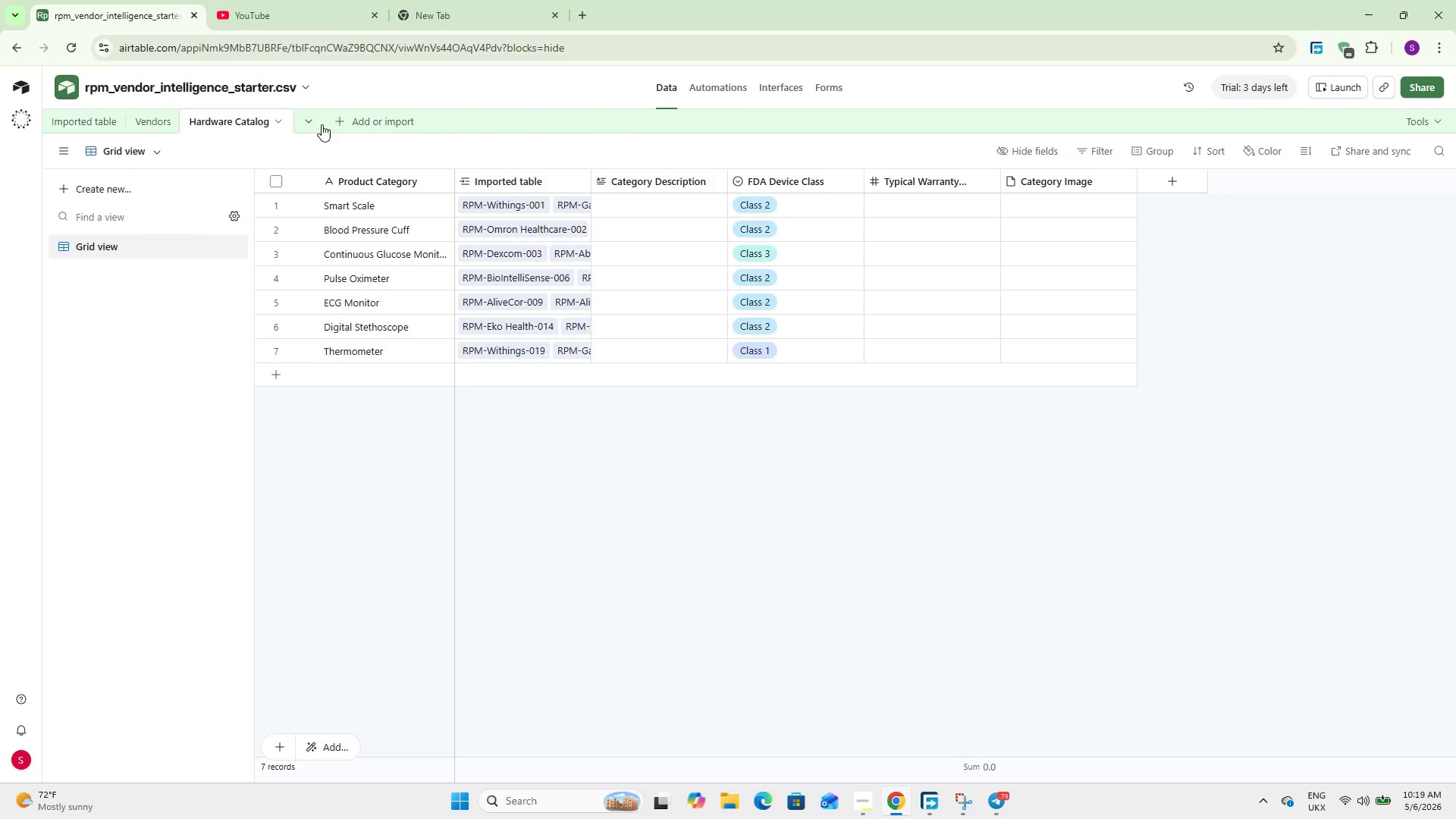 
left_click([340, 119])
 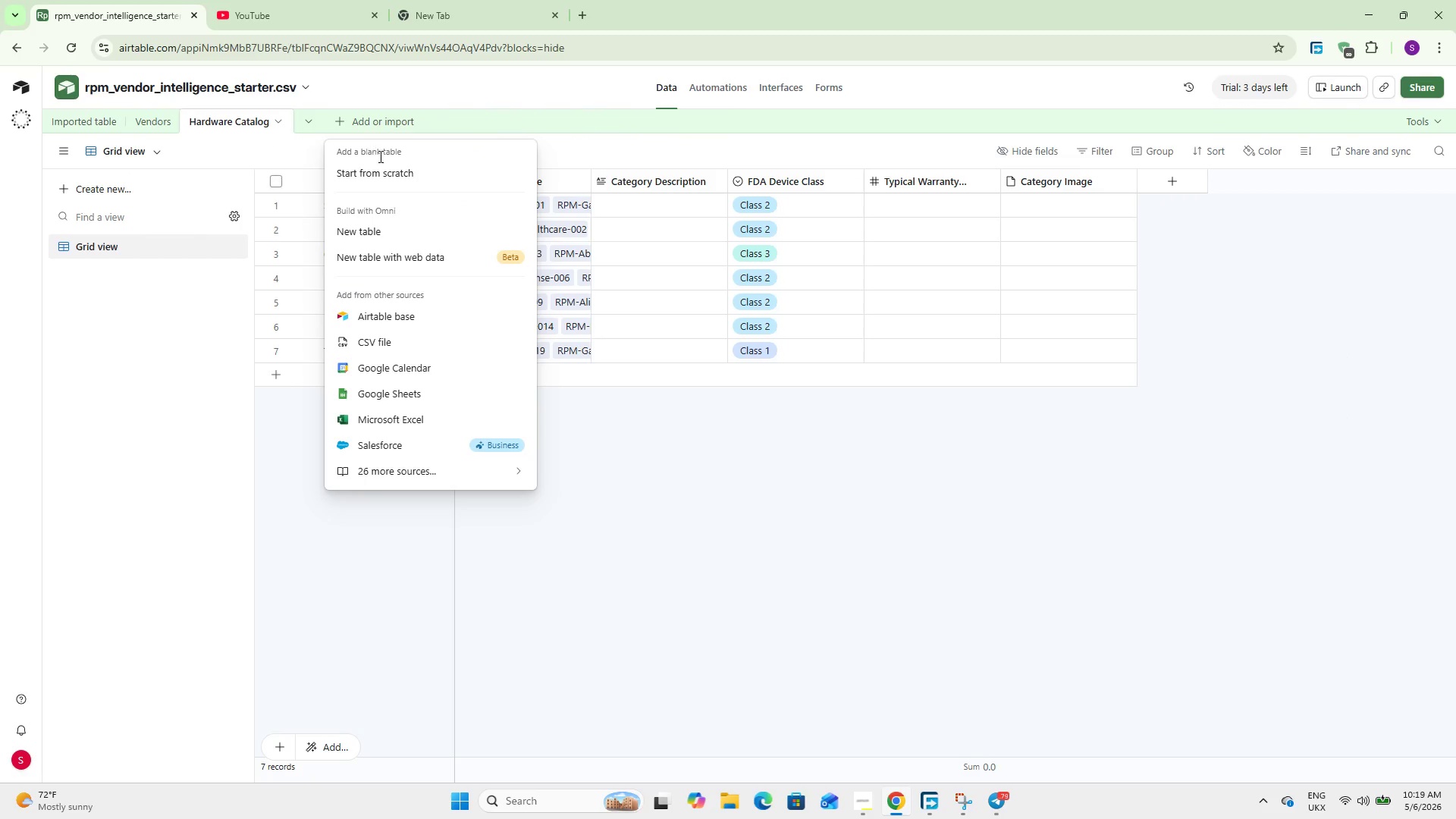 
left_click([394, 174])
 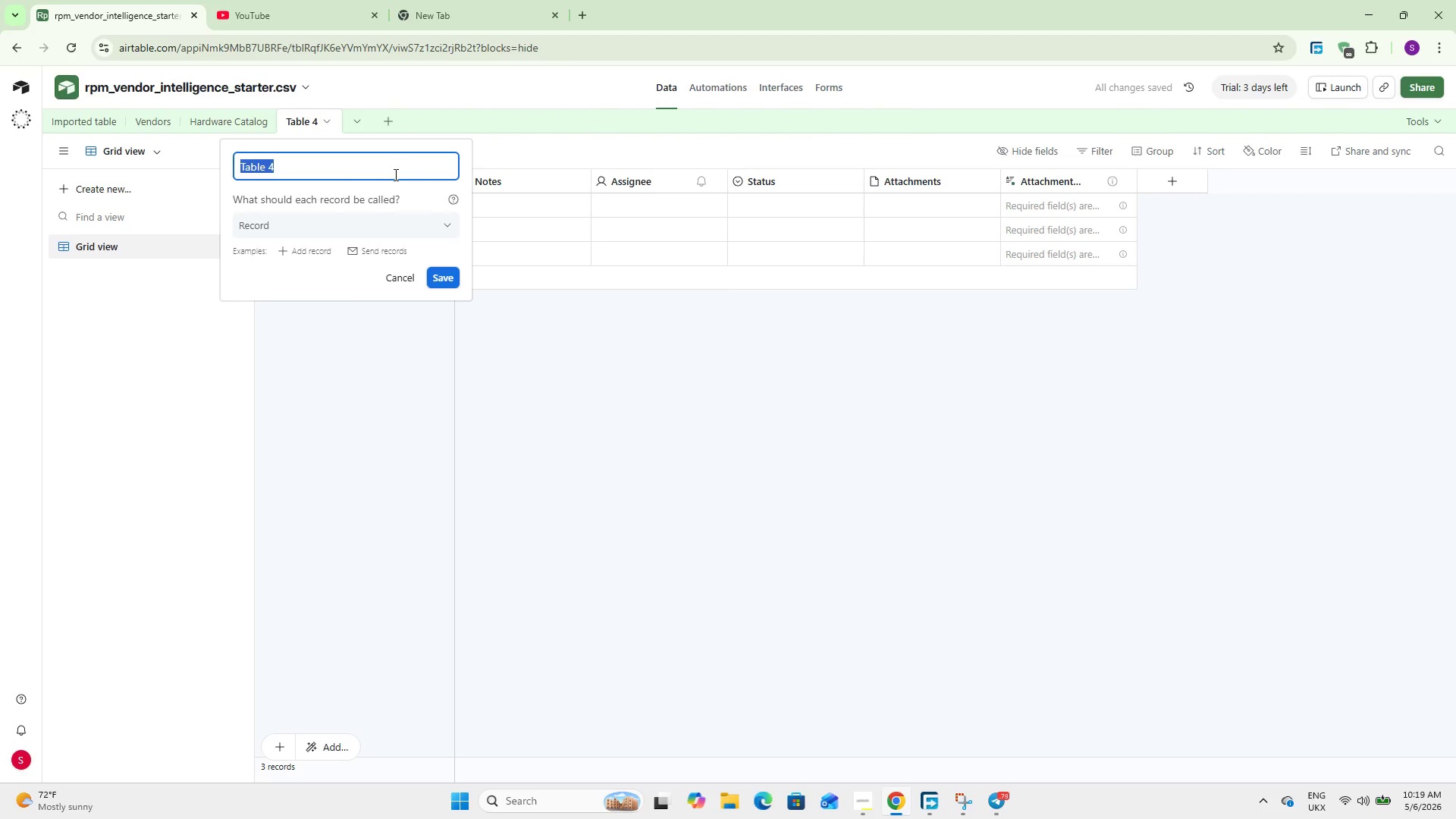 
type(Compliance Certificatns)
 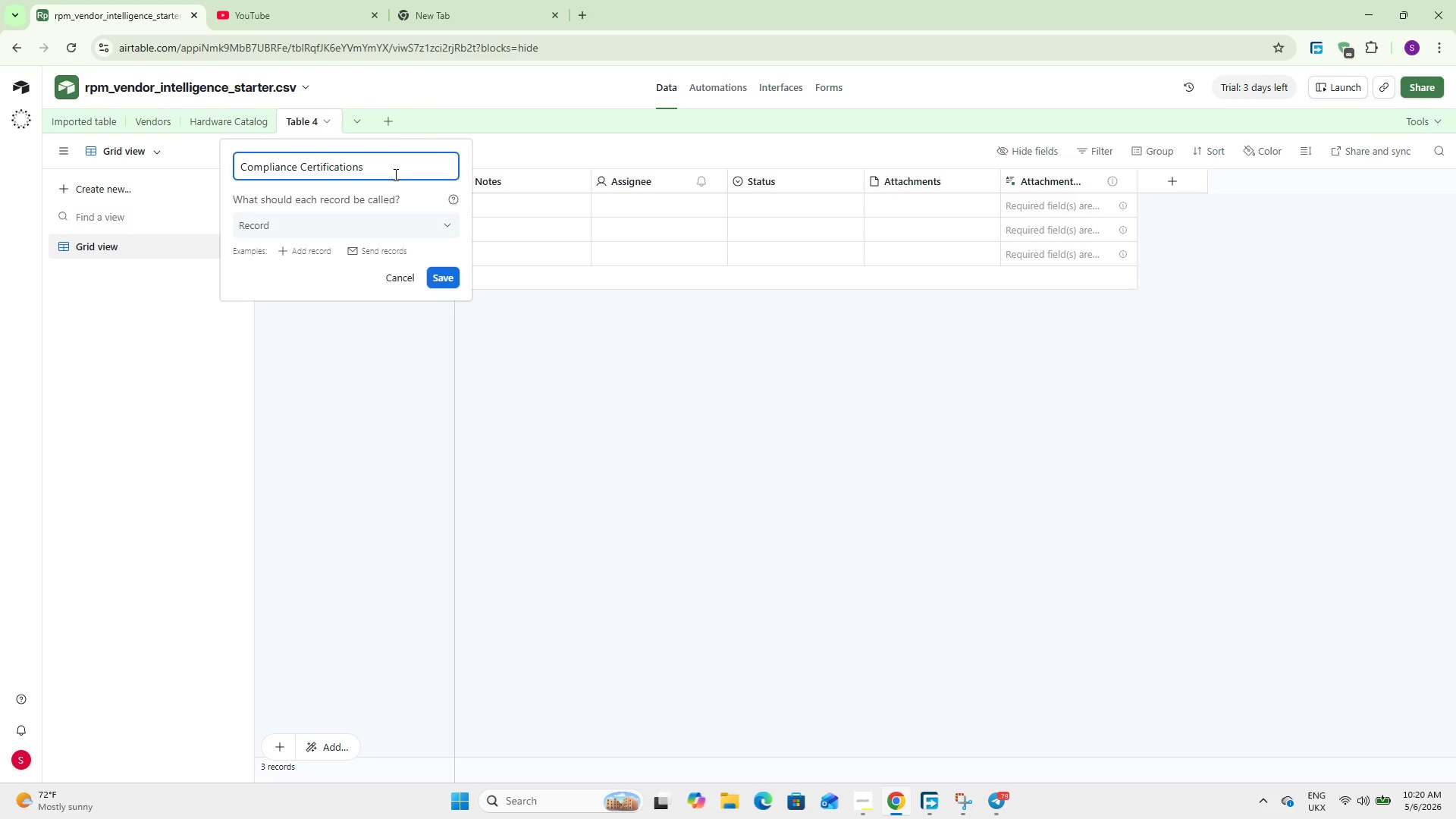 
wait(5.34)
 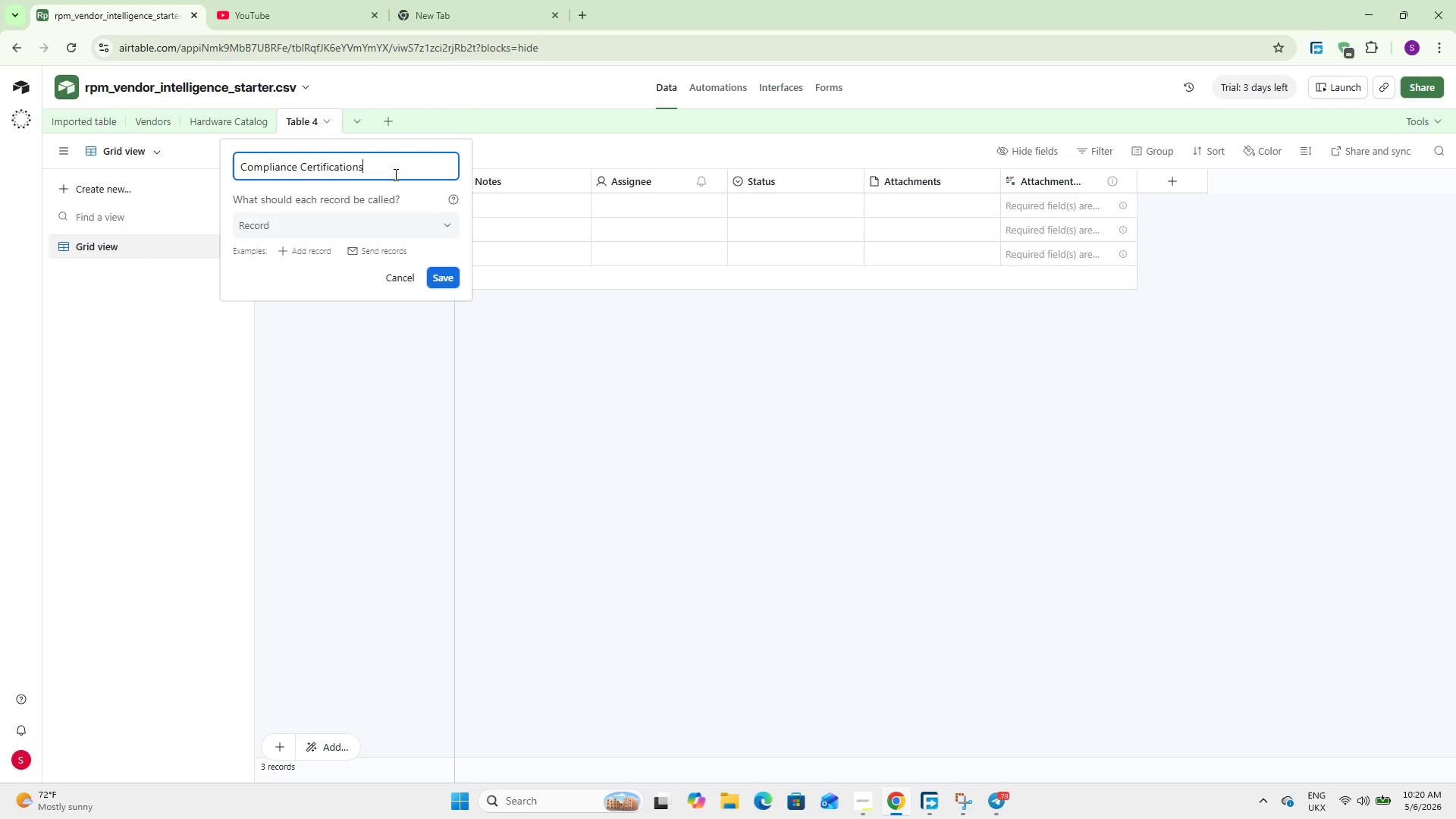 
left_click([454, 278])
 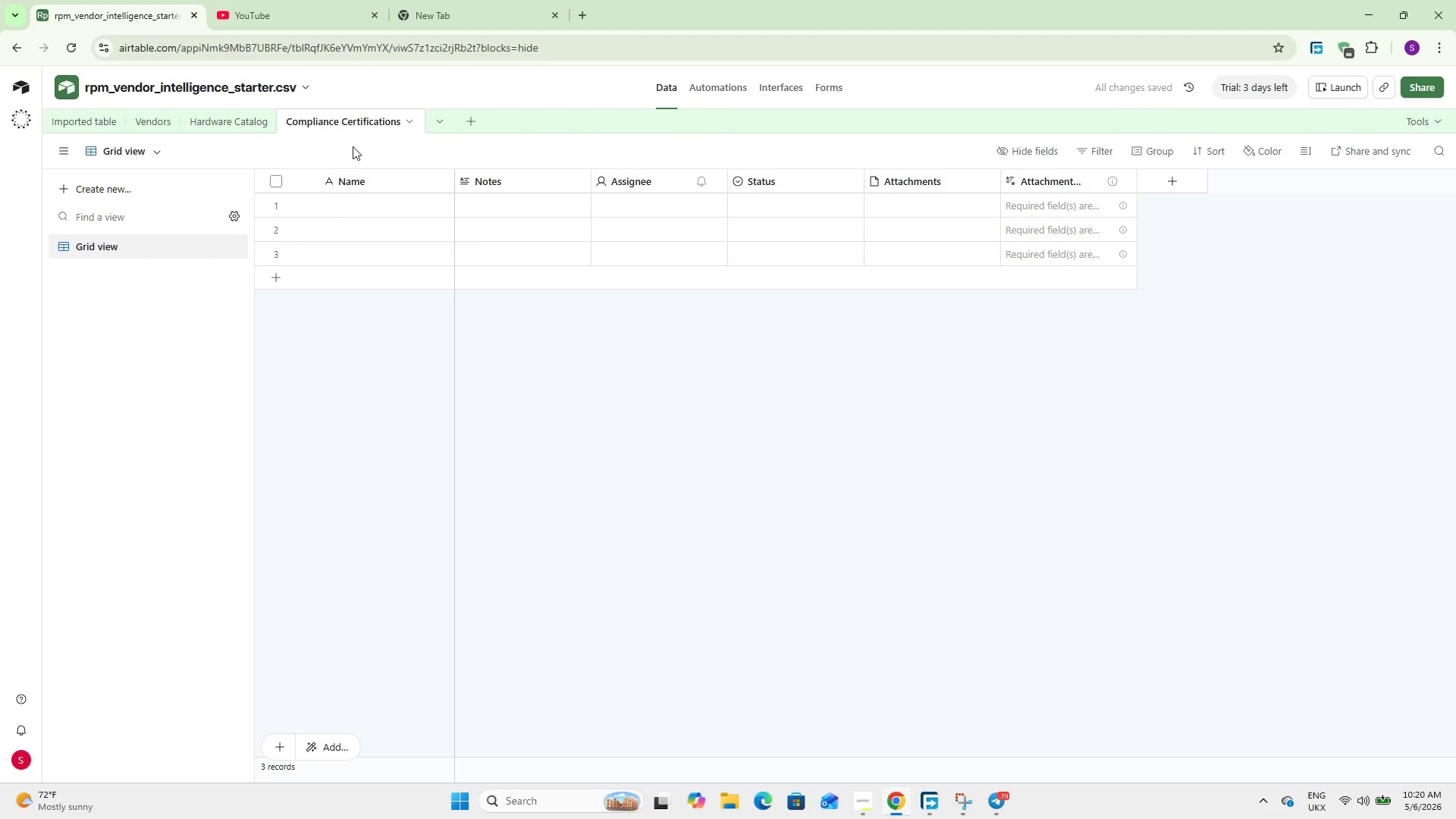 
wait(7.38)
 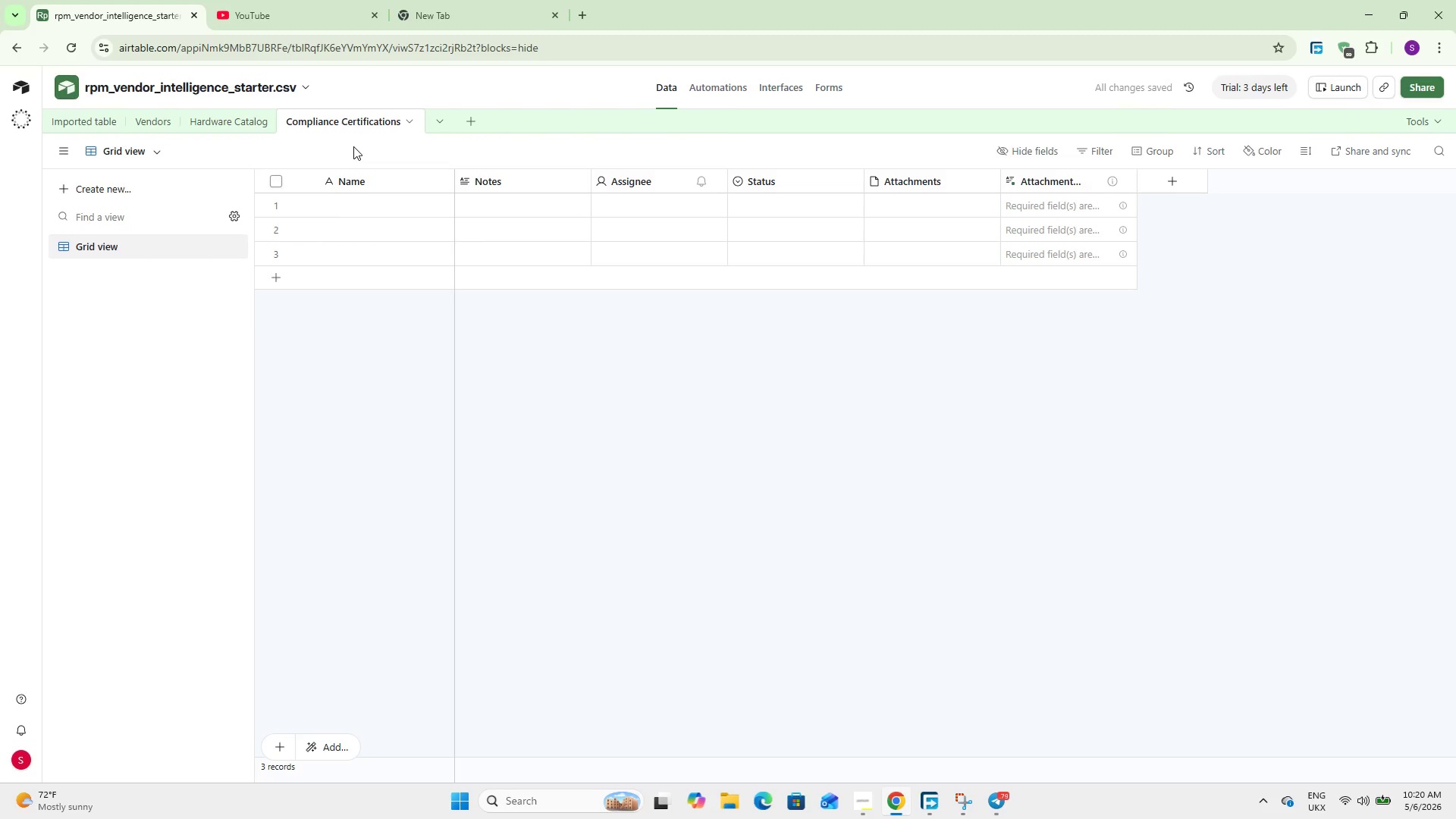 
mouse_move([357, 187])
 